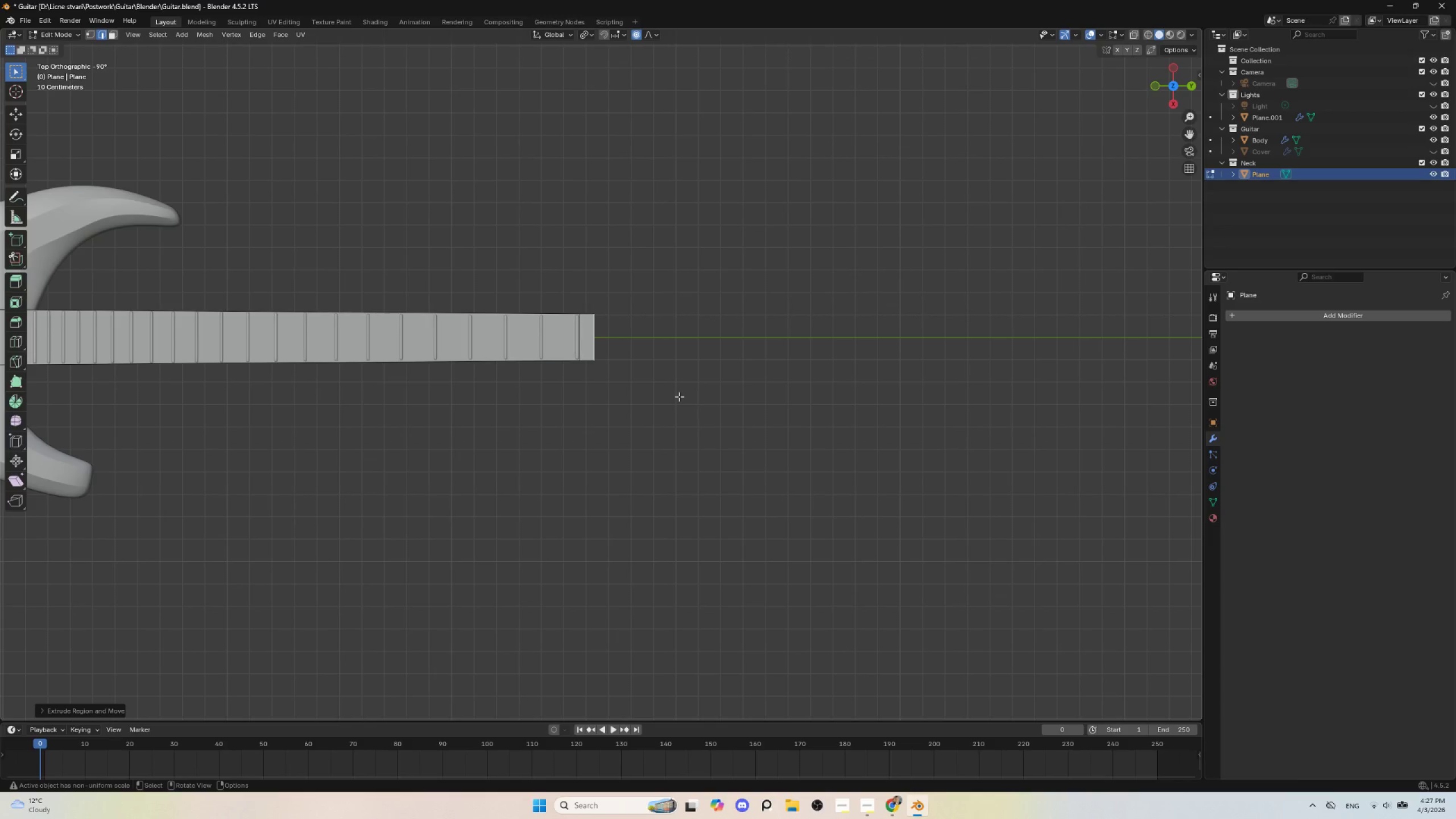 
key(S)
 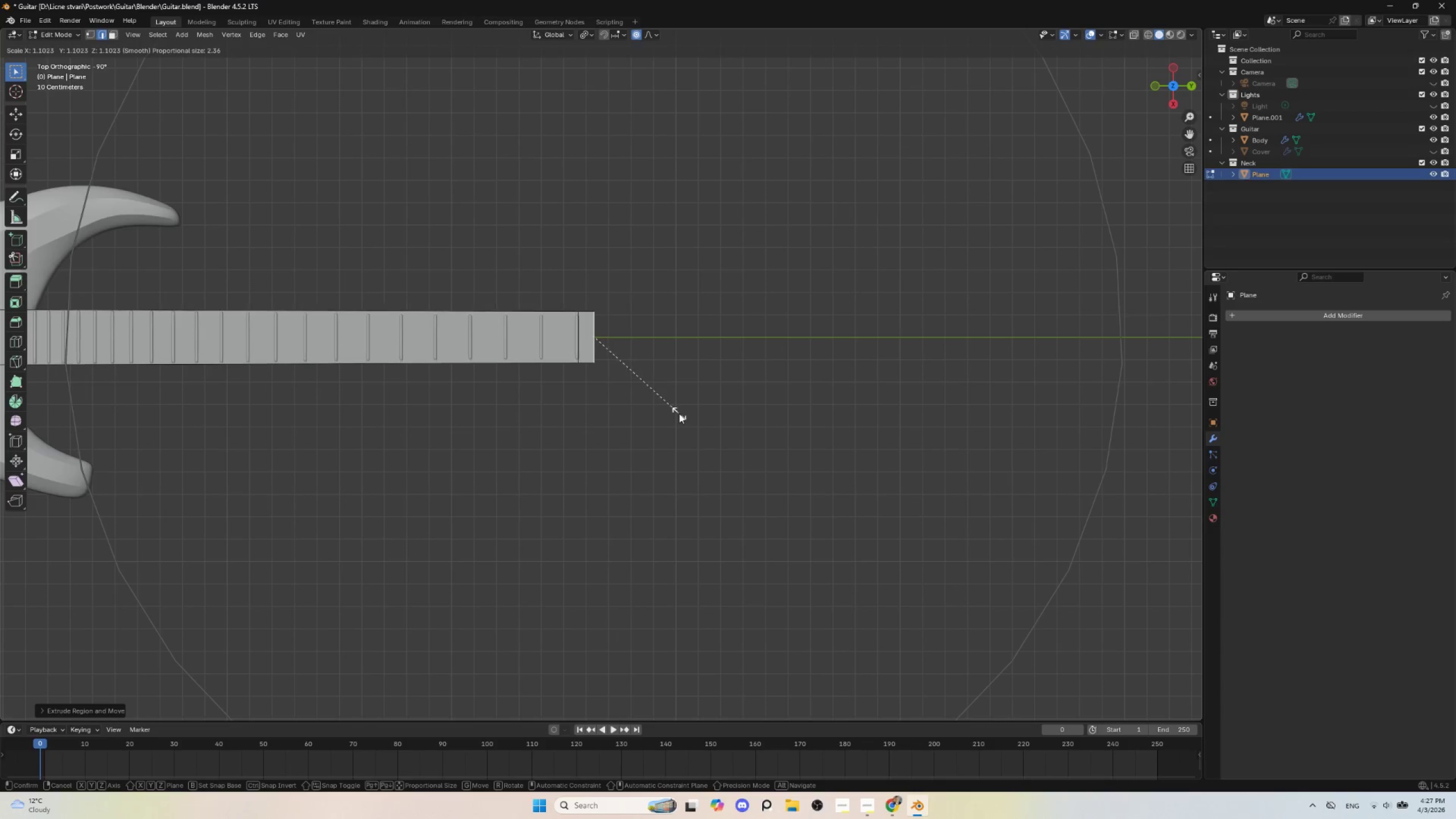 
key(Escape)
 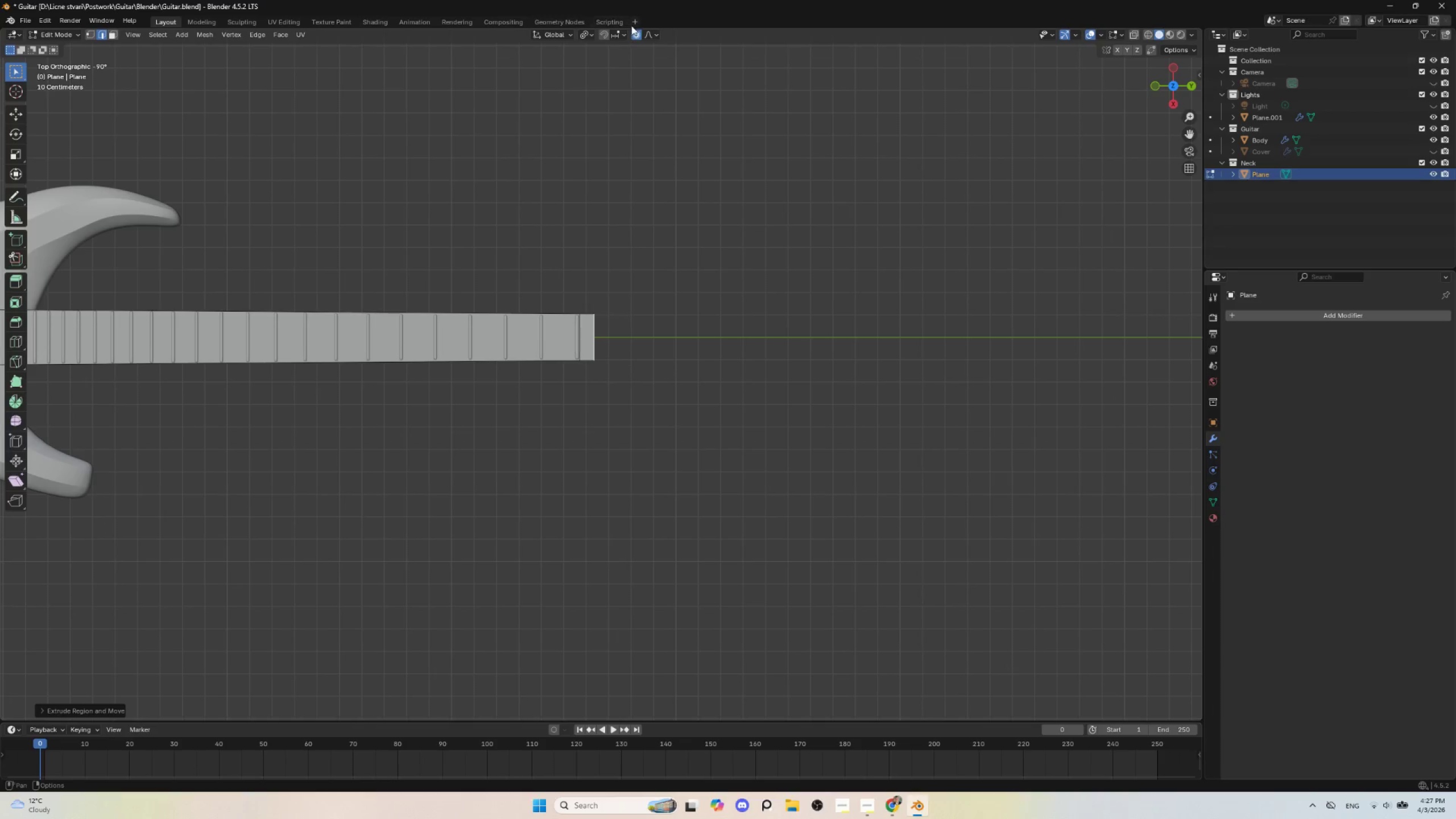 
left_click([636, 34])
 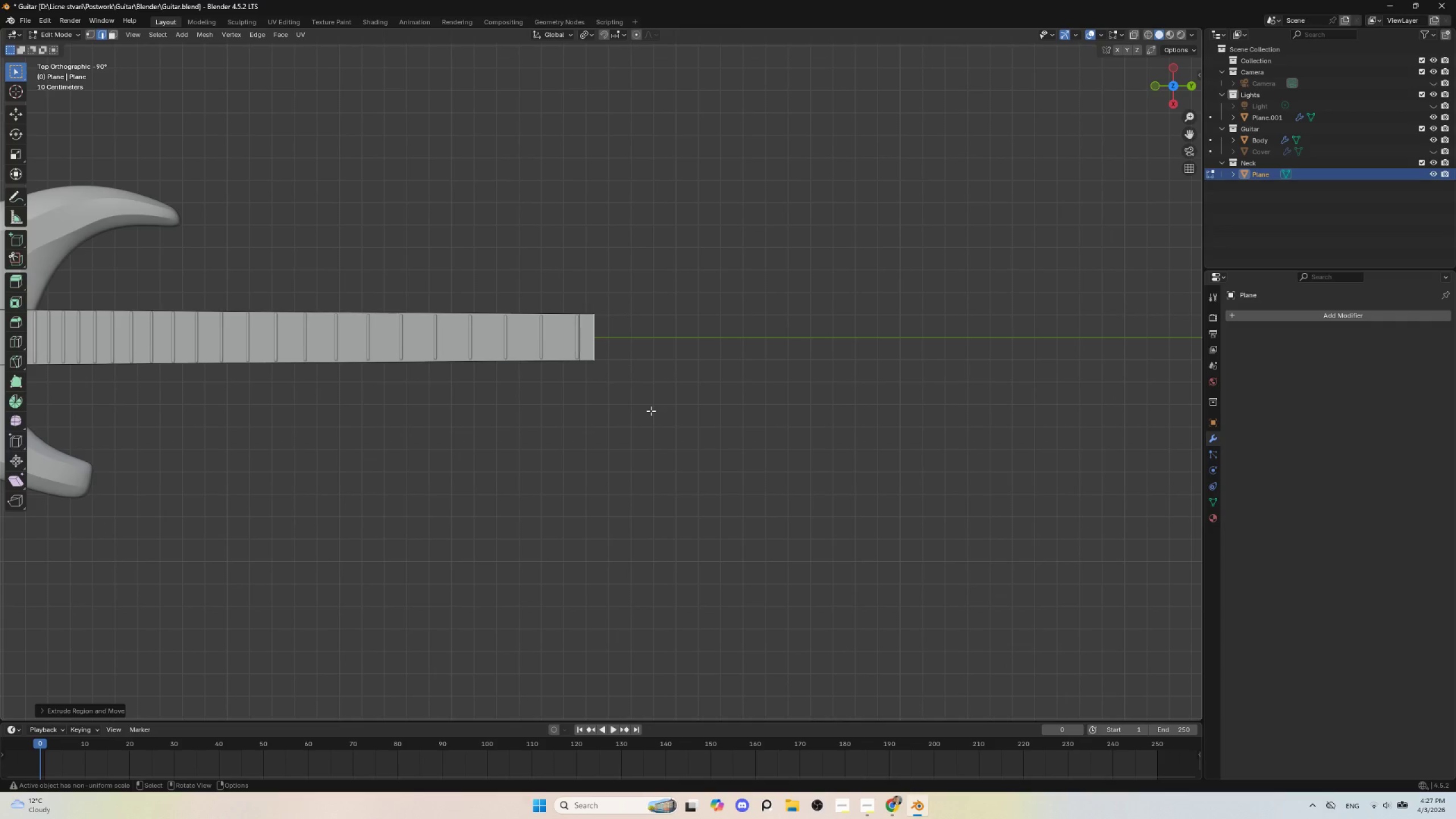 
key(S)
 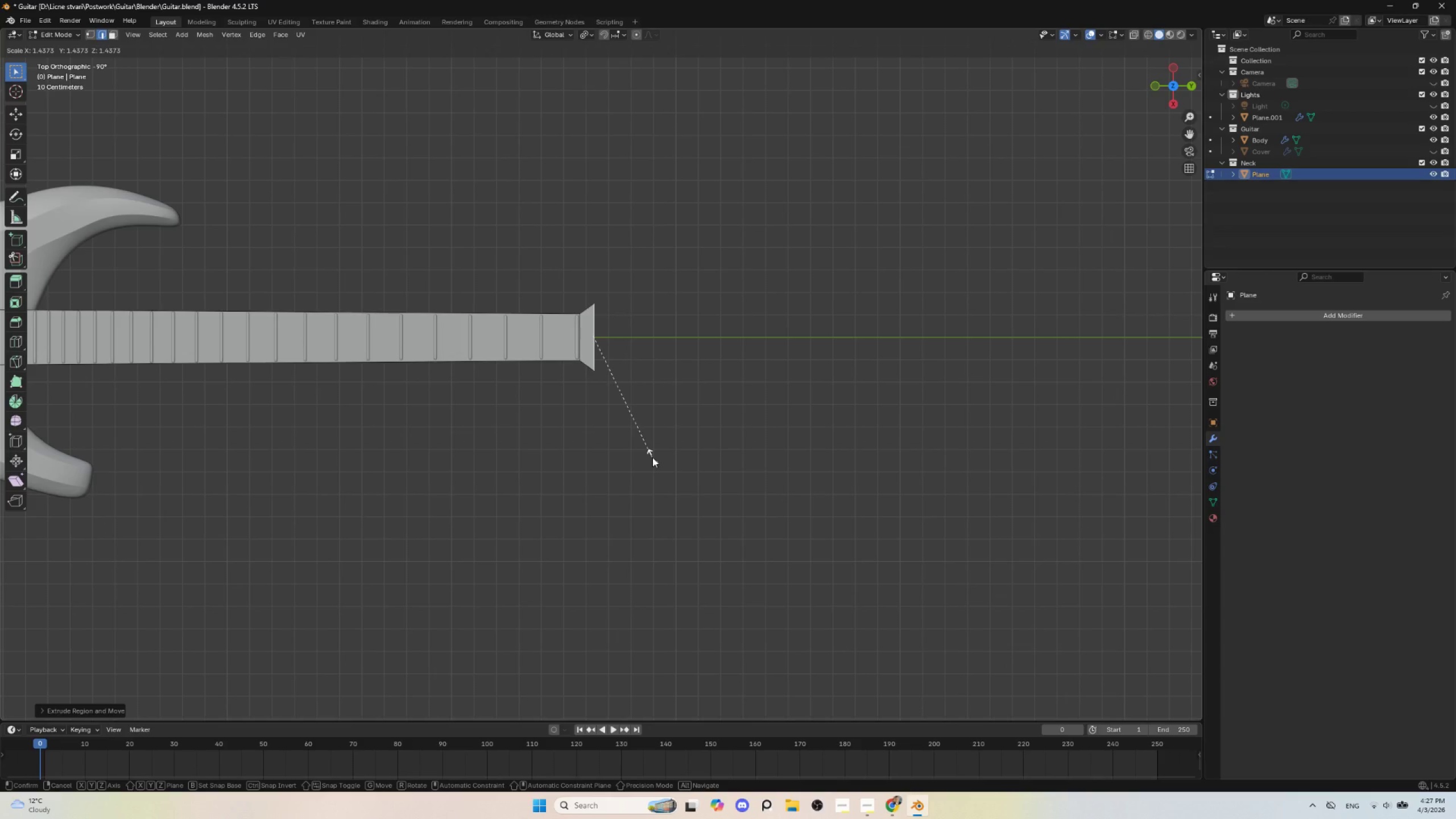 
left_click([652, 457])
 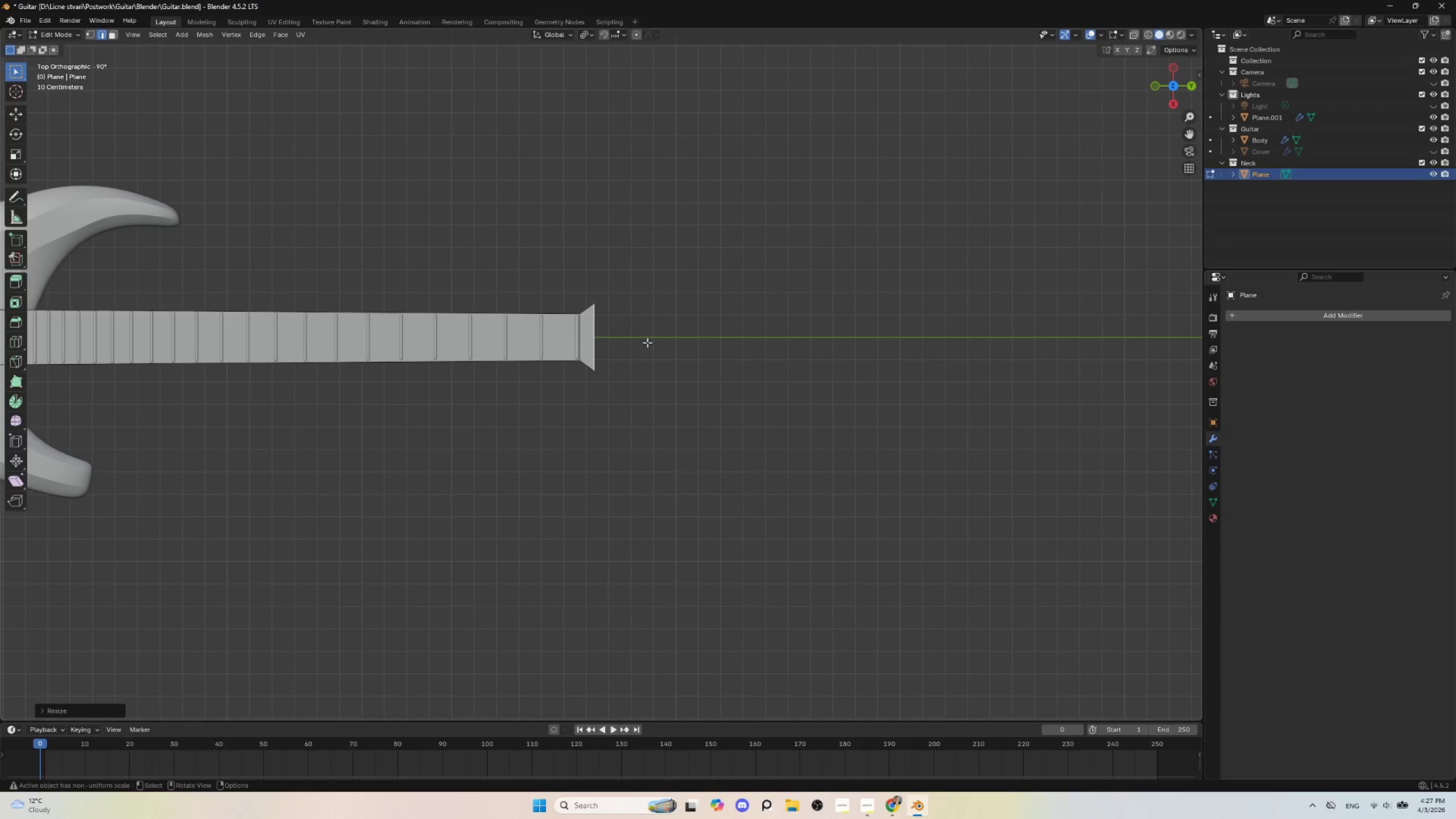 
key(E)
 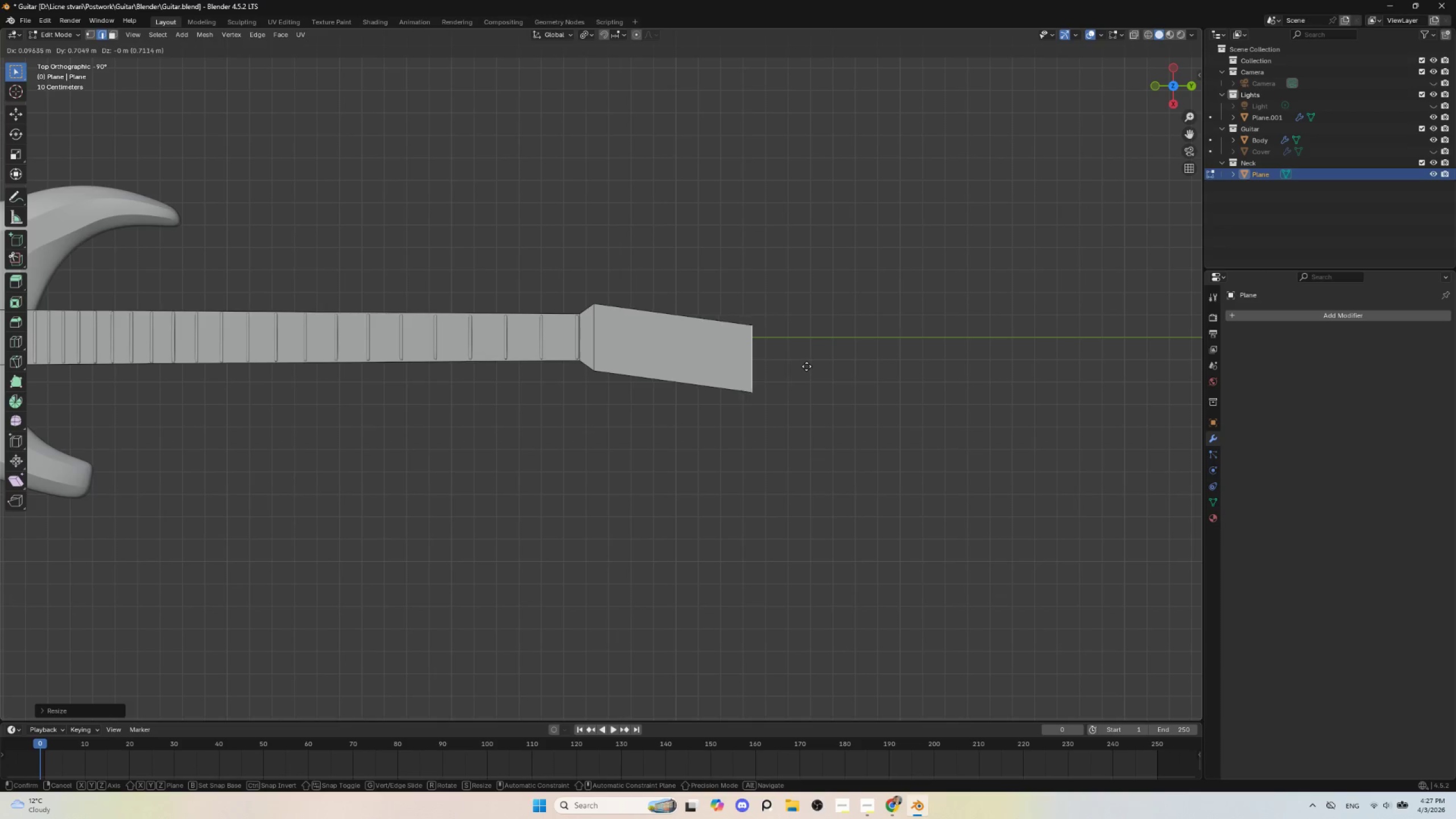 
left_click([806, 366])
 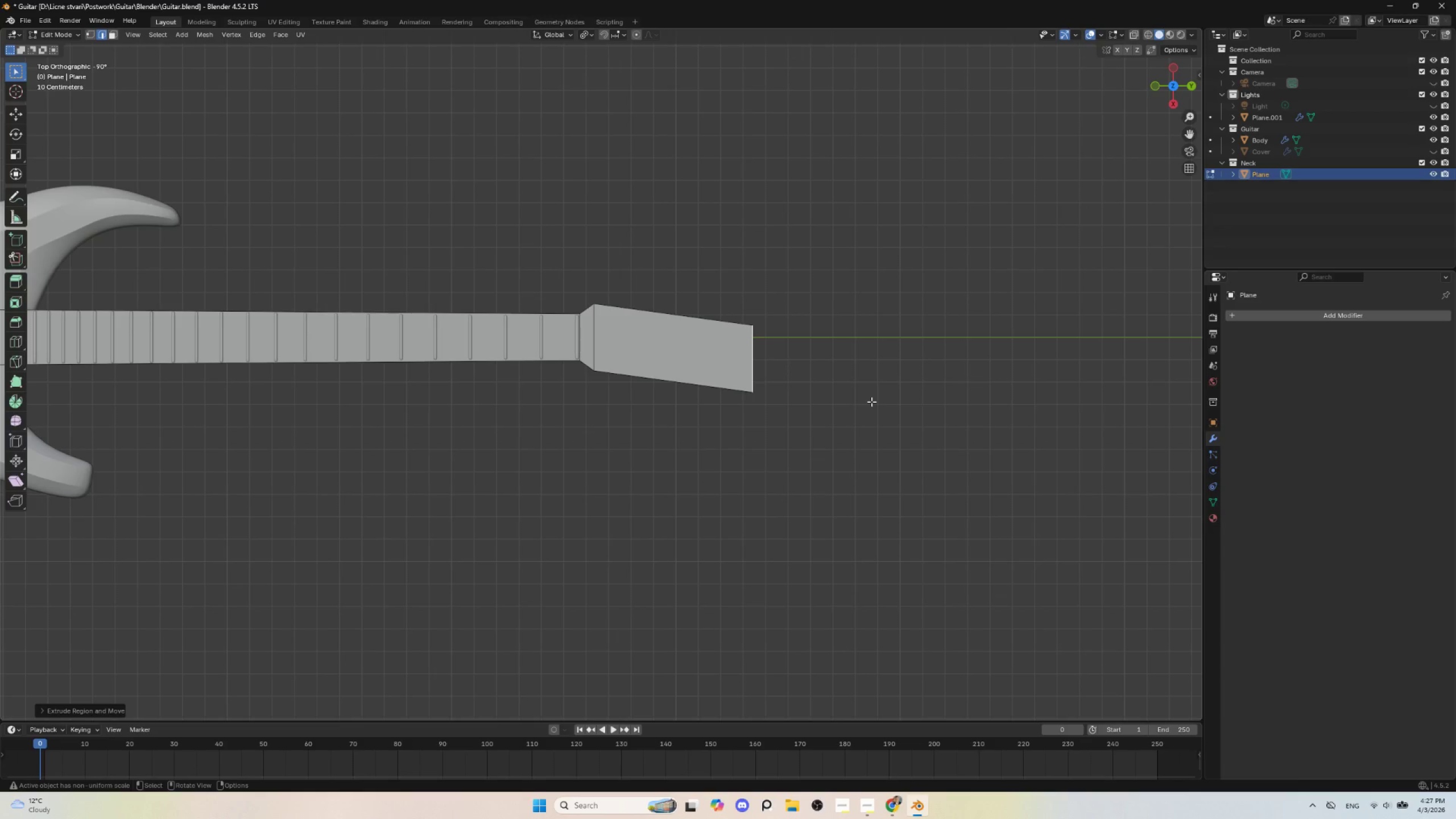 
key(R)
 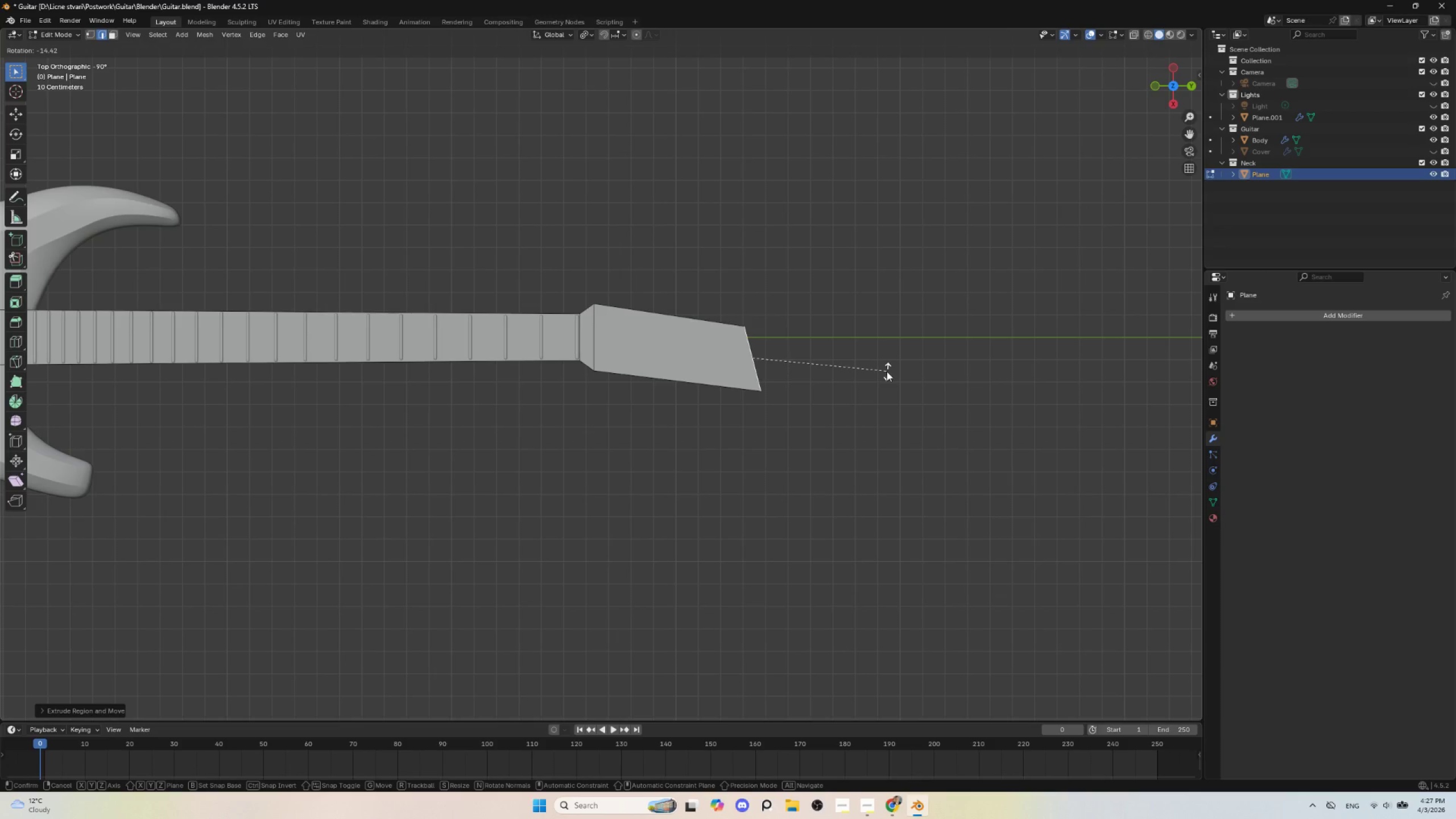 
left_click([887, 371])
 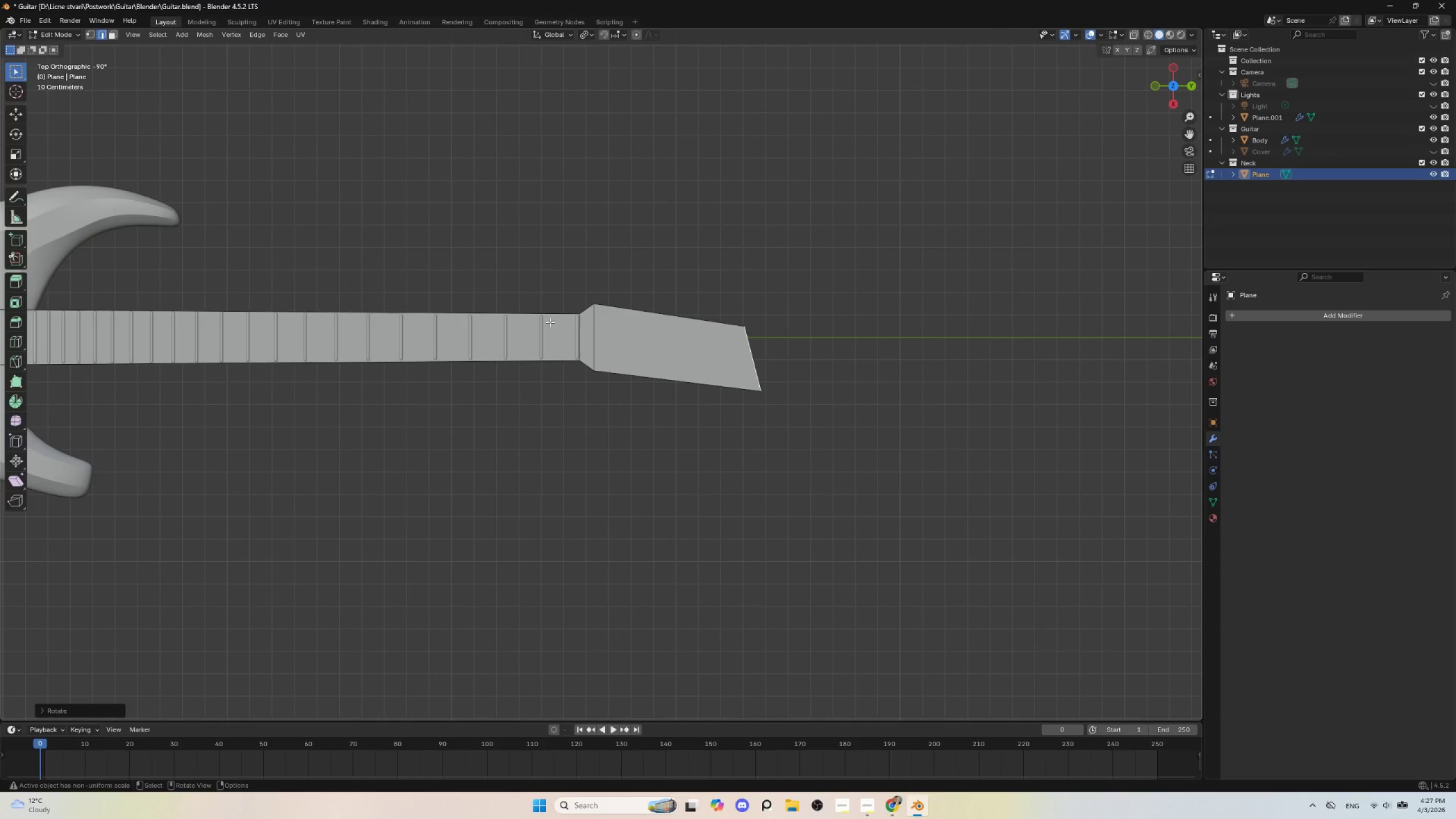 
wait(7.72)
 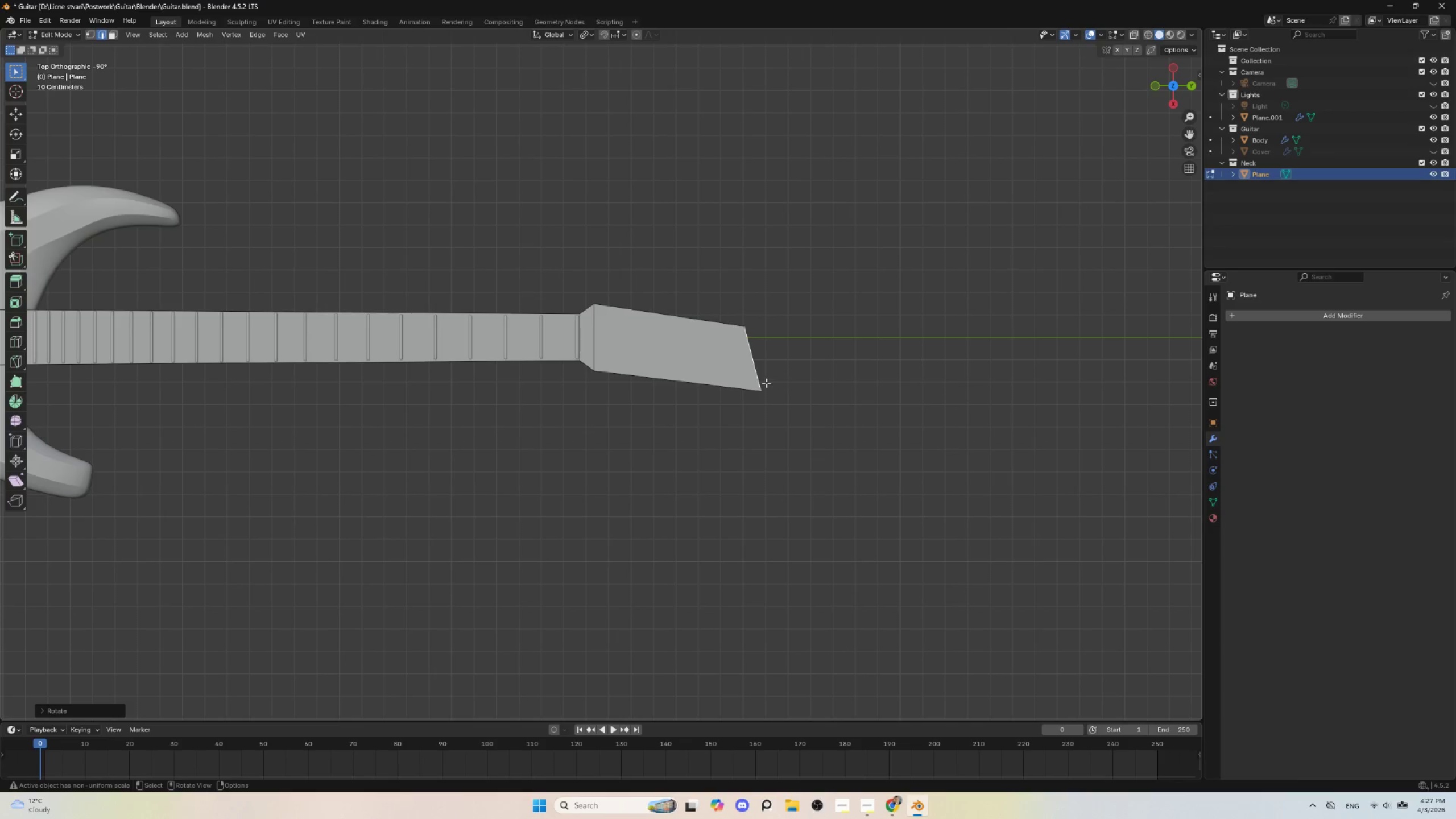 
left_click([648, 314])
 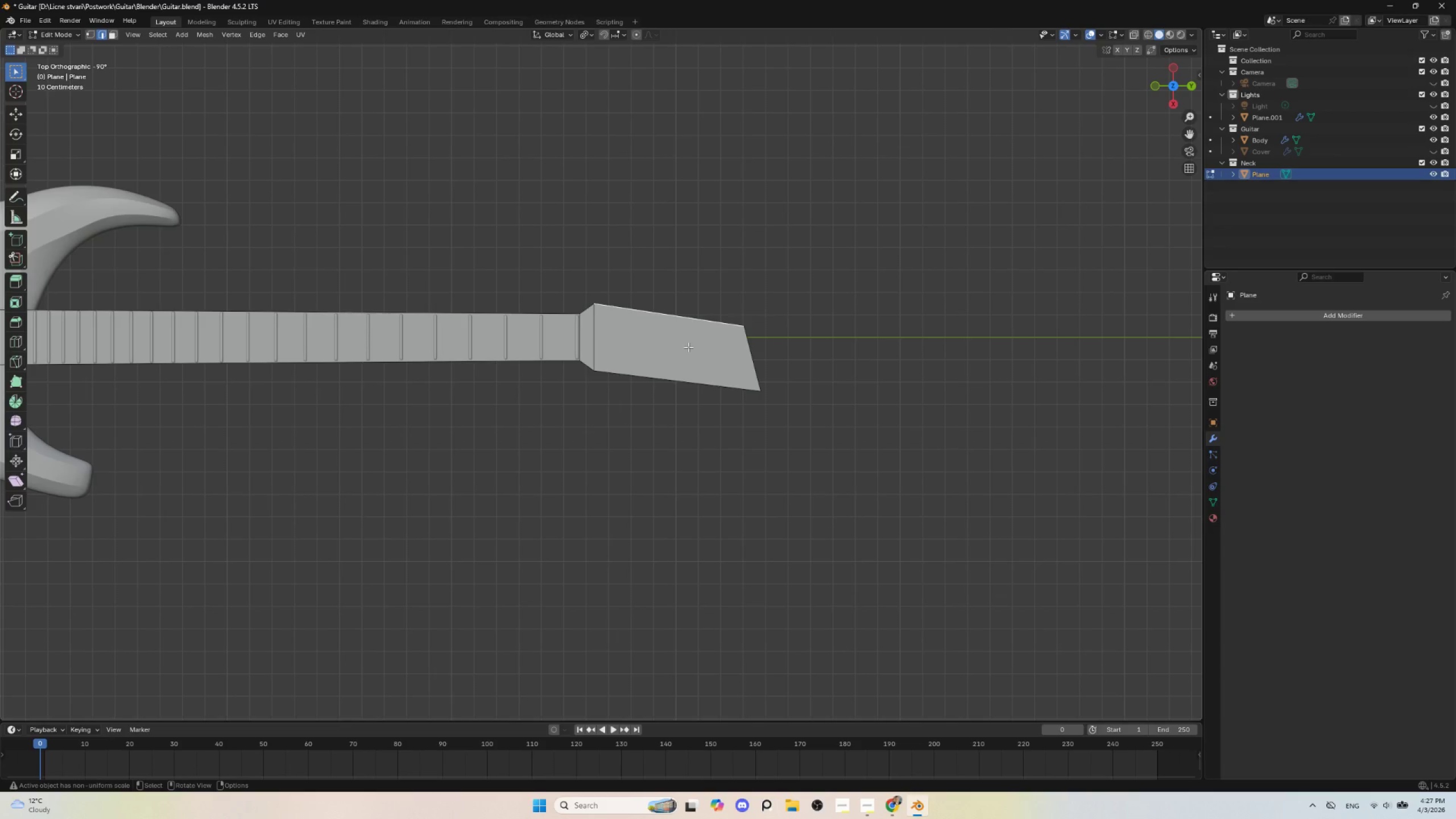 
key(G)
 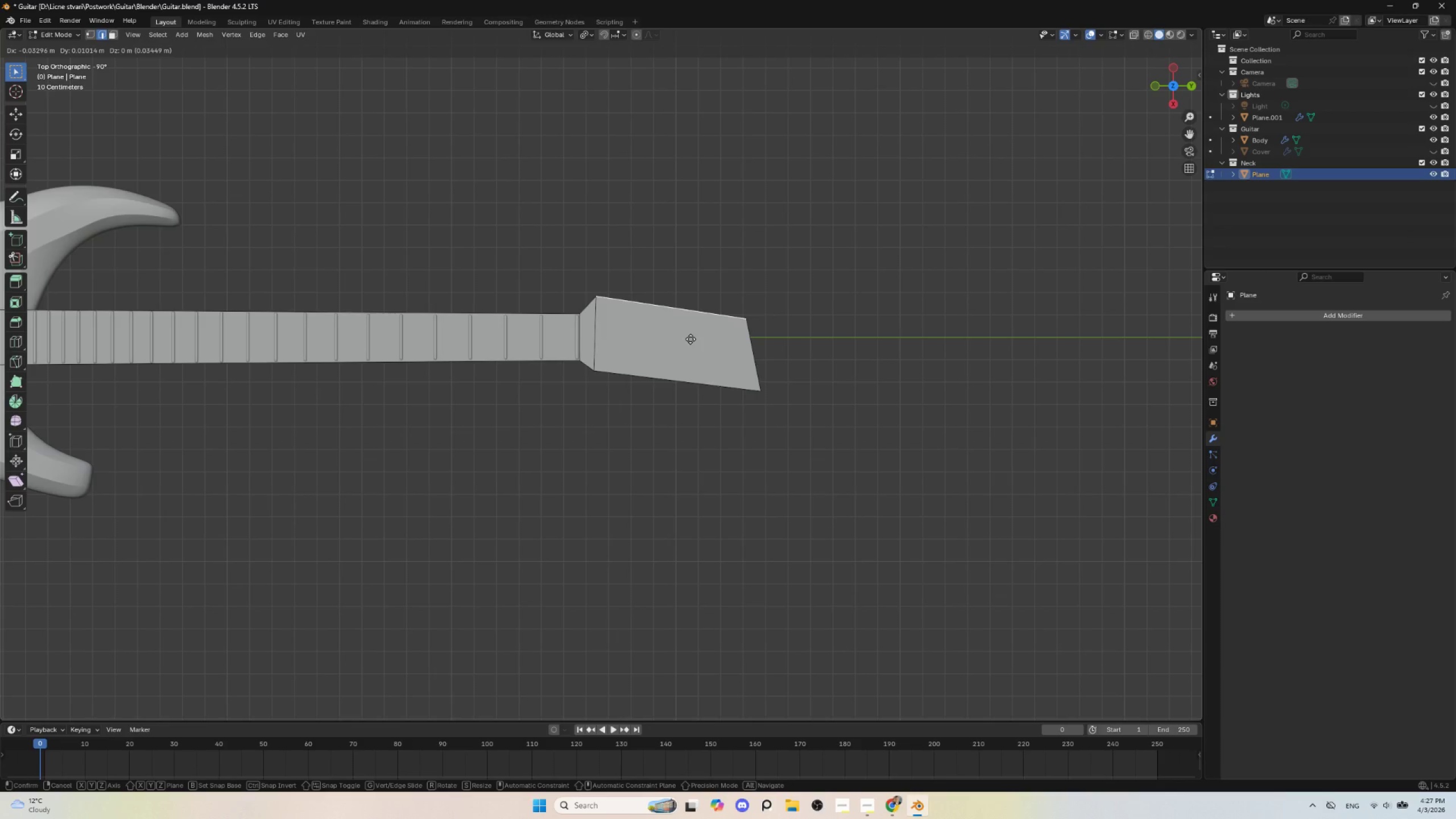 
left_click([690, 339])
 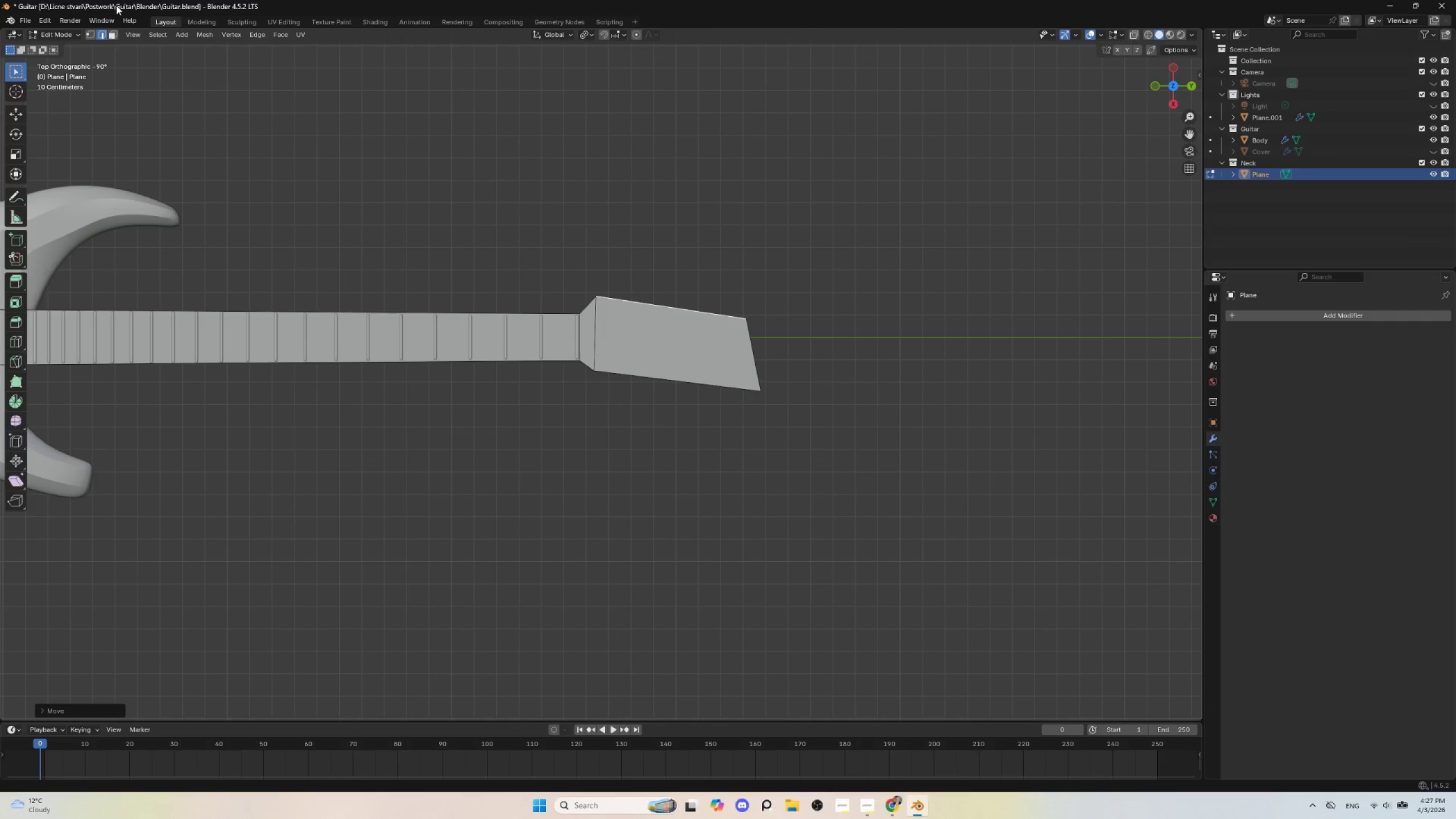 
left_click([89, 32])
 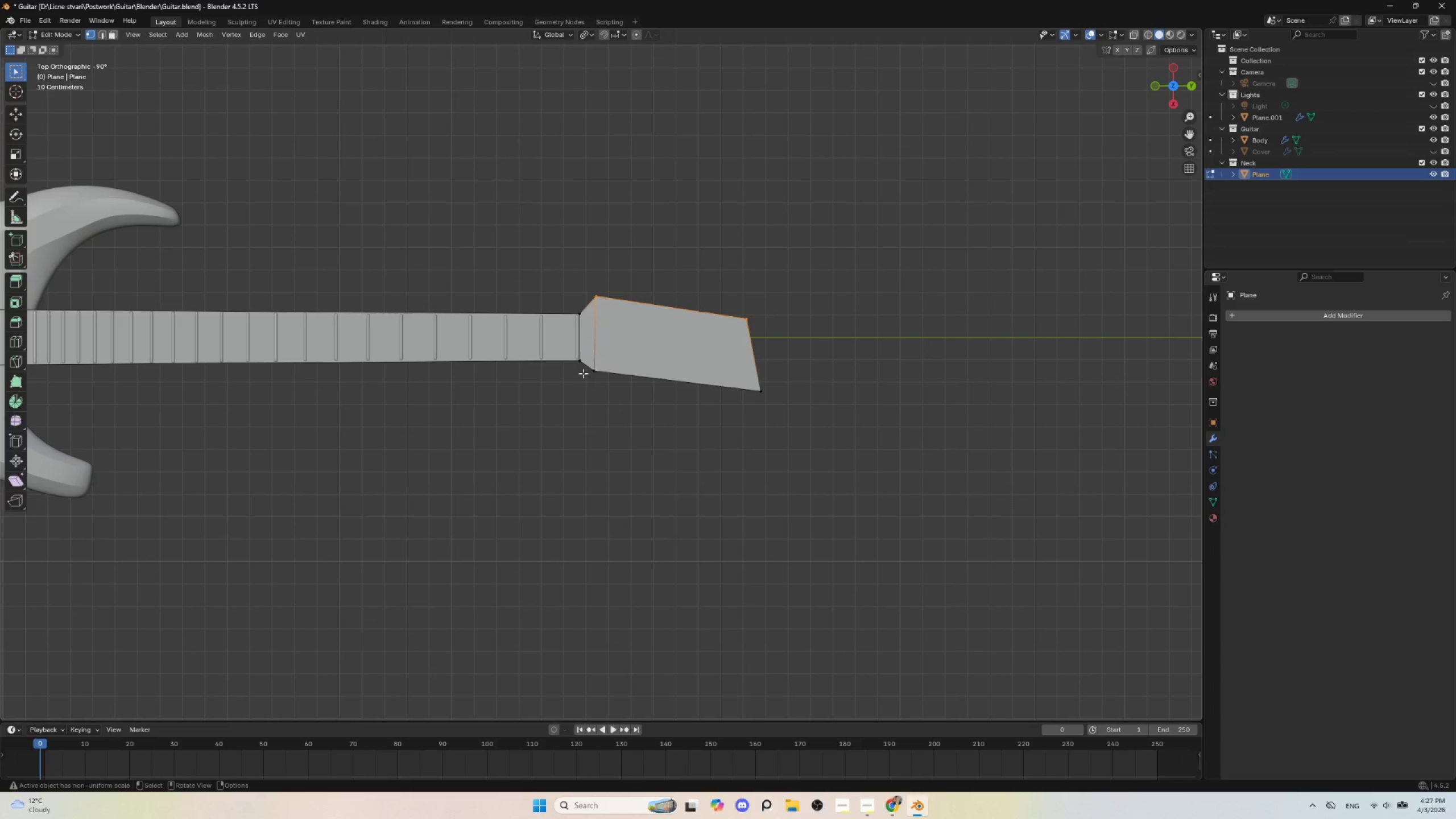 
left_click([593, 373])
 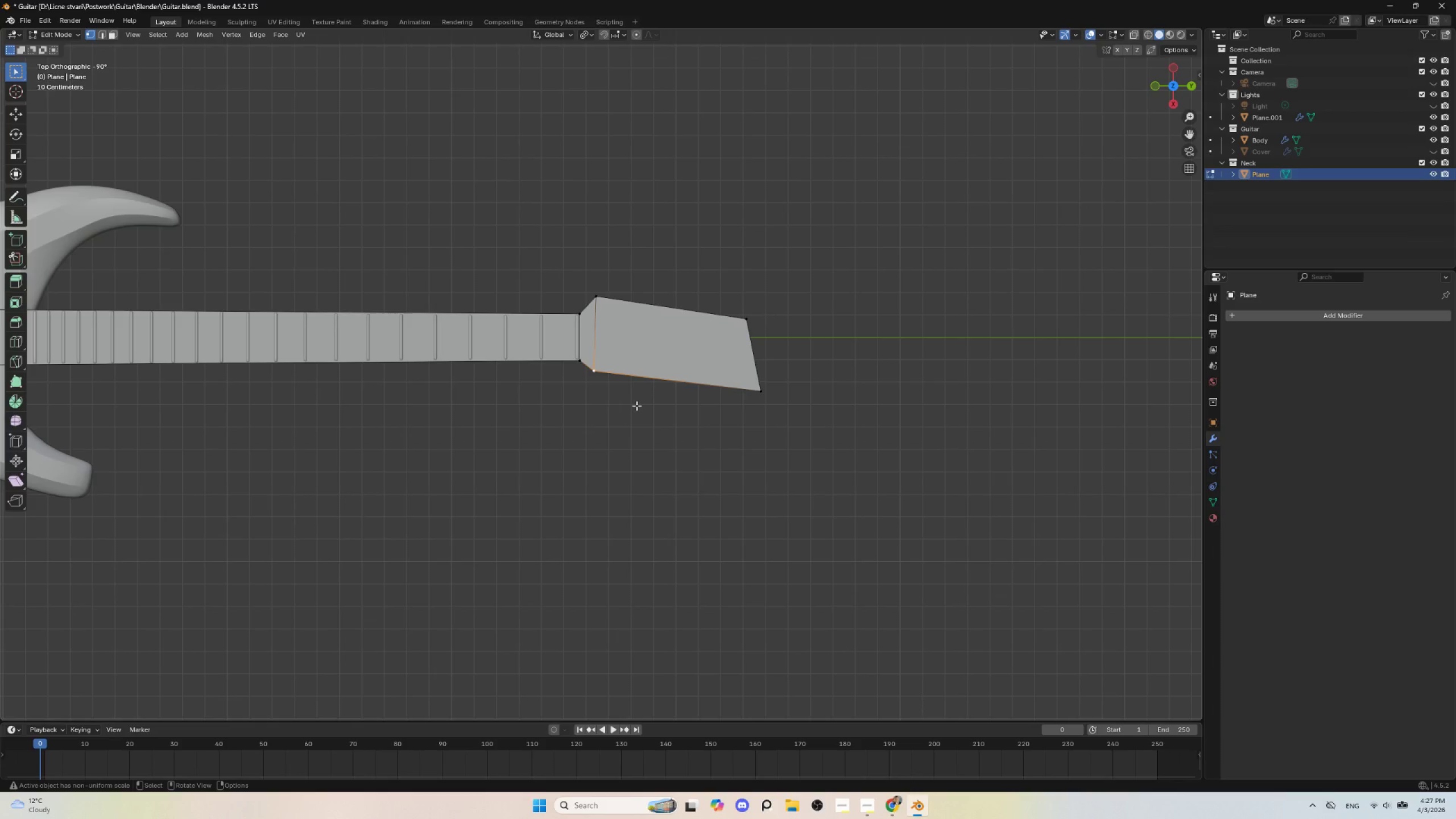 
key(G)
 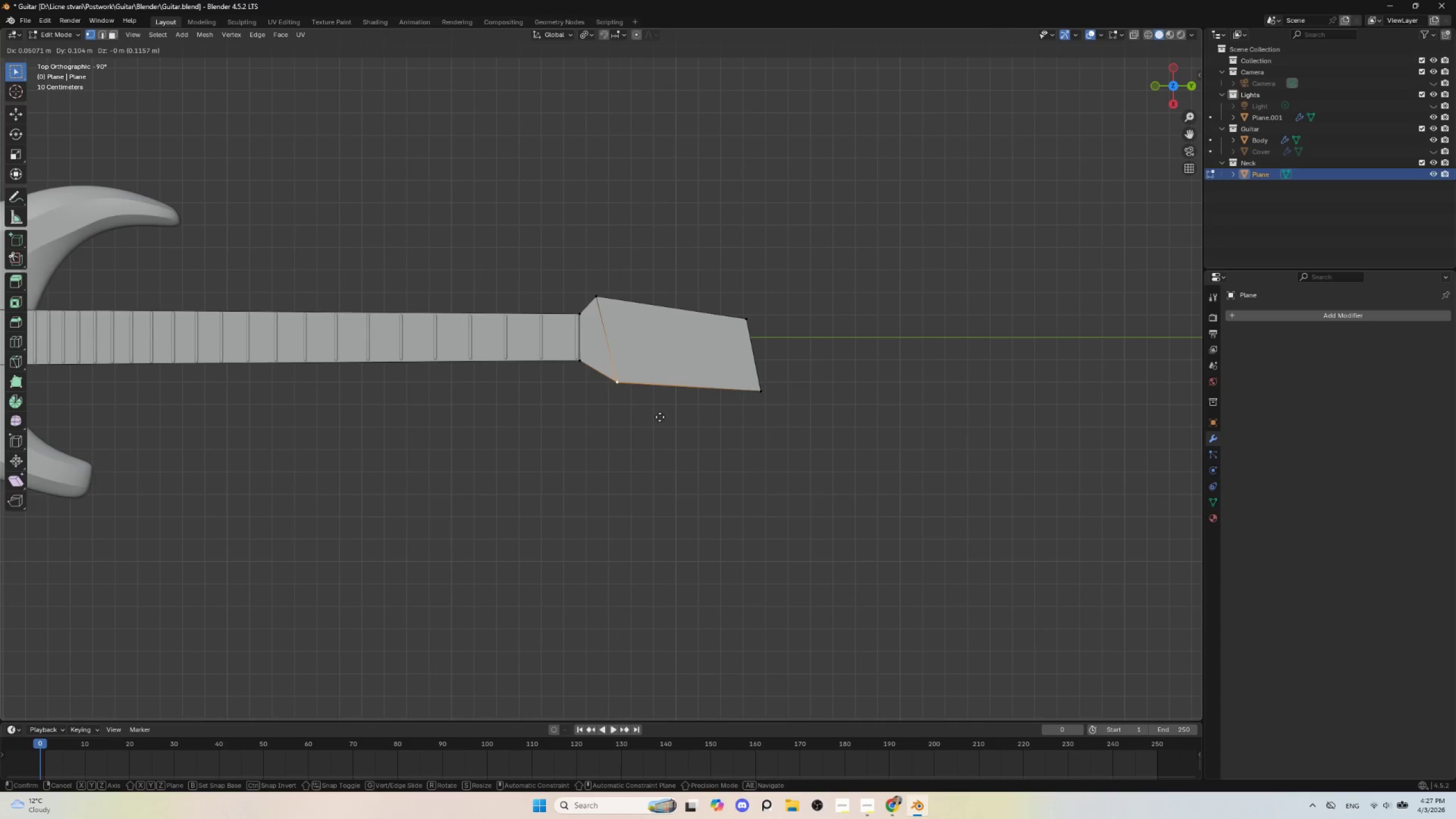 
wait(6.0)
 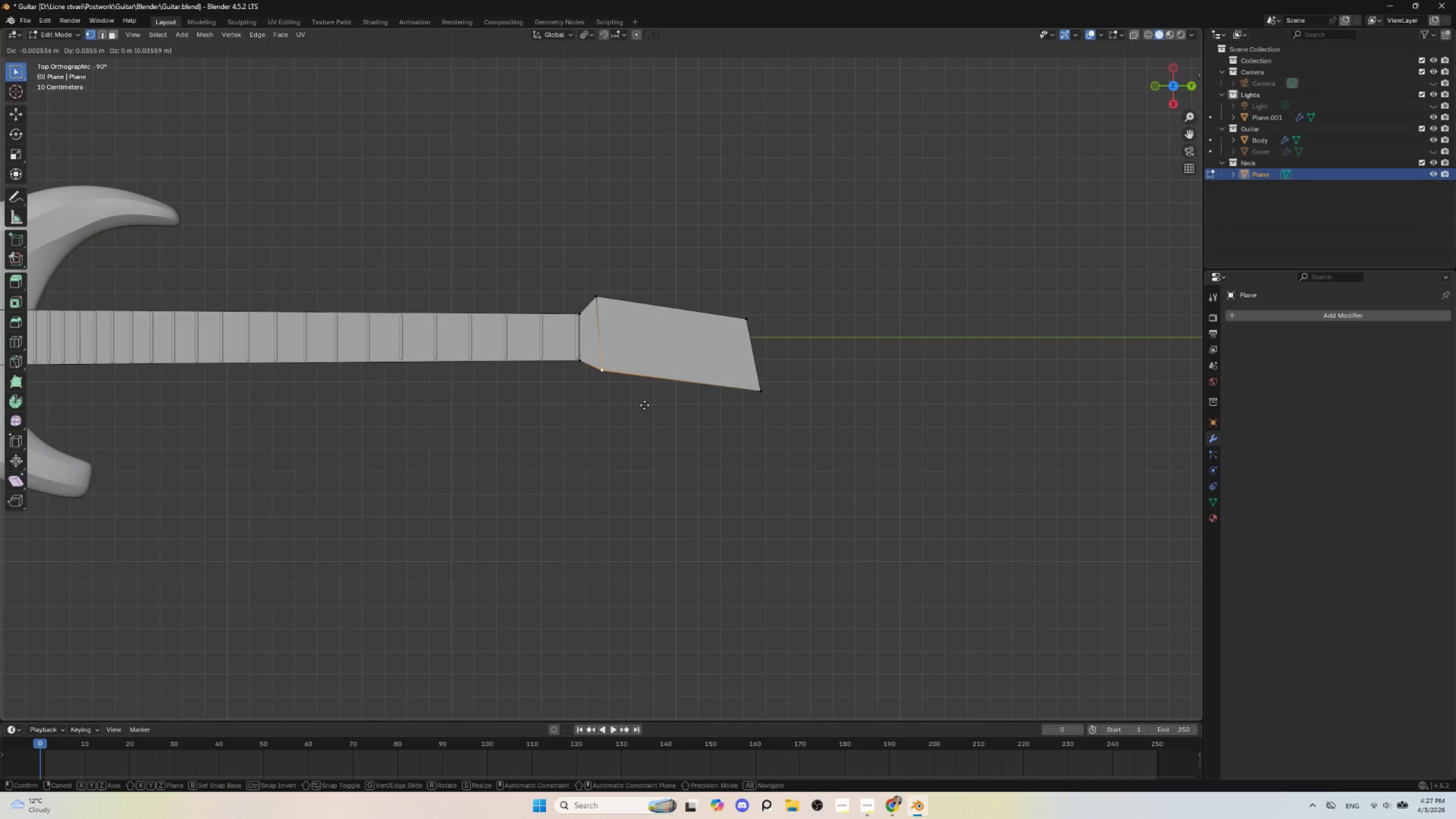 
left_click([660, 419])
 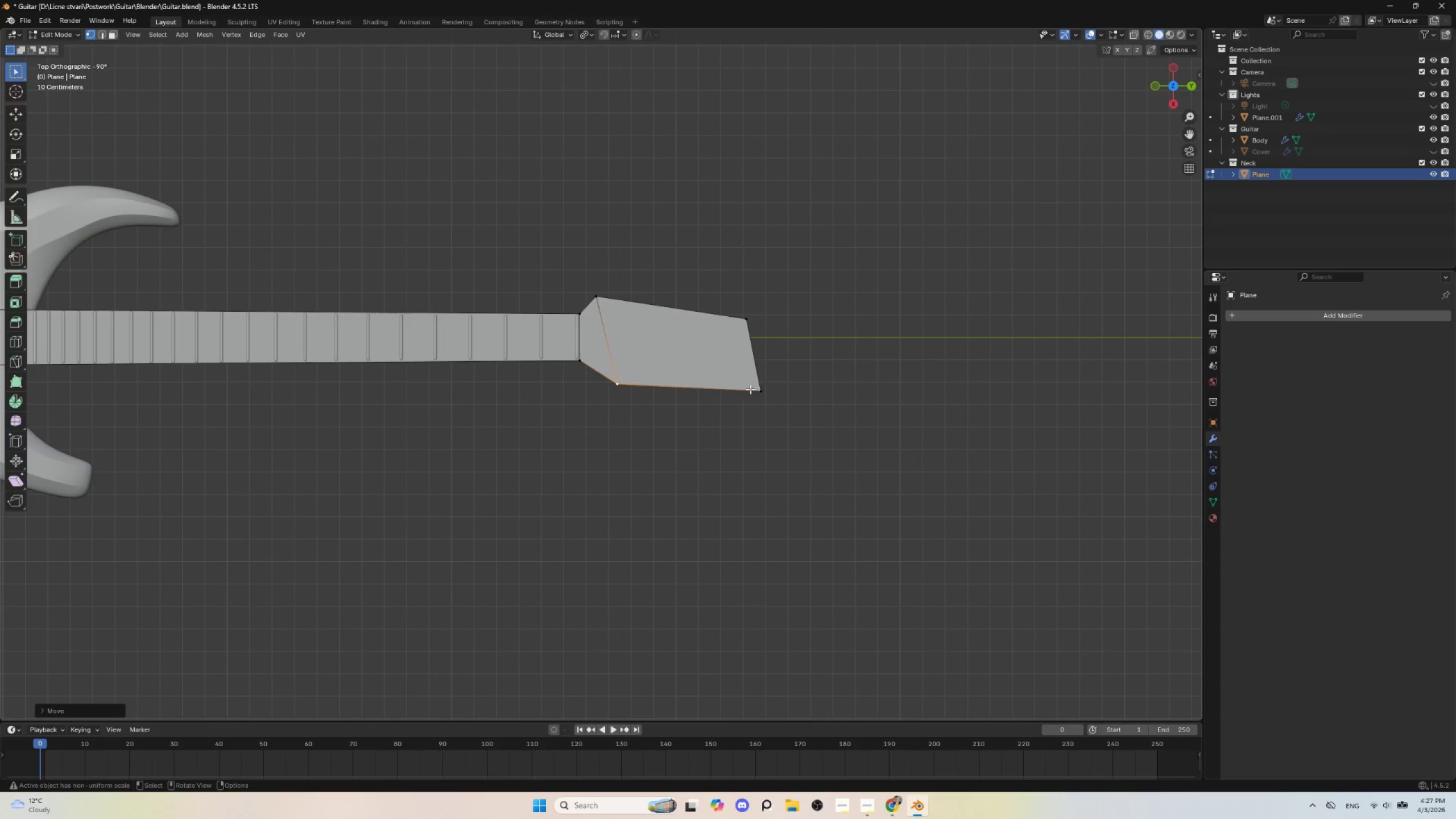 
left_click([762, 390])
 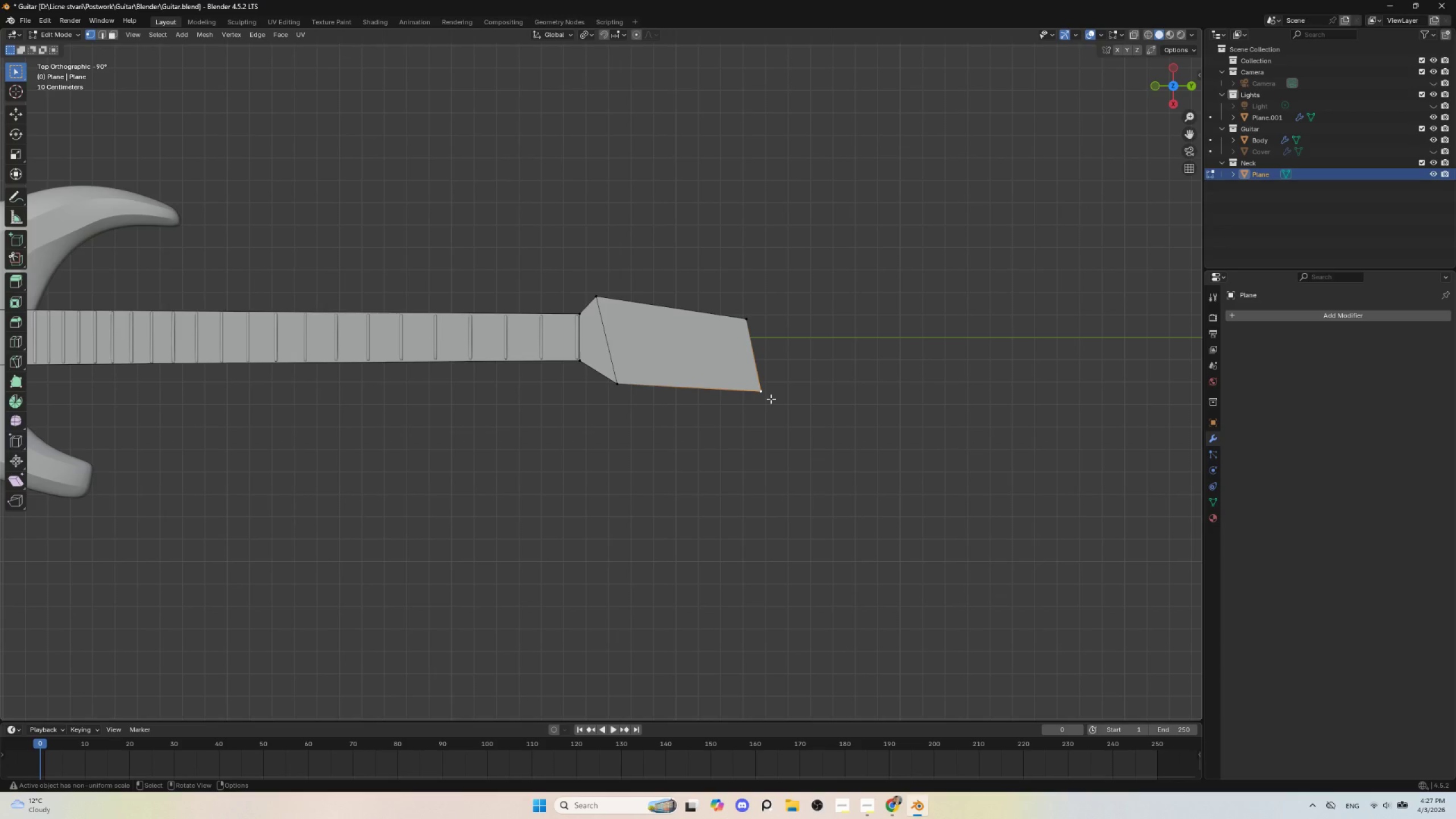 
key(G)
 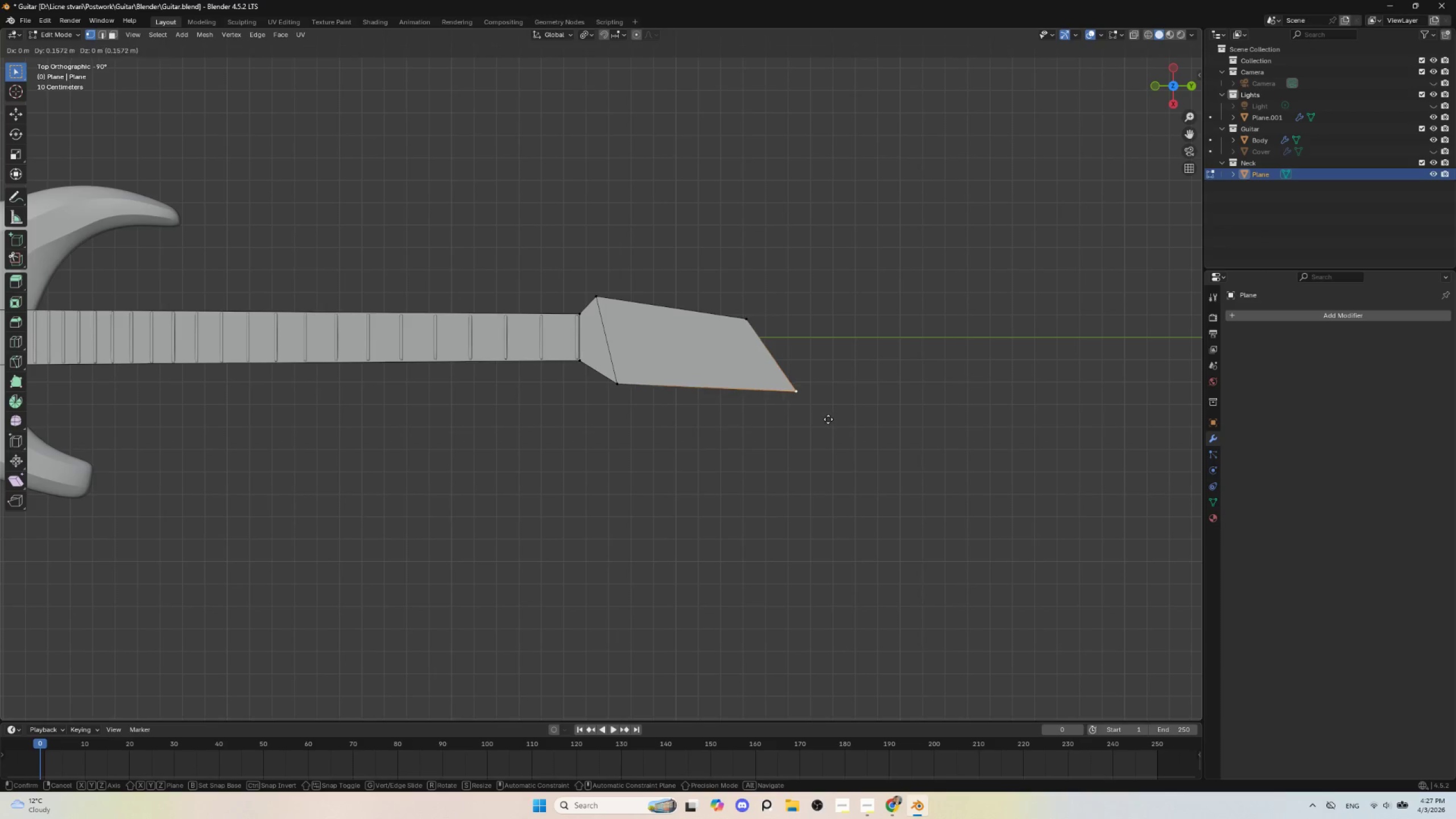 
left_click([828, 419])
 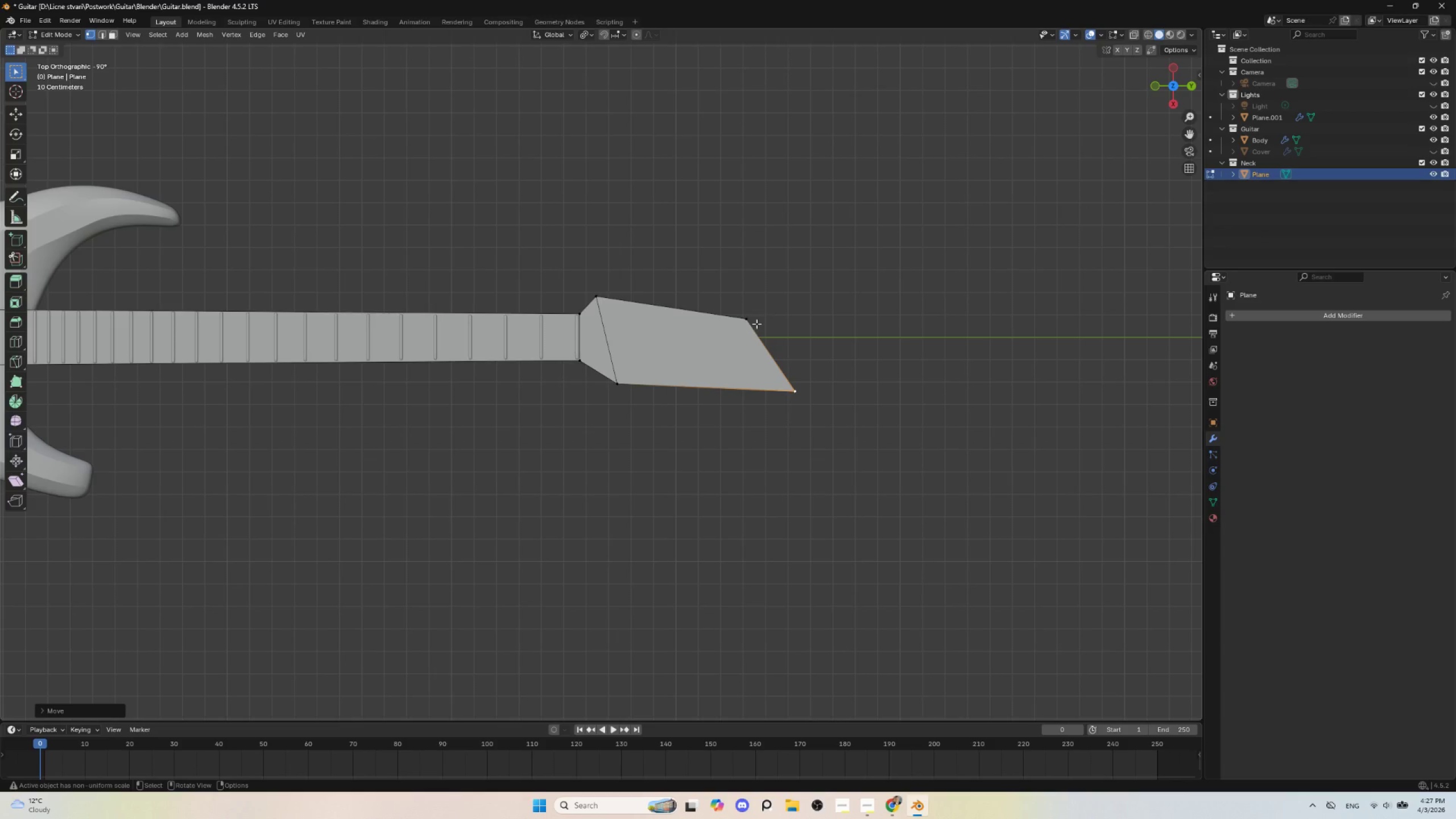 
left_click([754, 320])
 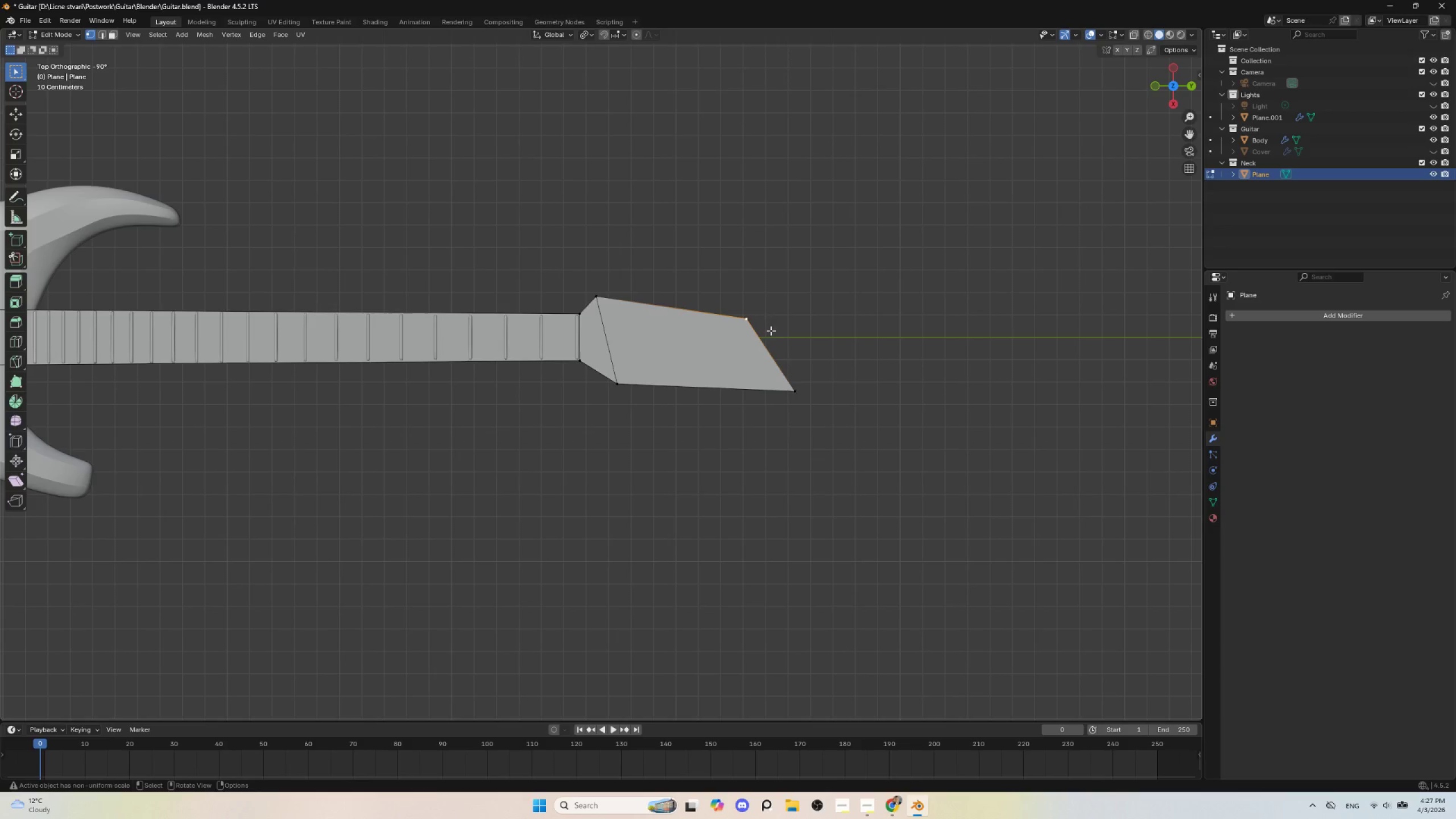 
key(G)
 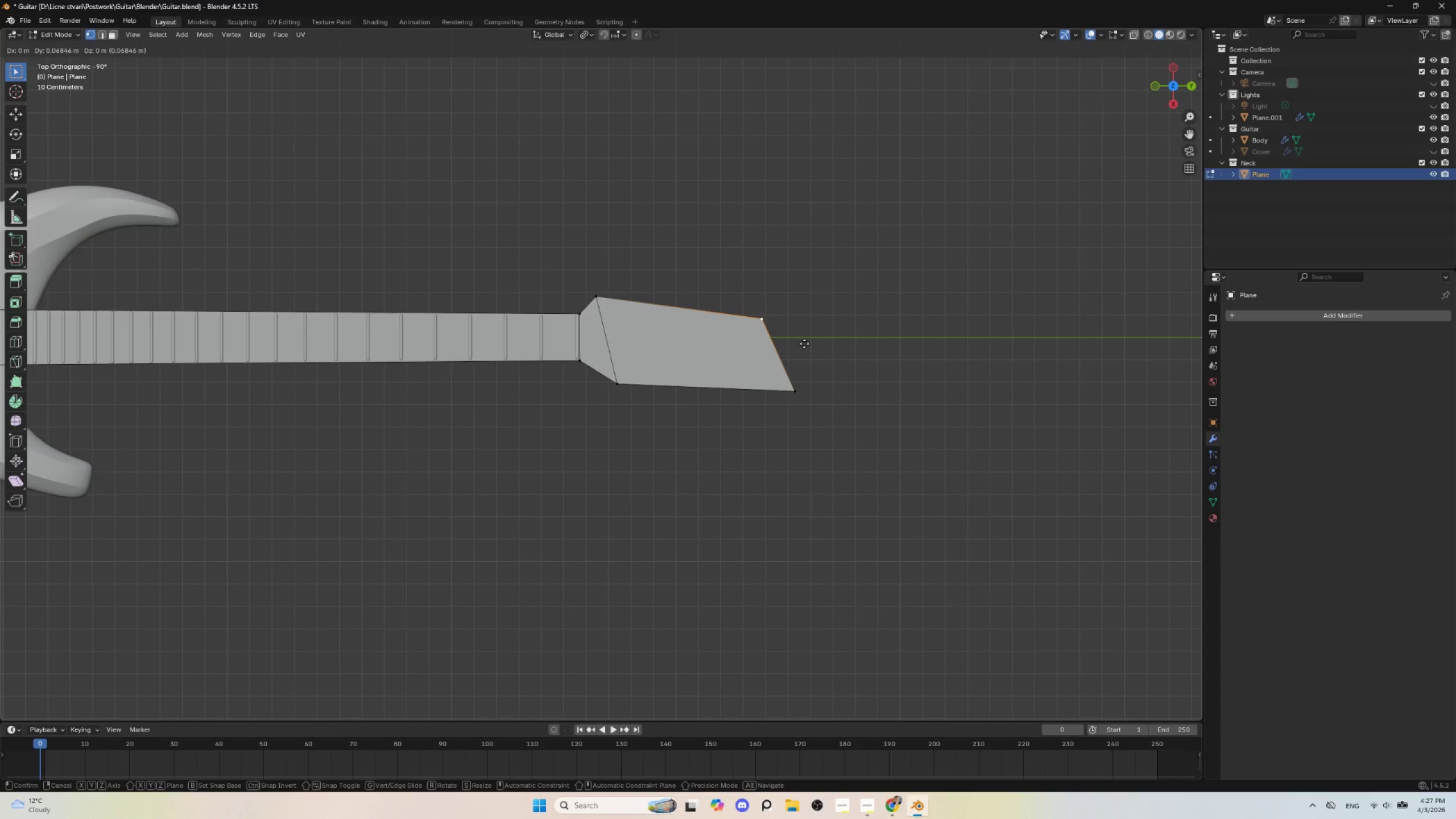 
left_click([804, 344])
 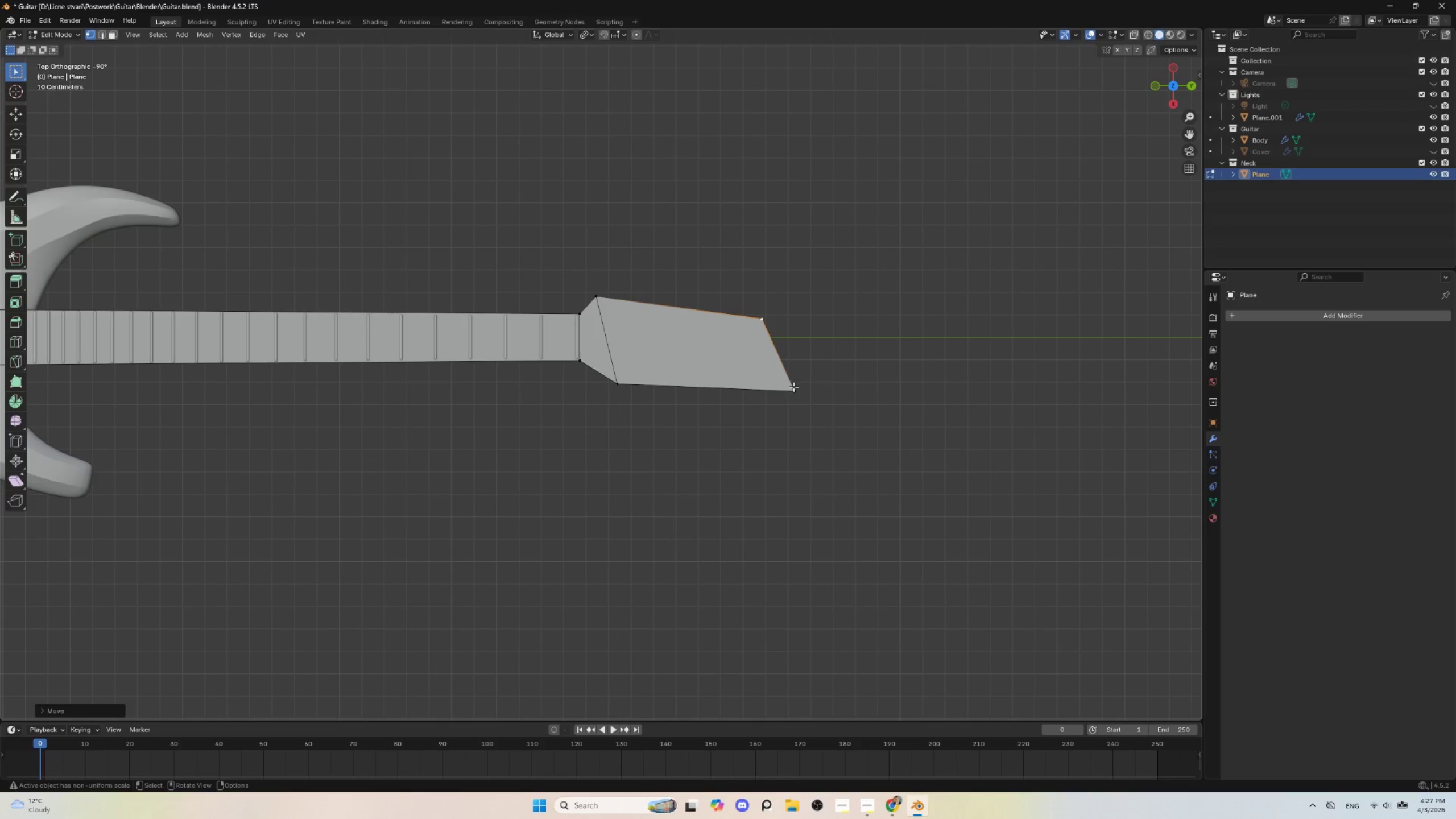 
left_click([793, 387])
 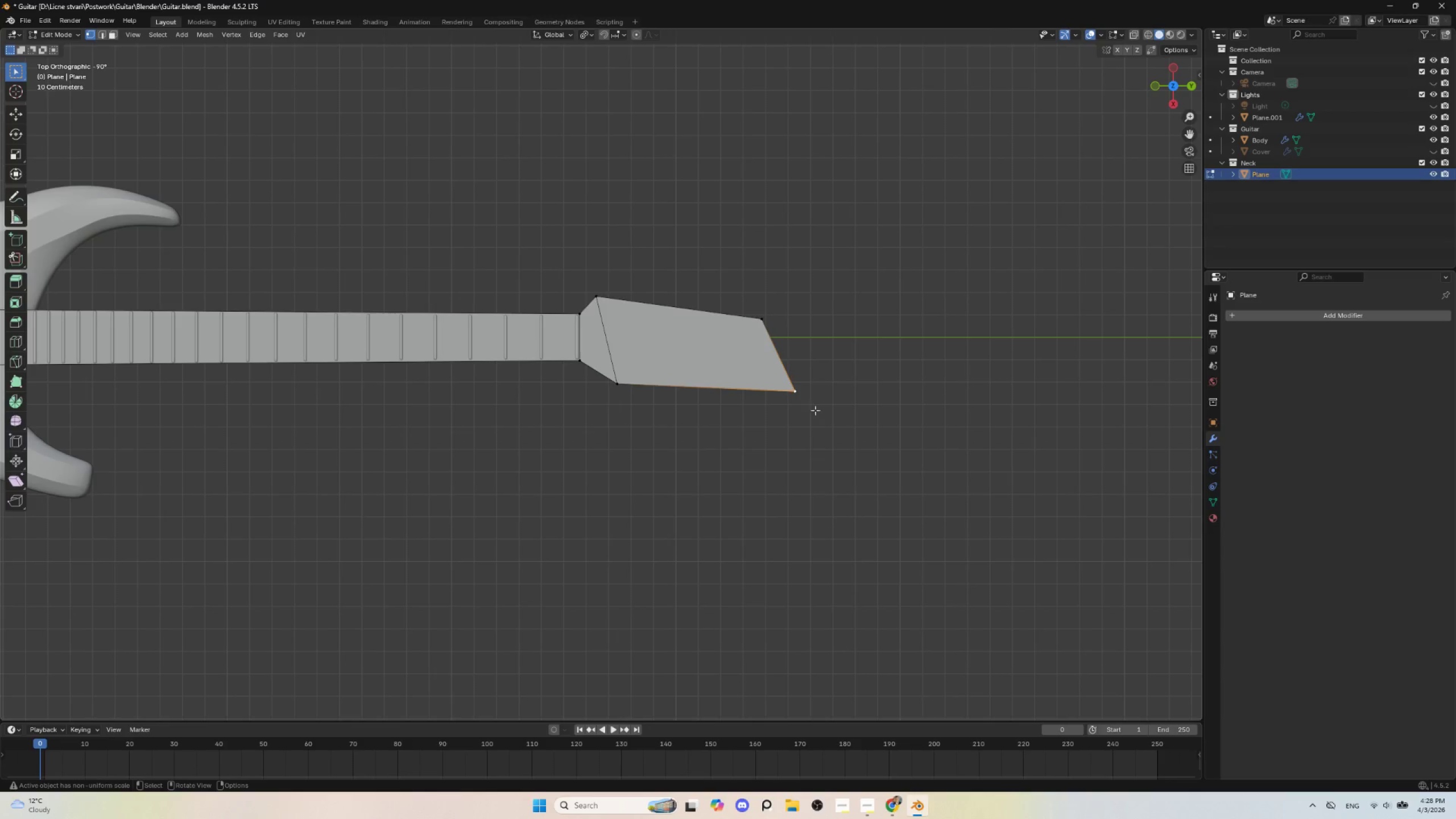 
key(G)
 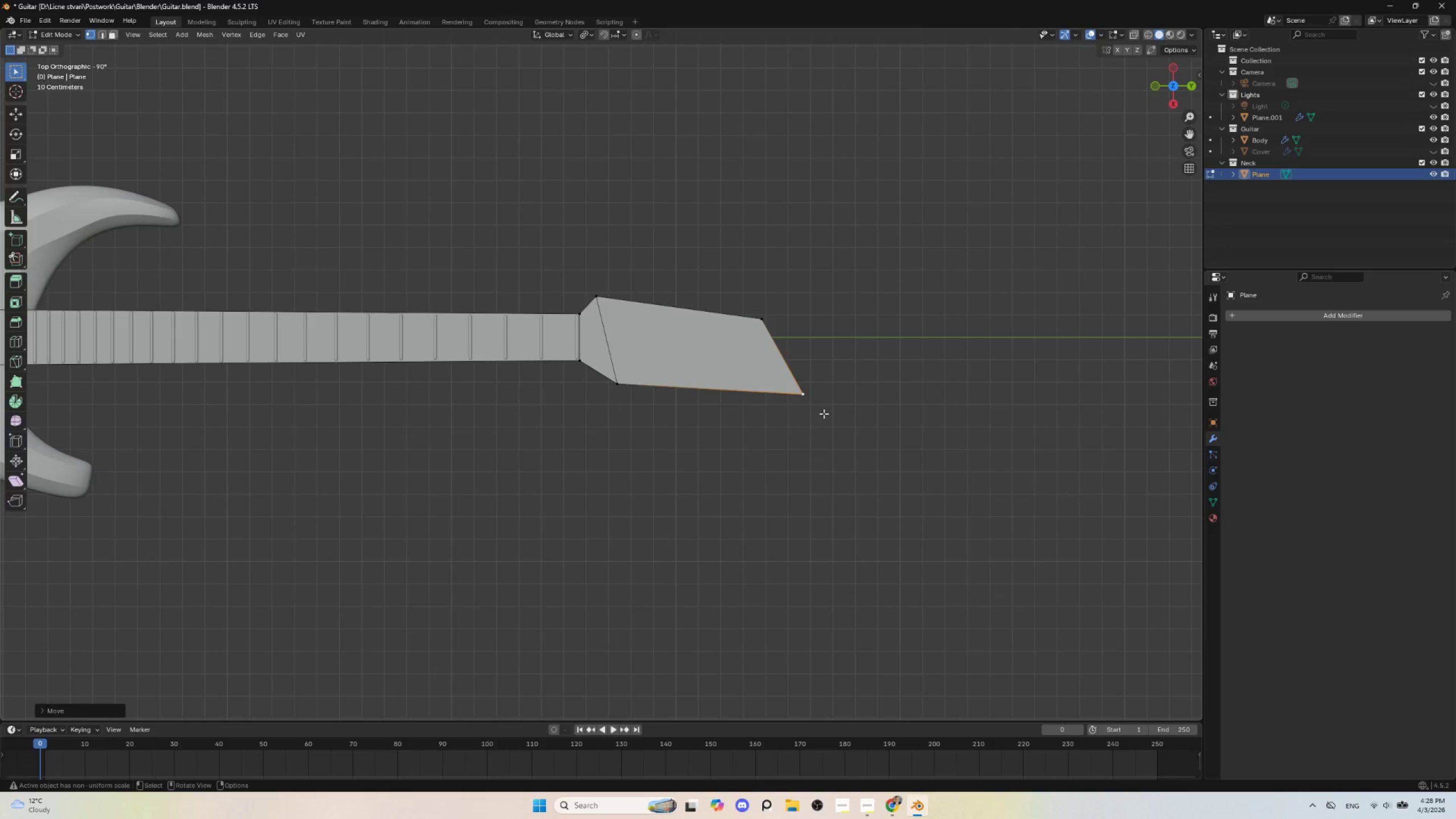 
double_click([770, 324])
 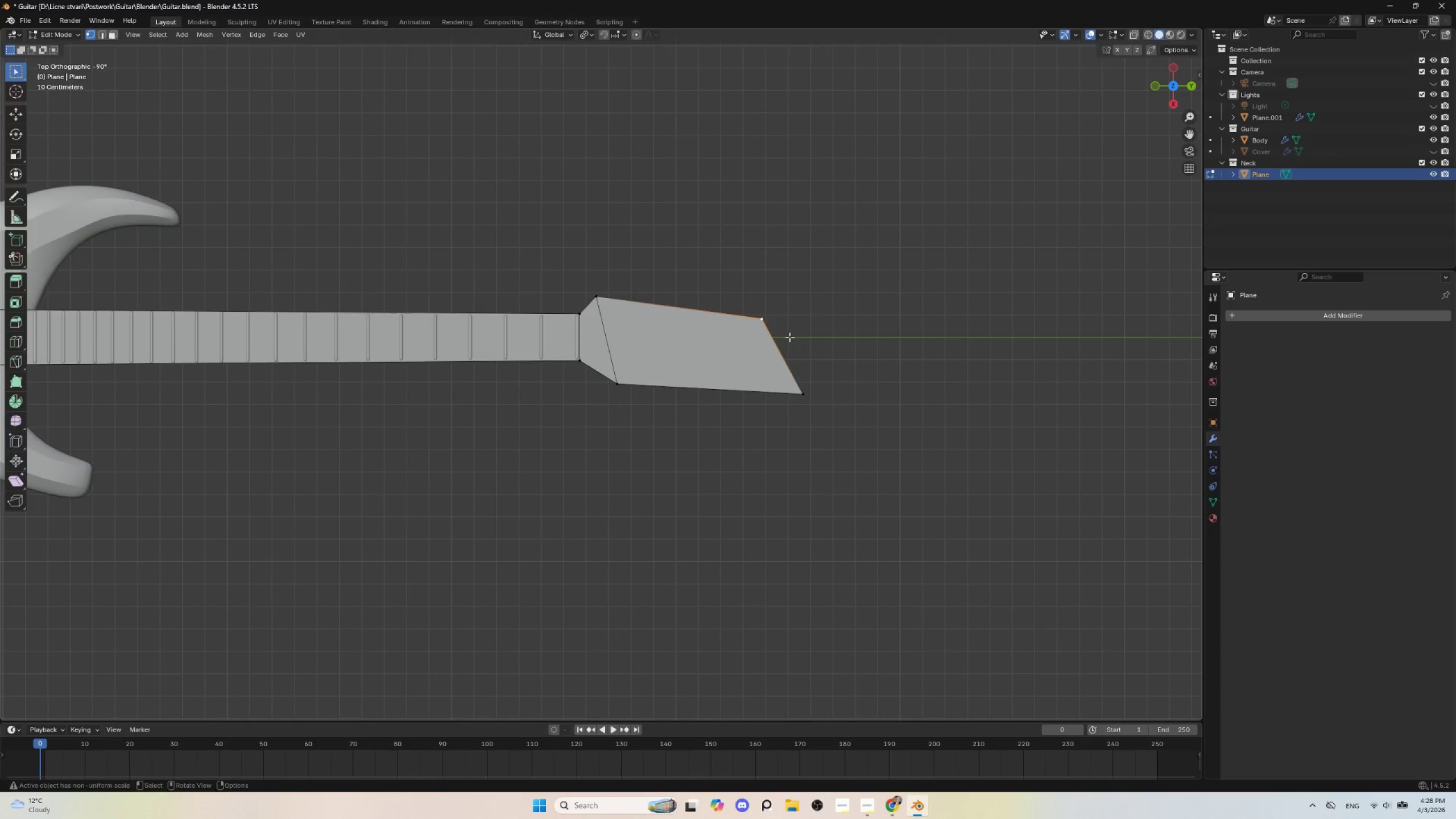 
key(G)
 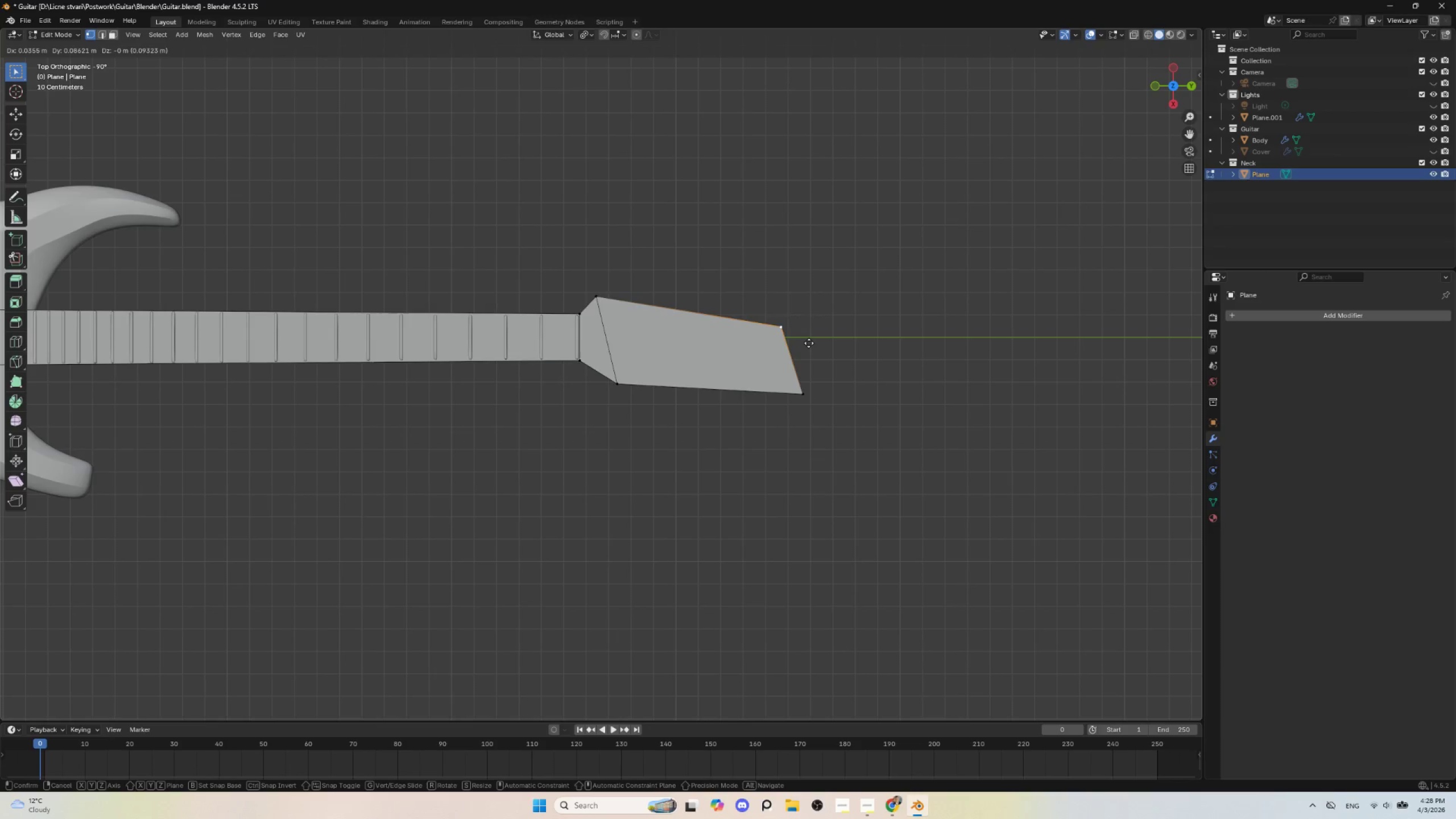 
left_click([809, 342])
 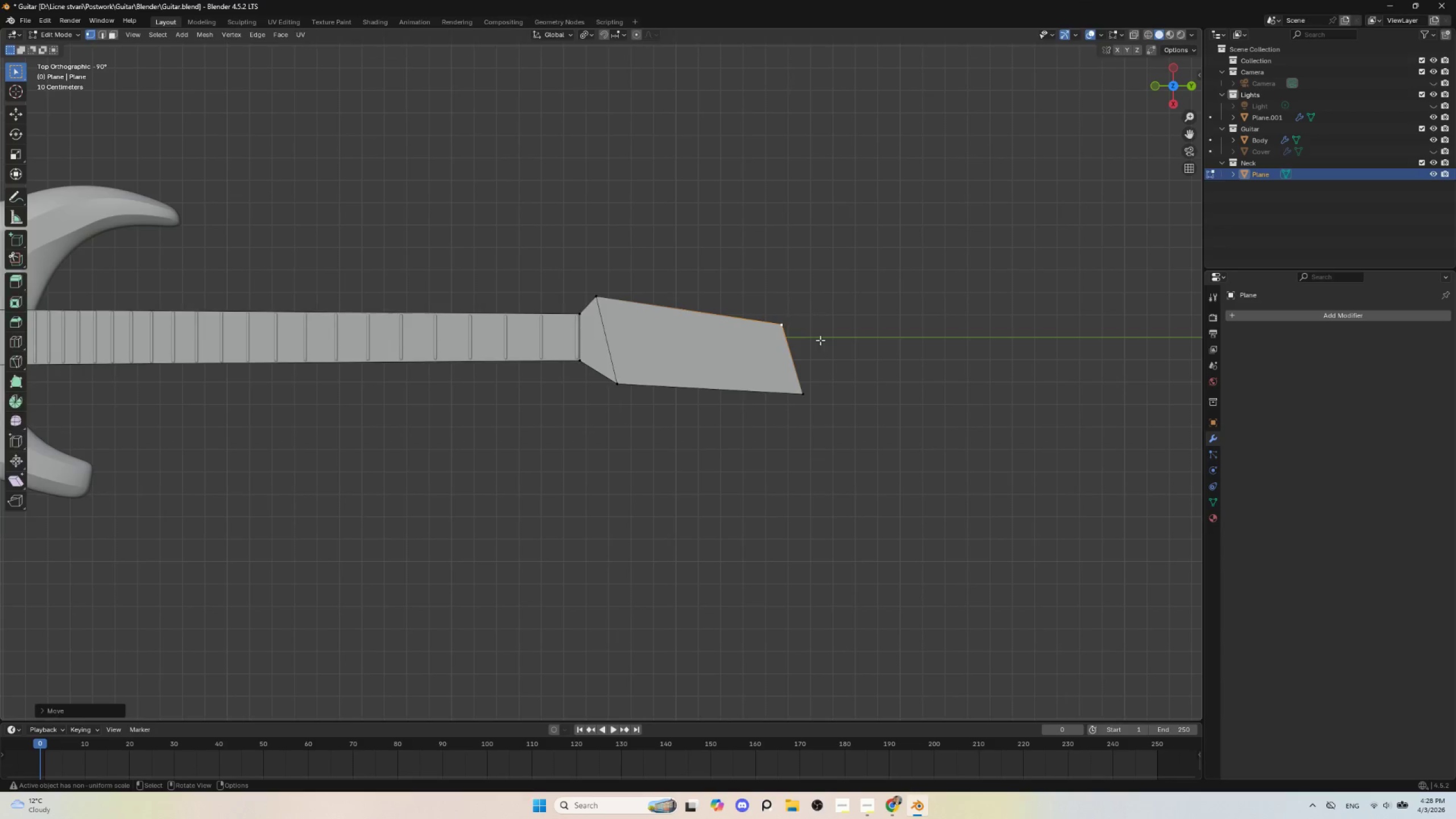 
key(Tab)
 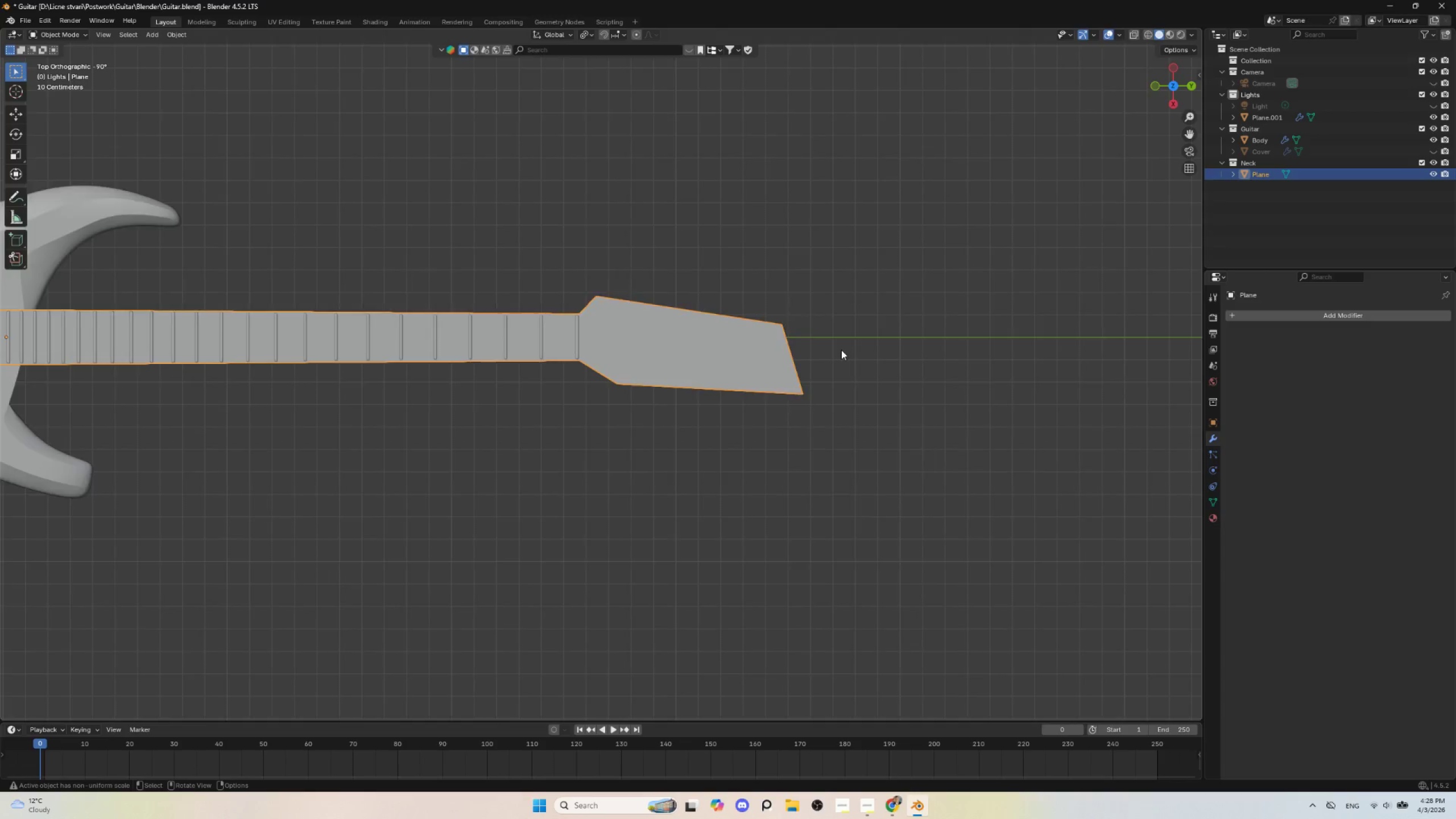 
hold_key(key=ShiftLeft, duration=0.55)
 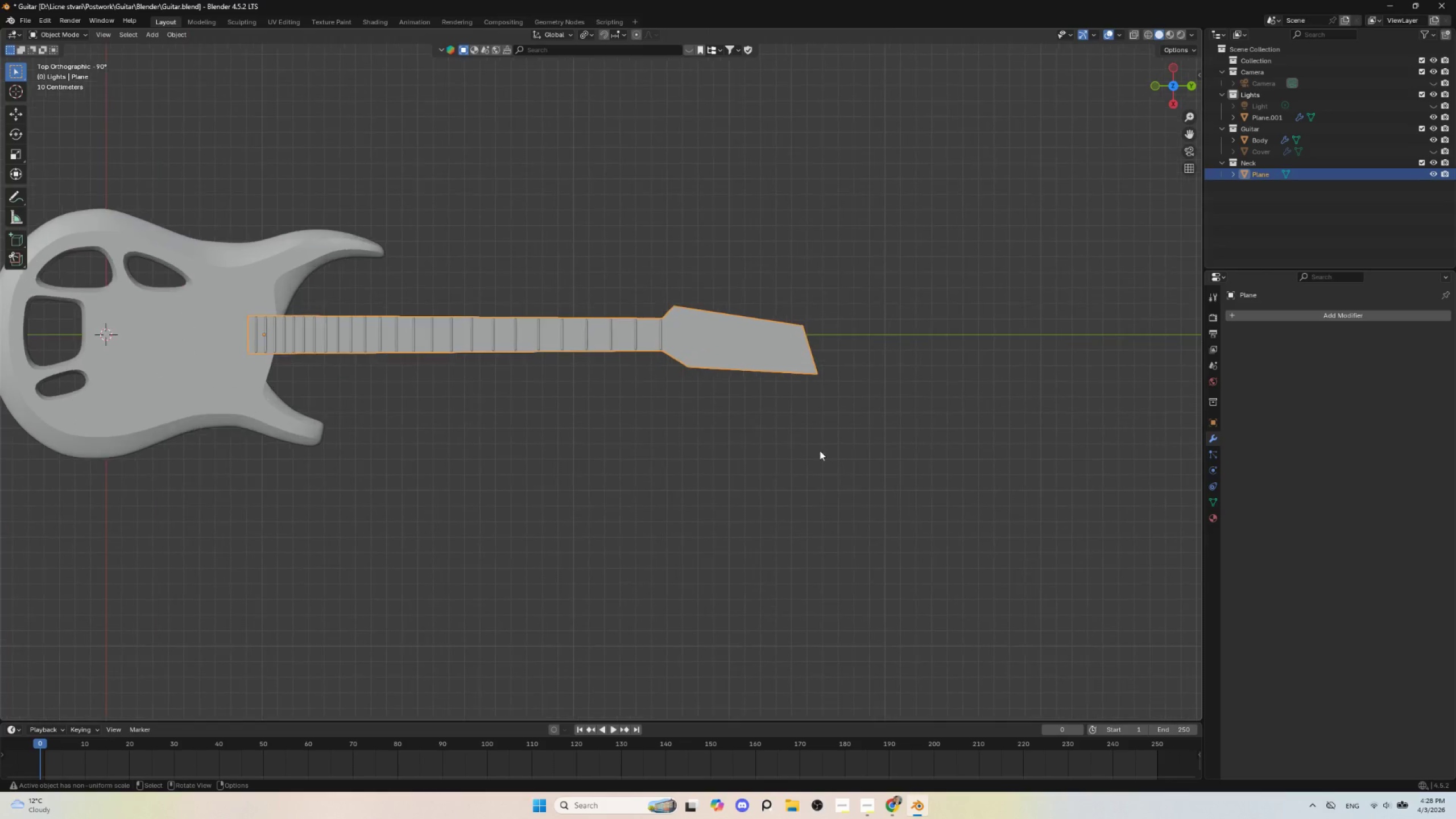 
scroll: coordinate [845, 375], scroll_direction: down, amount: 4.0
 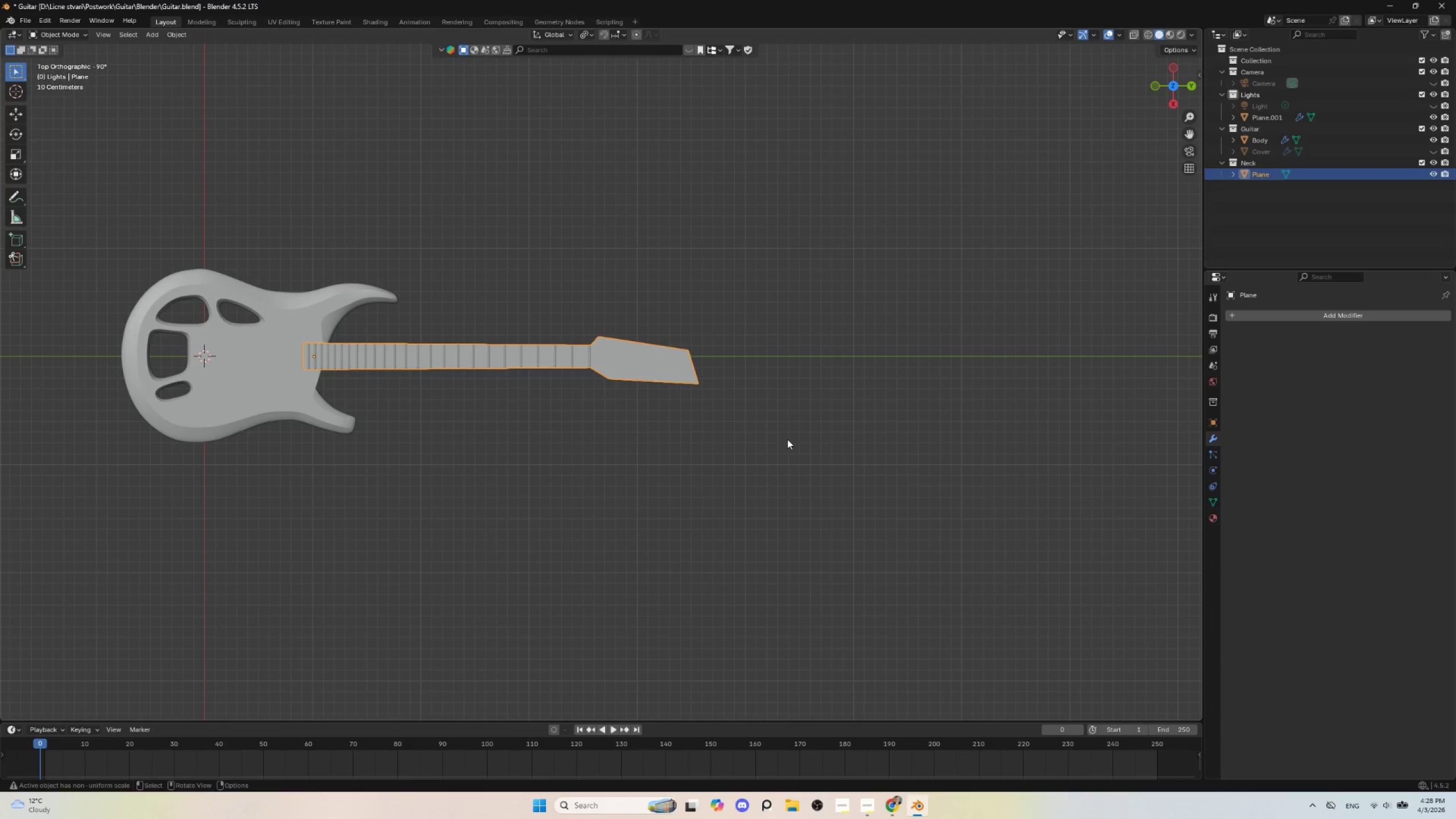 
hold_key(key=ShiftLeft, duration=1.89)
 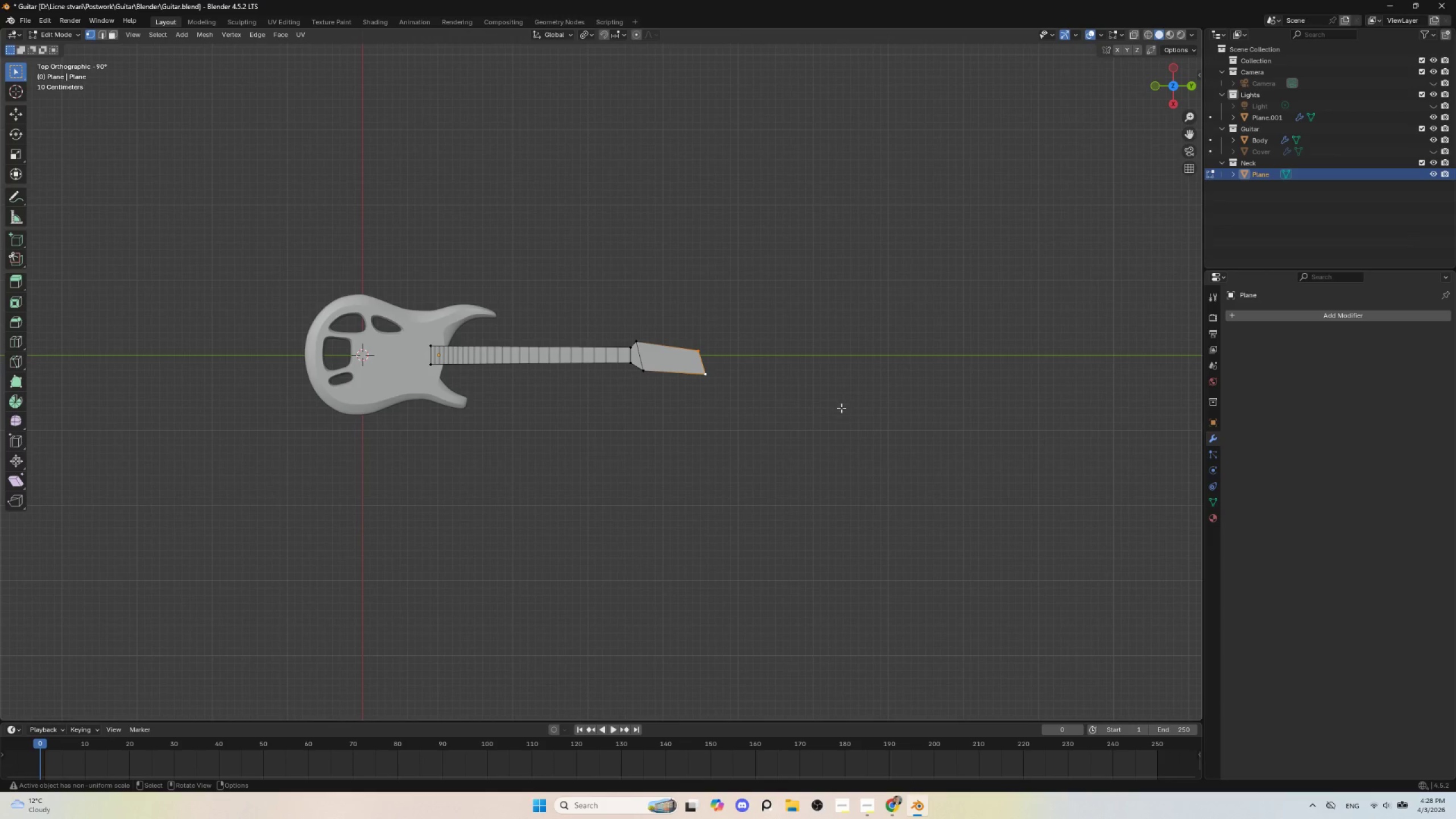 
key(Tab)
 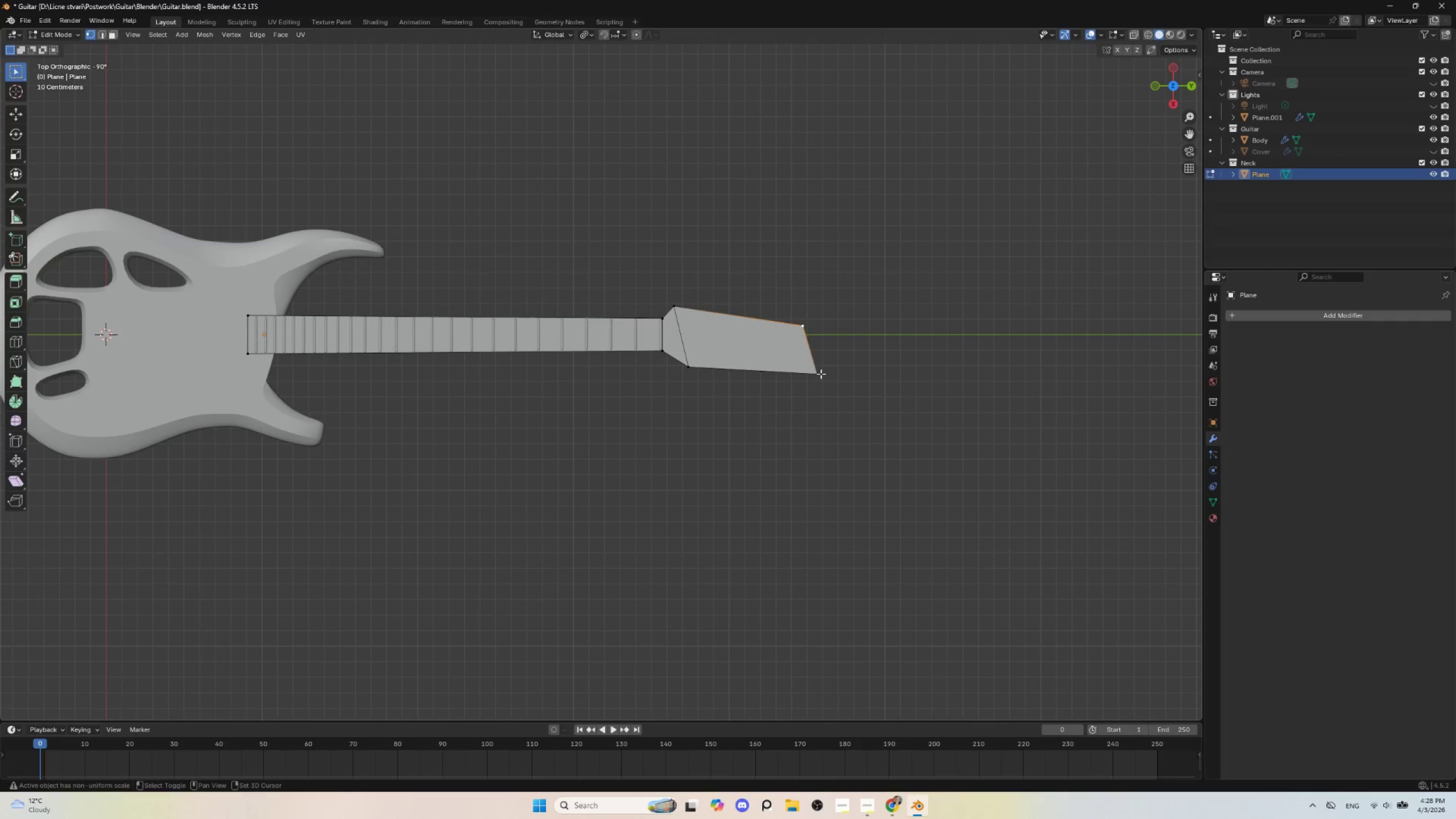 
scroll: coordinate [837, 451], scroll_direction: up, amount: 2.0
 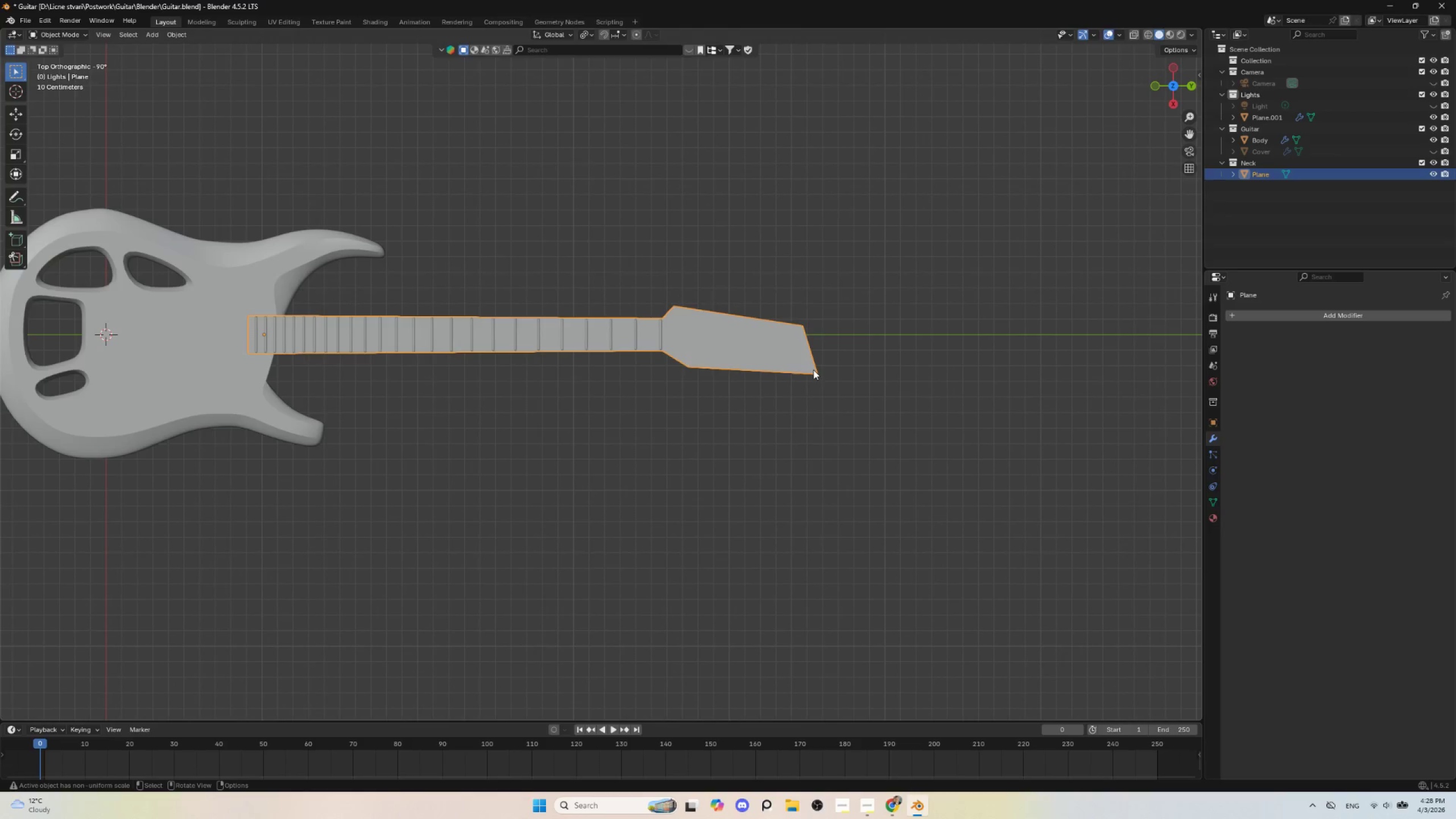 
left_click([821, 374])
 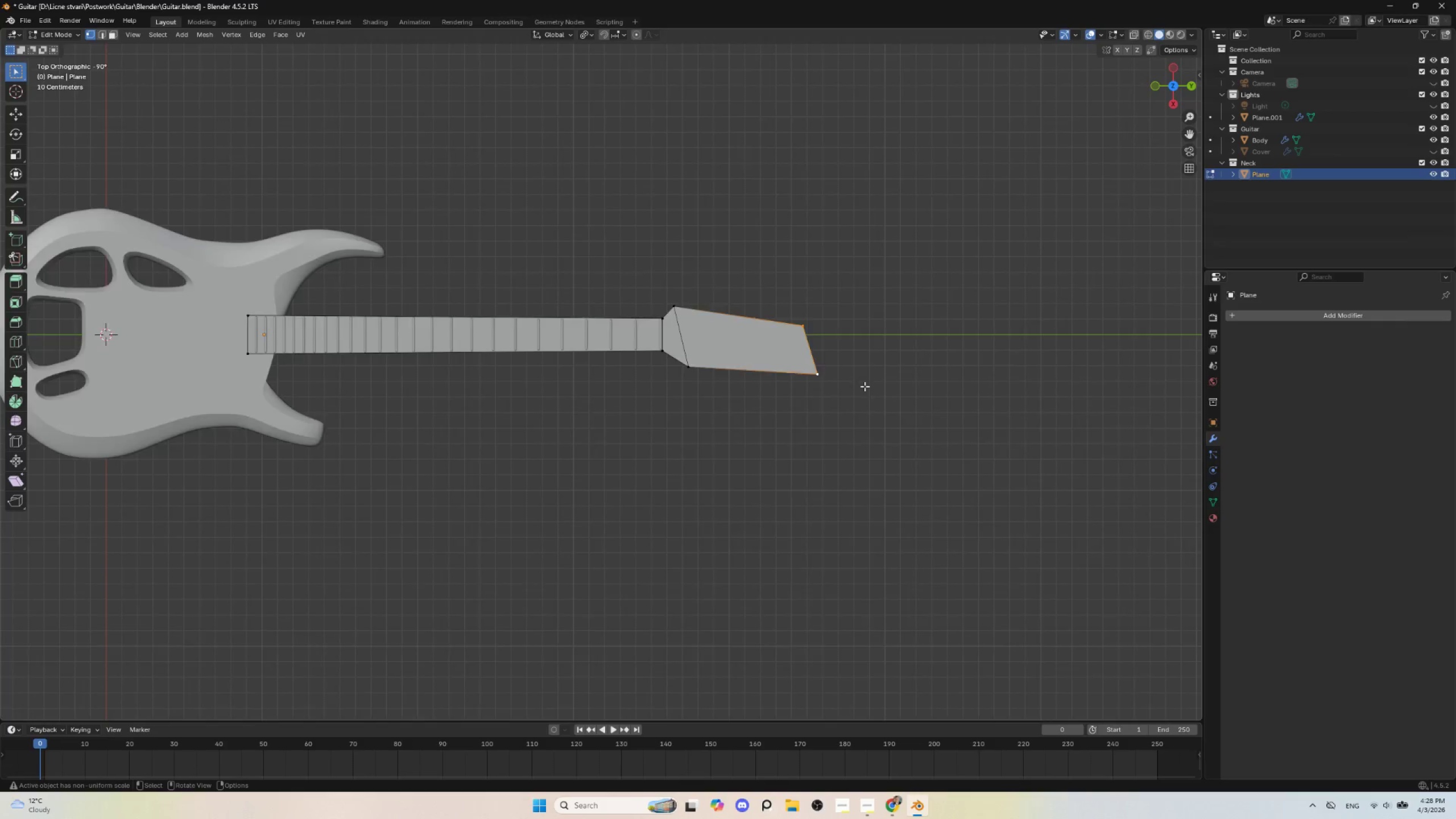 
scroll: coordinate [866, 399], scroll_direction: down, amount: 4.0
 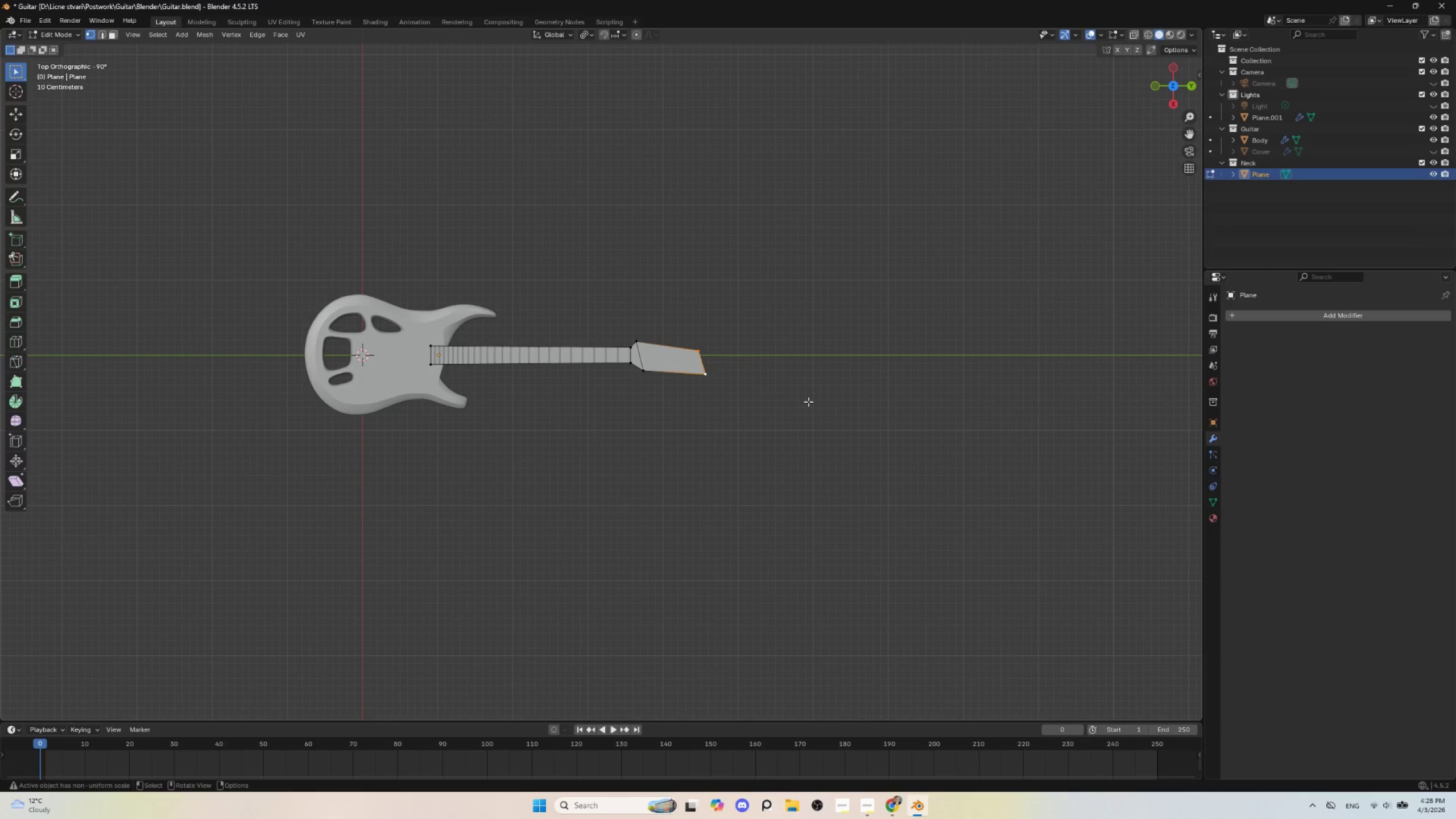 
key(G)
 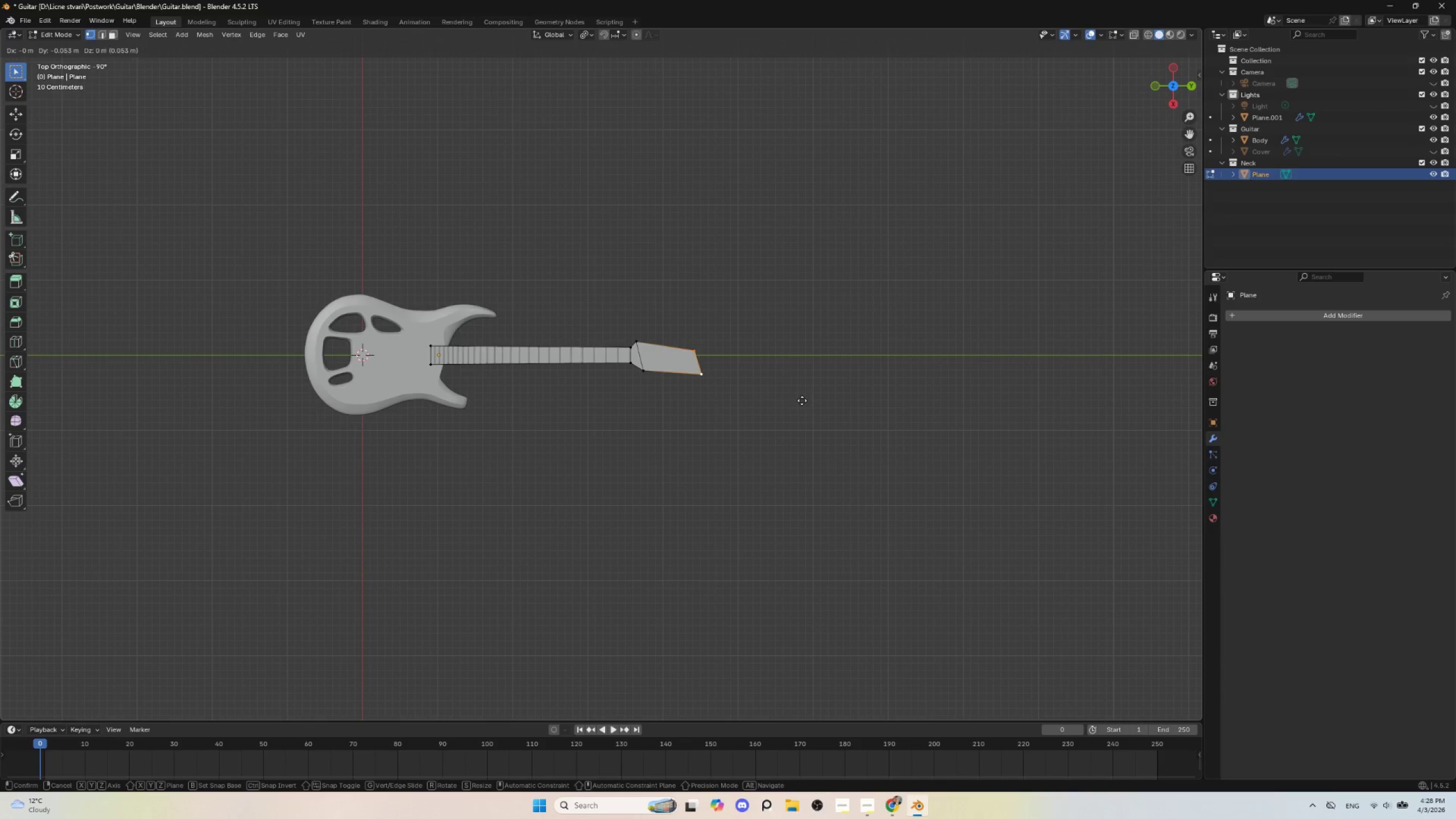 
left_click([802, 400])
 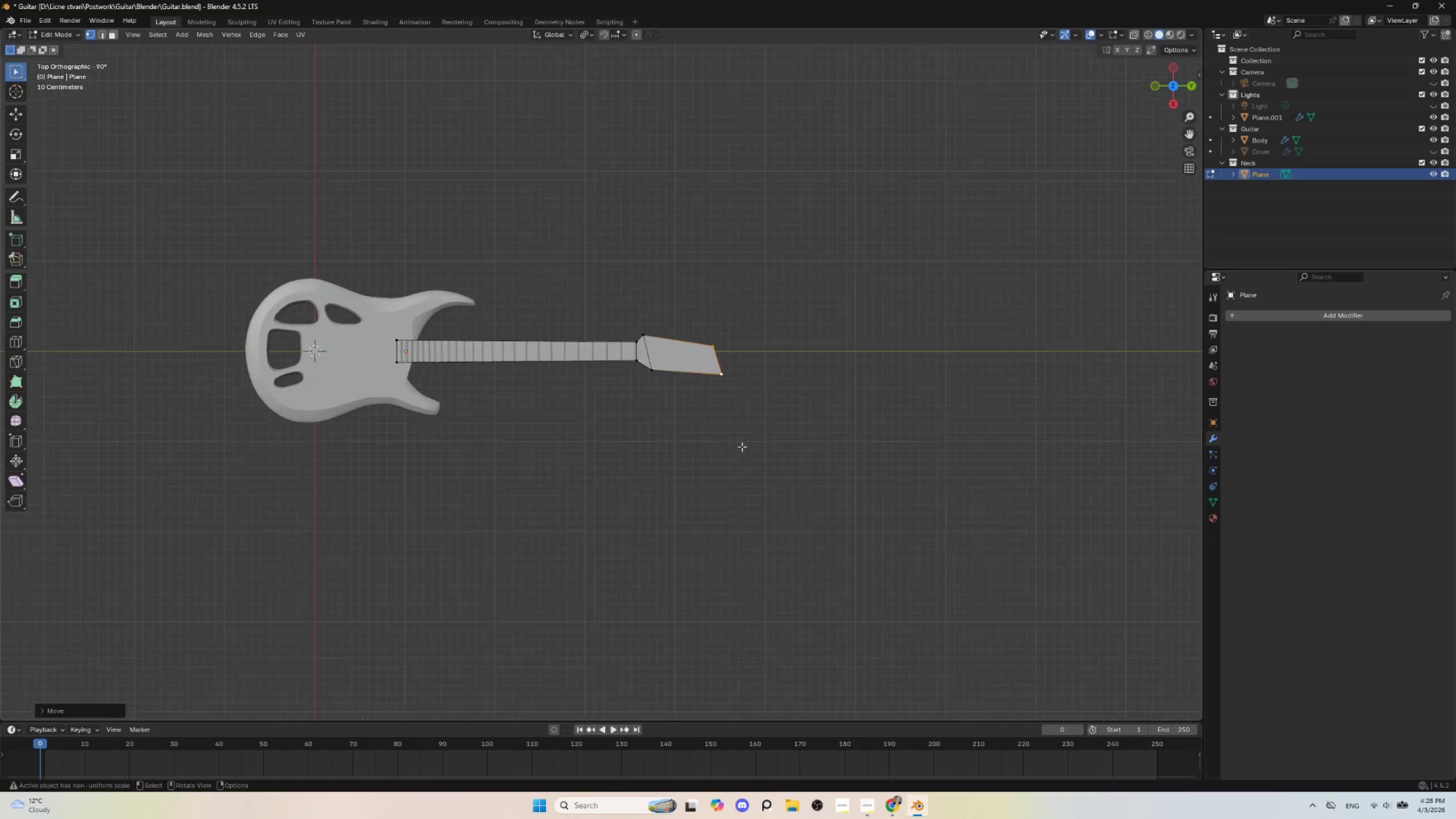 
scroll: coordinate [741, 445], scroll_direction: up, amount: 4.0
 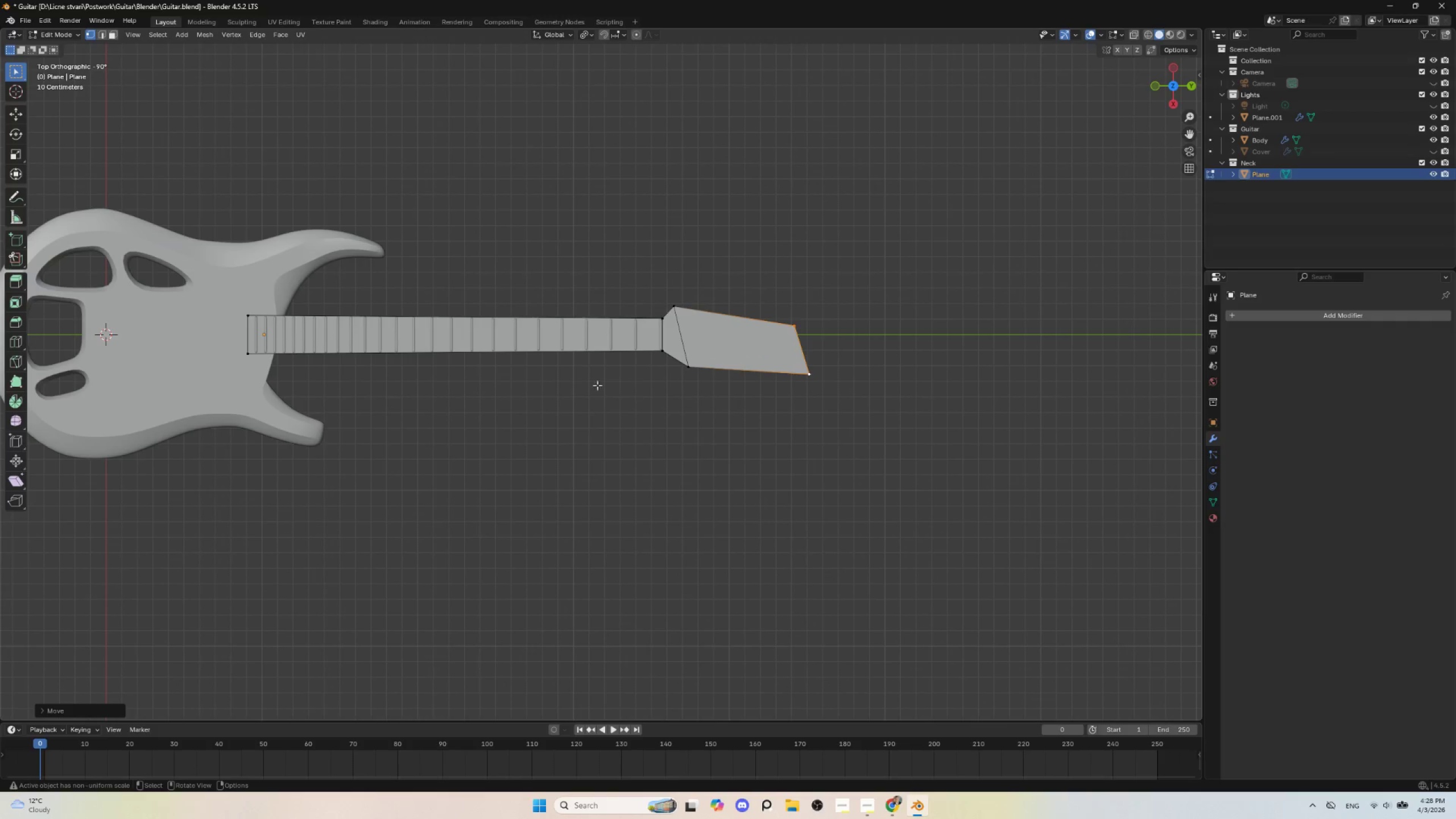 
key(Tab)
 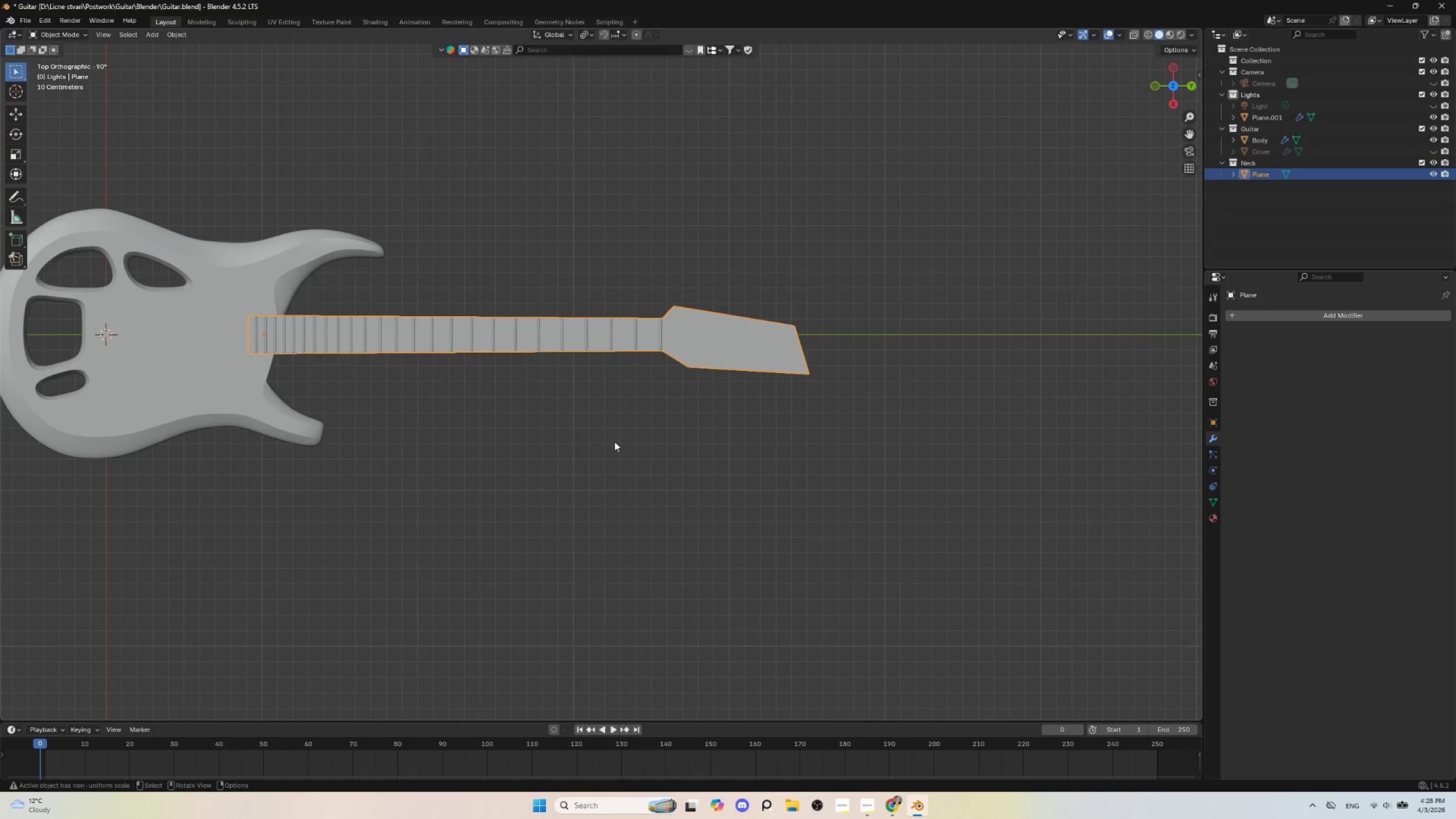 
scroll: coordinate [616, 447], scroll_direction: down, amount: 3.0
 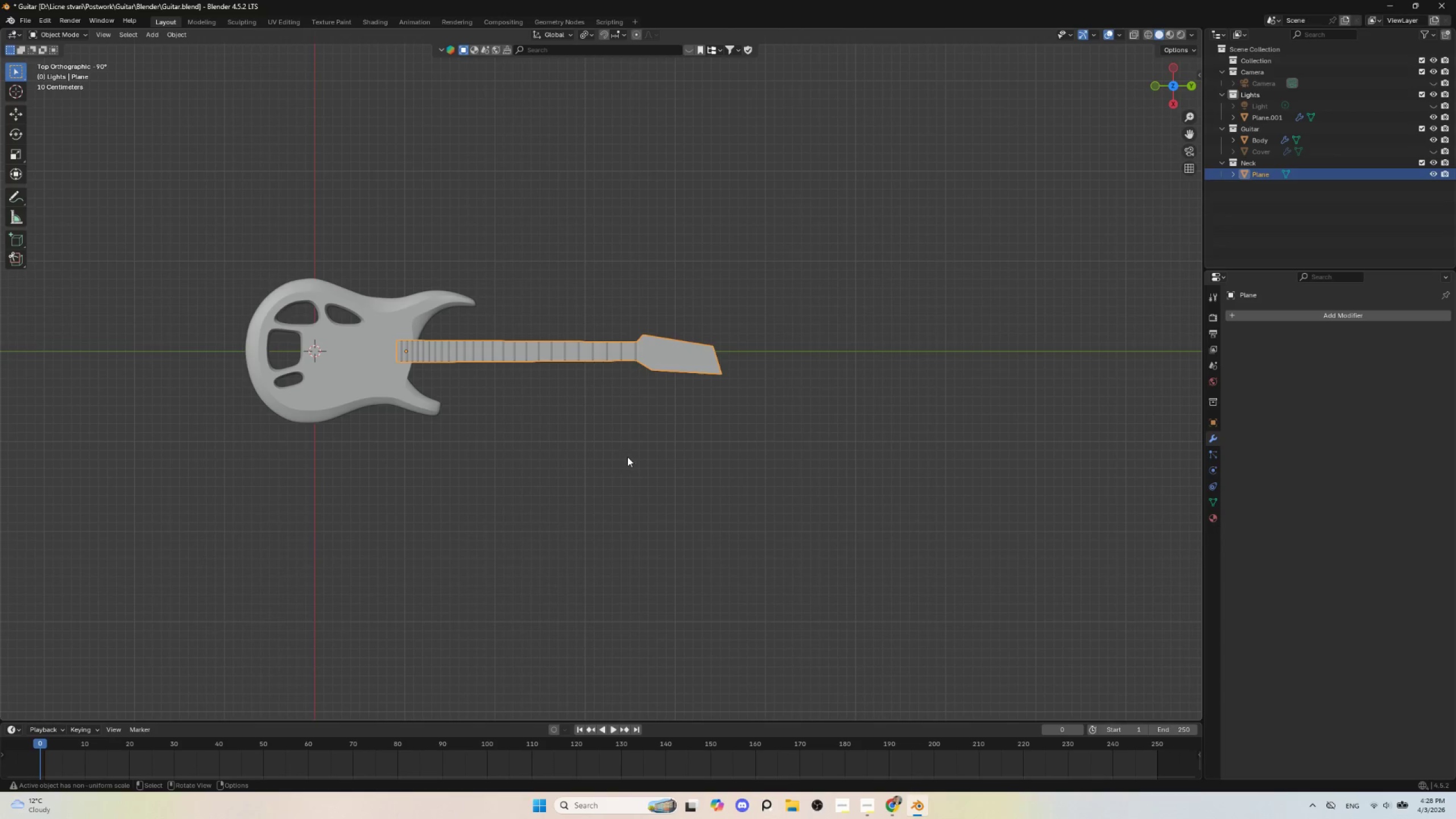 
scroll: coordinate [636, 468], scroll_direction: up, amount: 3.0
 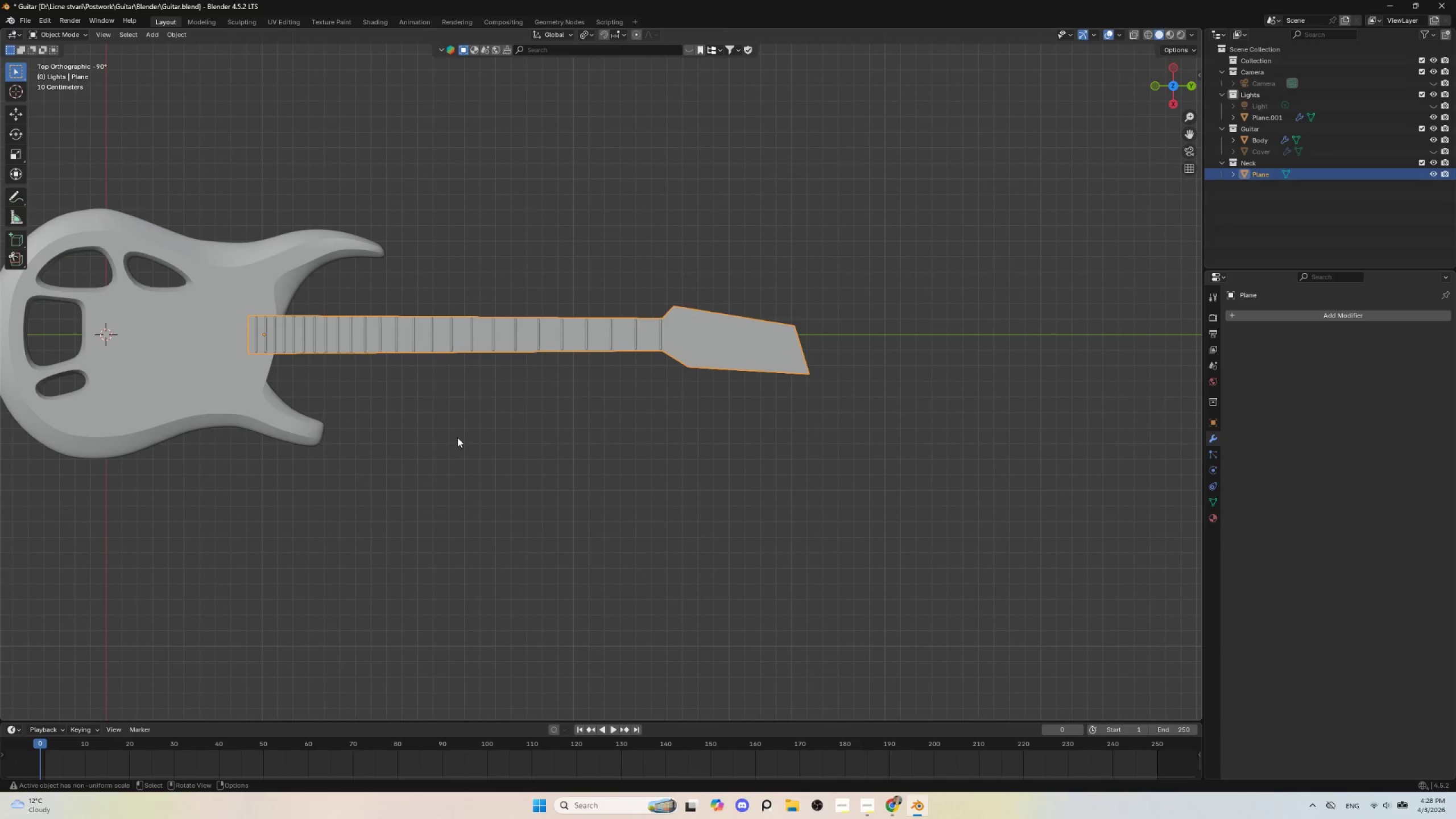 
hold_key(key=ShiftLeft, duration=0.55)
 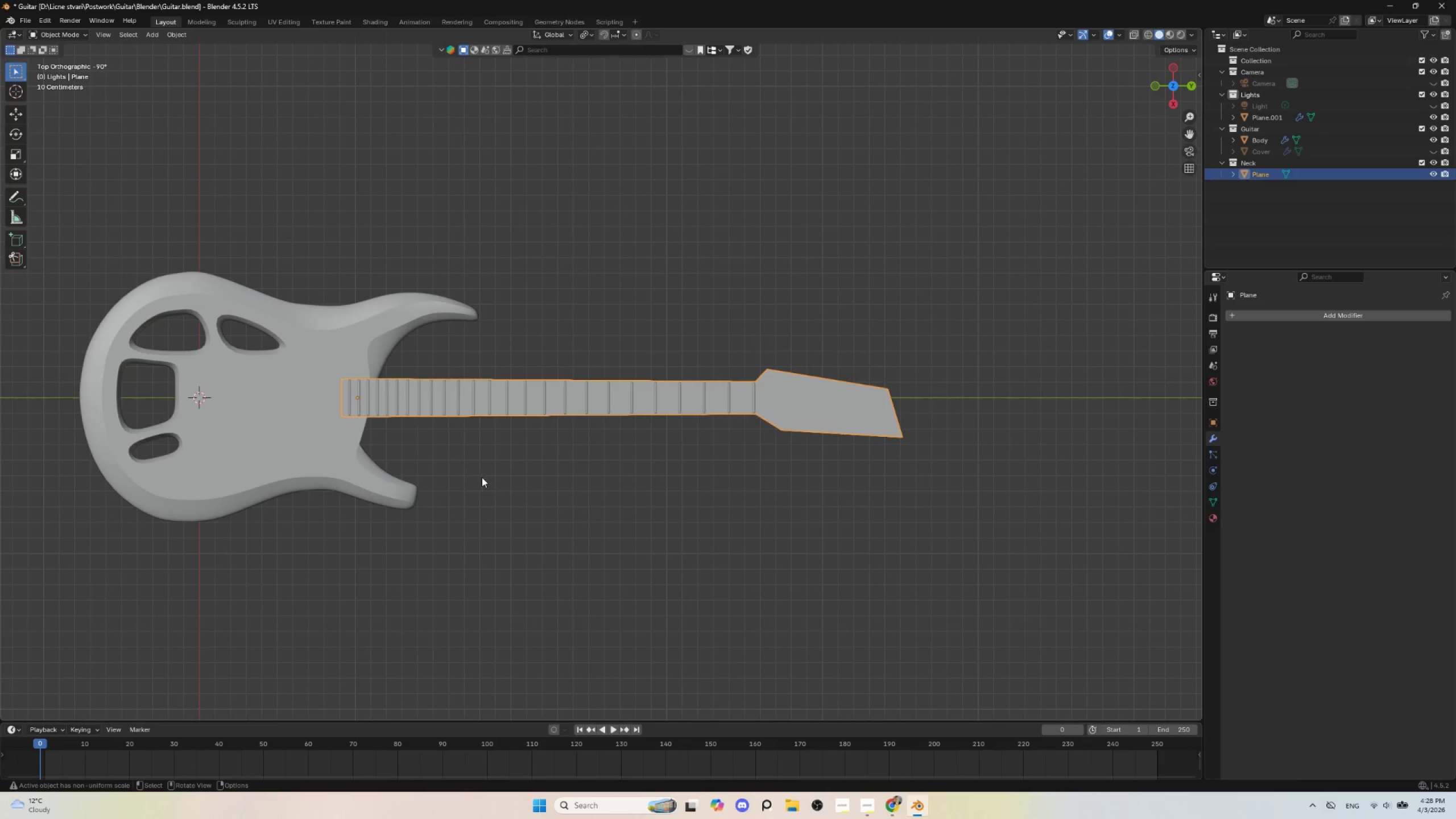 
wait(6.72)
 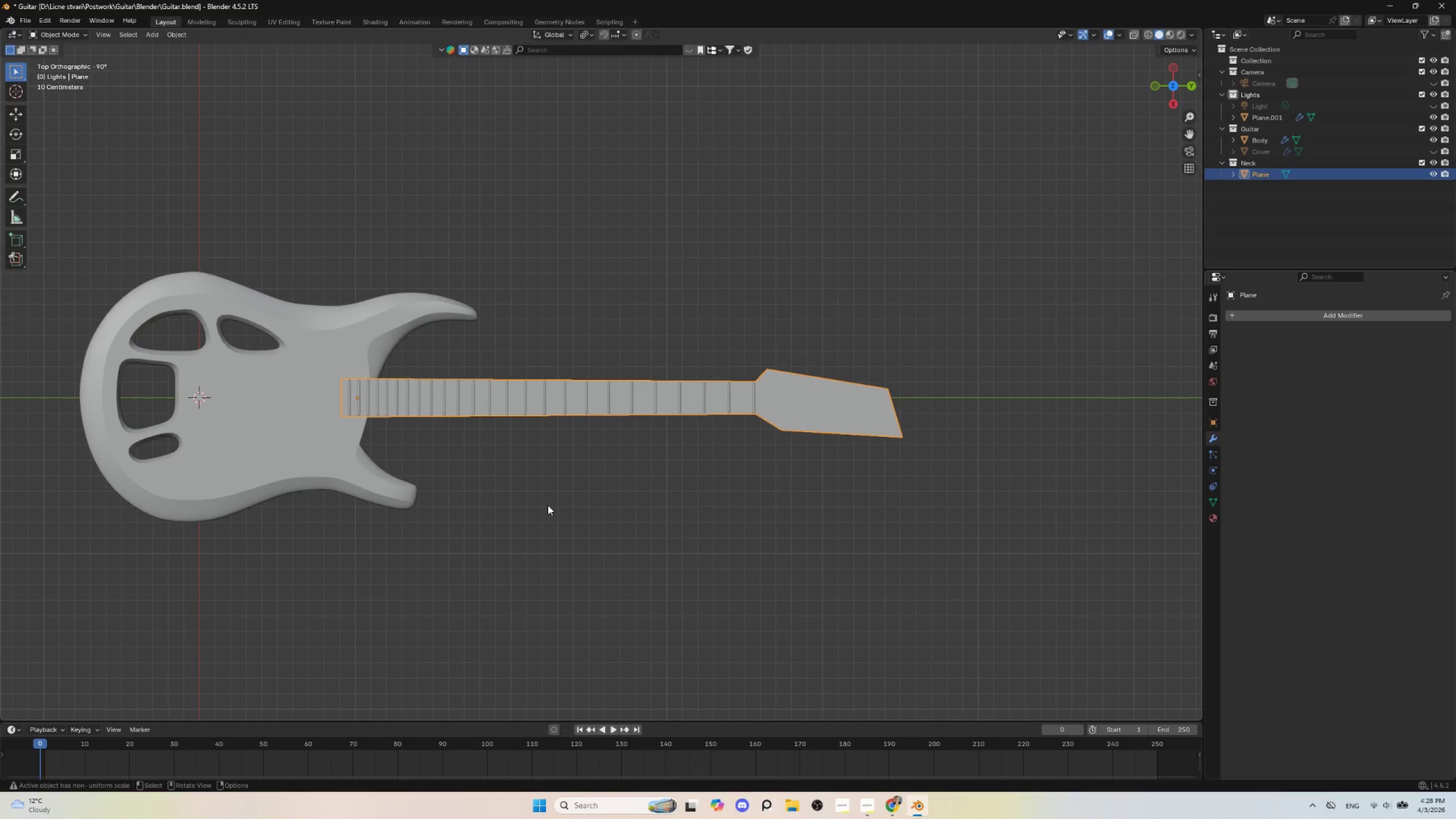 
hold_key(key=AltLeft, duration=0.42)
 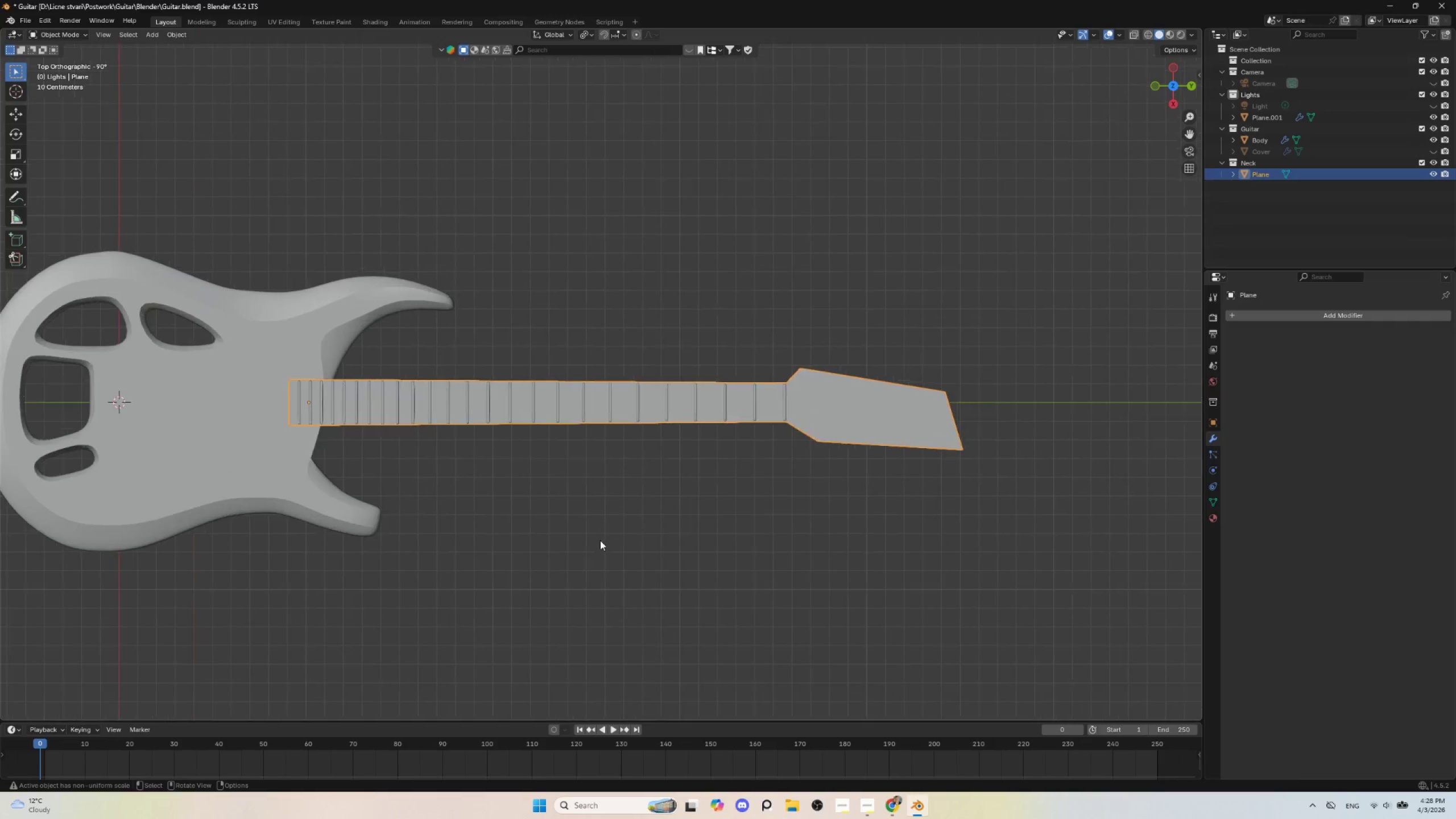 
hold_key(key=ShiftLeft, duration=0.61)
 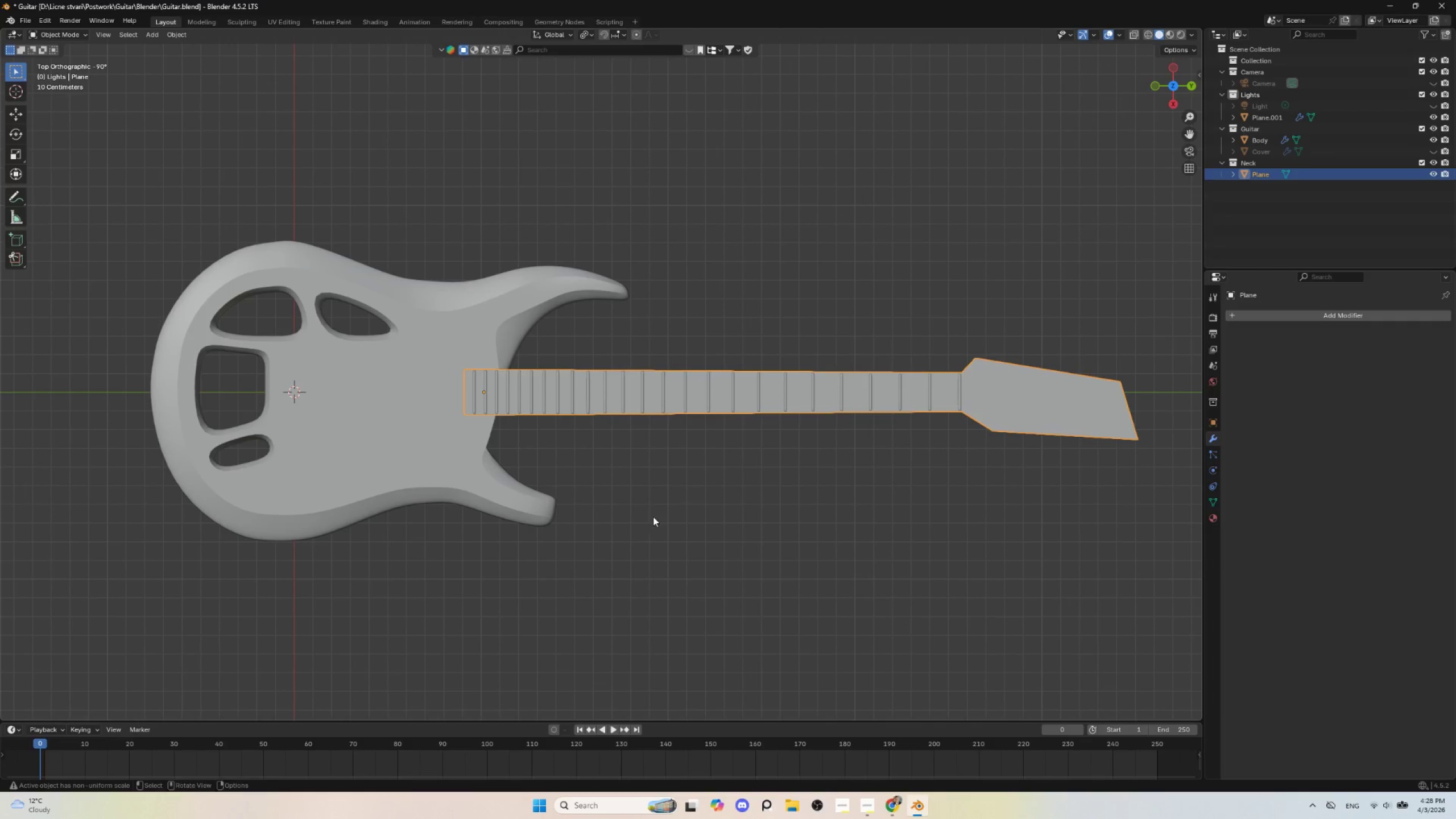 
scroll: coordinate [600, 540], scroll_direction: up, amount: 1.0
 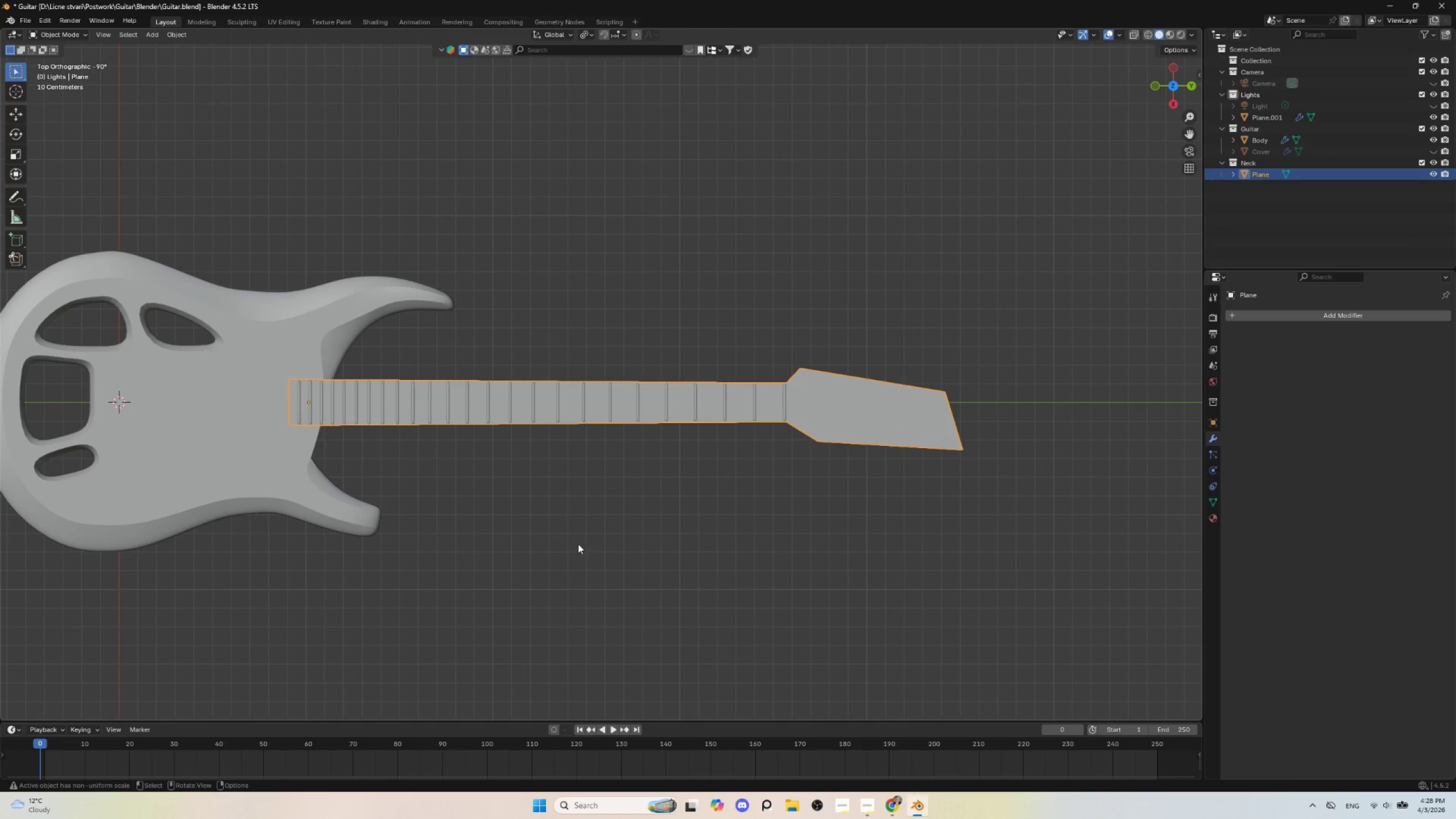 
key(Shift+A)
 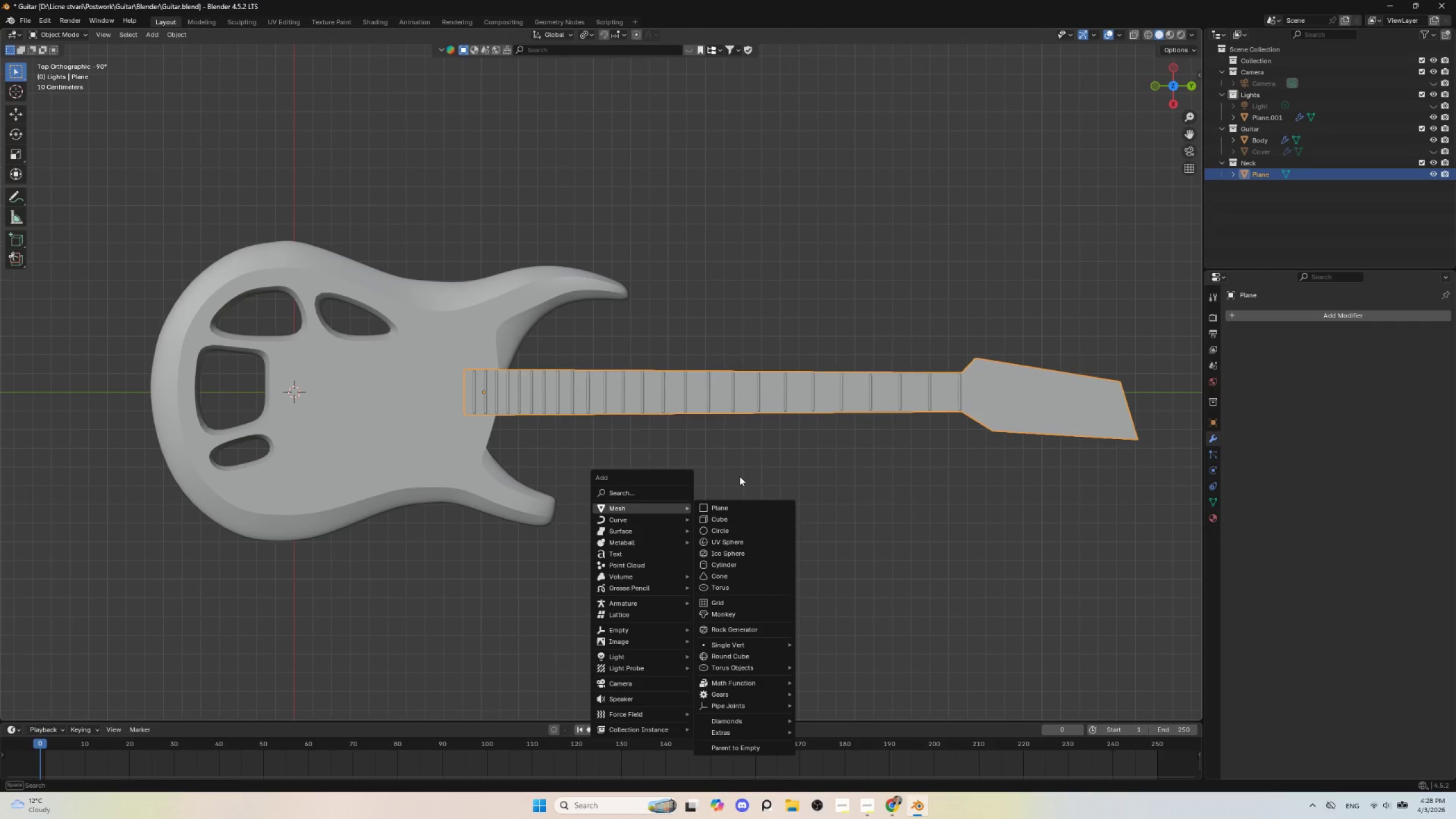 
left_click([751, 461])
 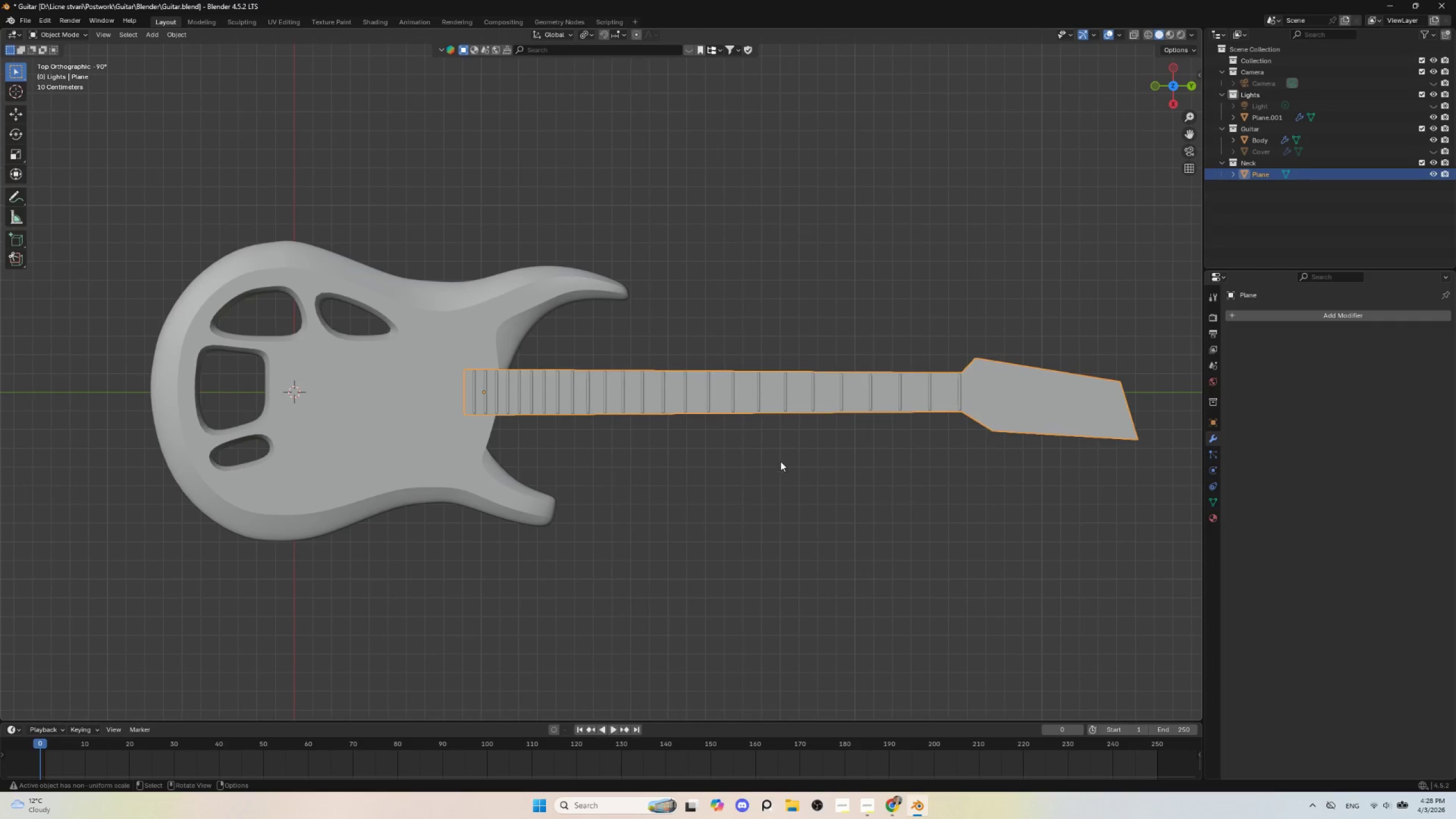 
left_click([781, 464])
 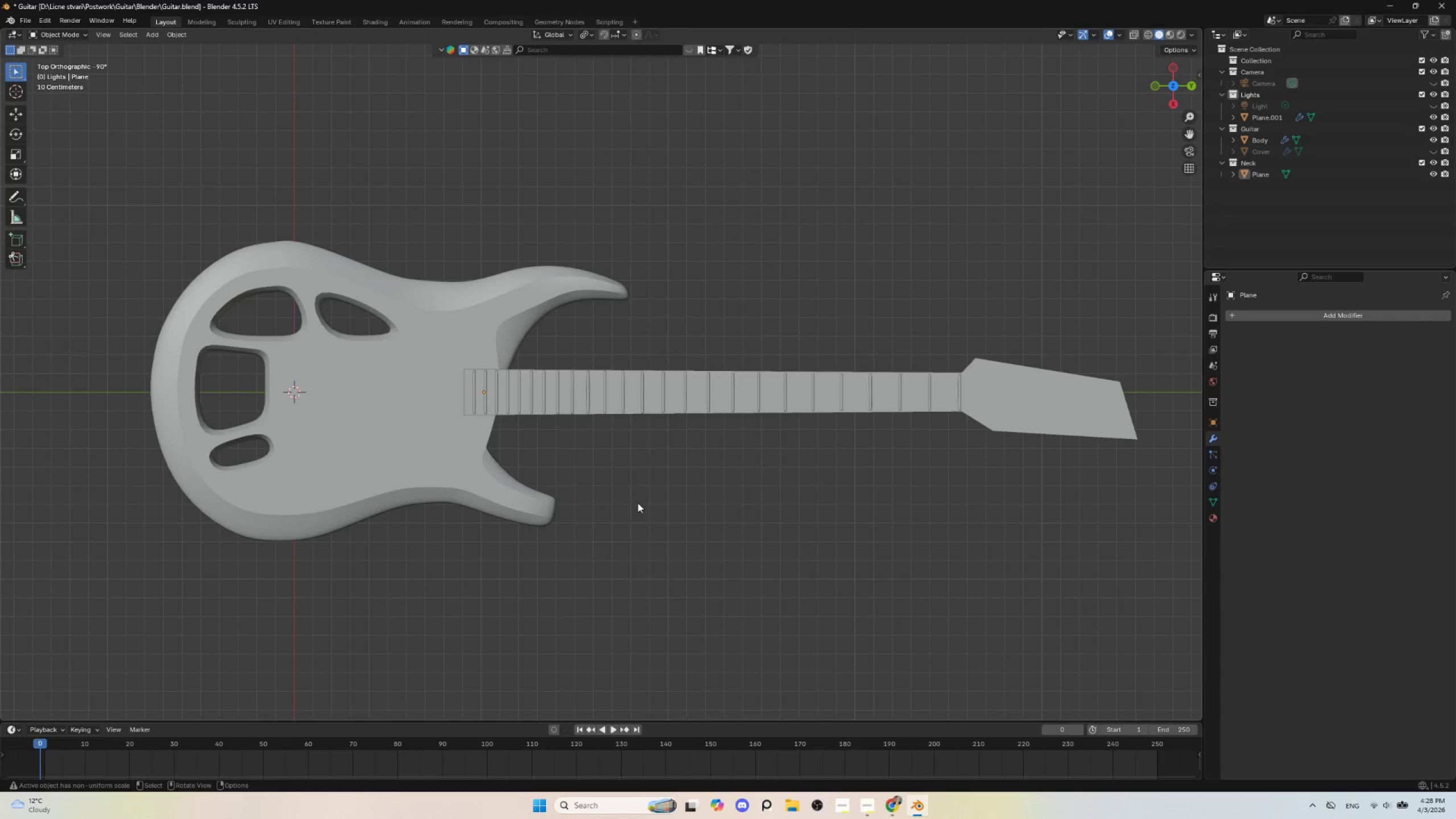 
key(Shift+A)
 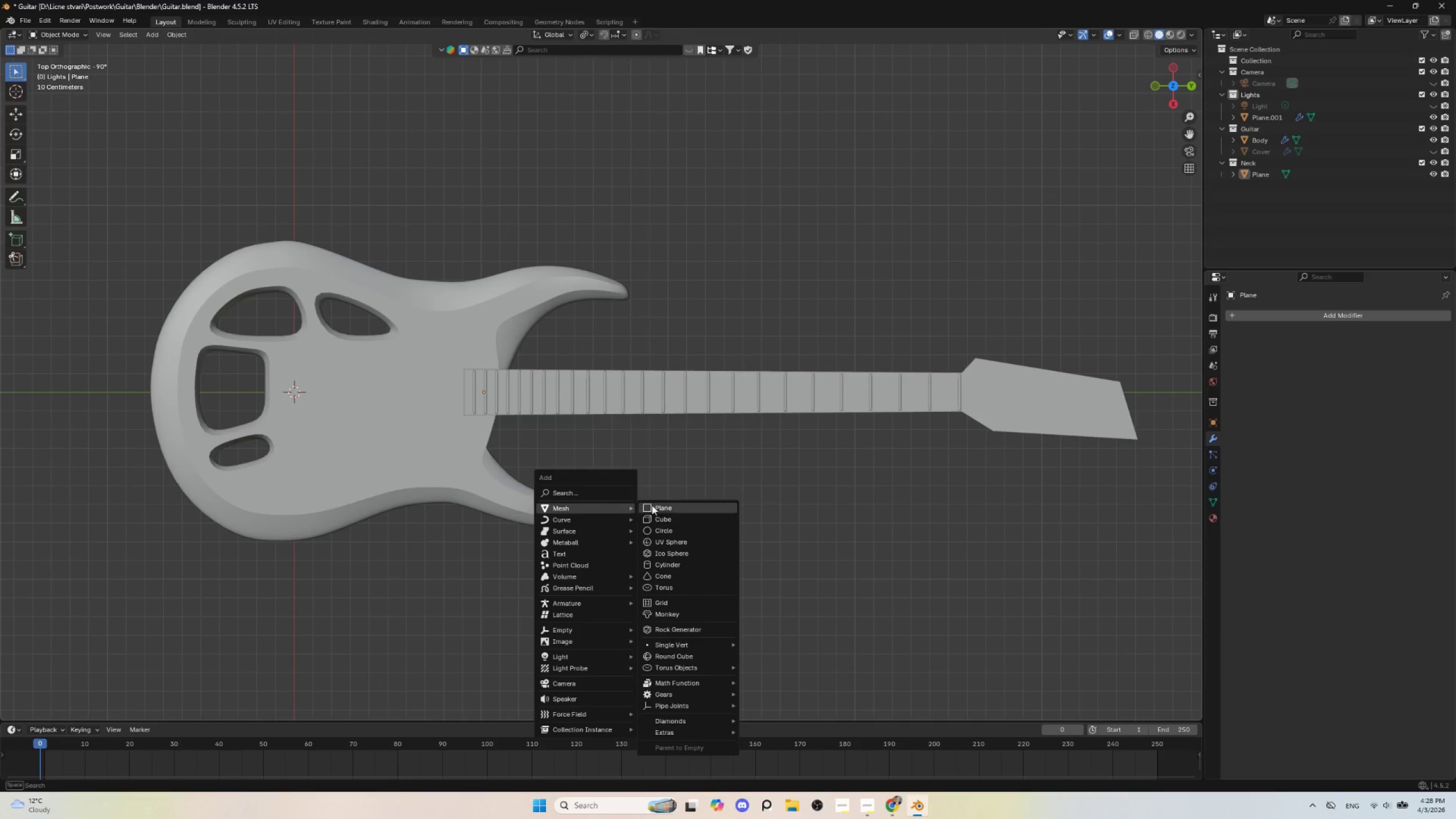 
mouse_move([663, 517])
 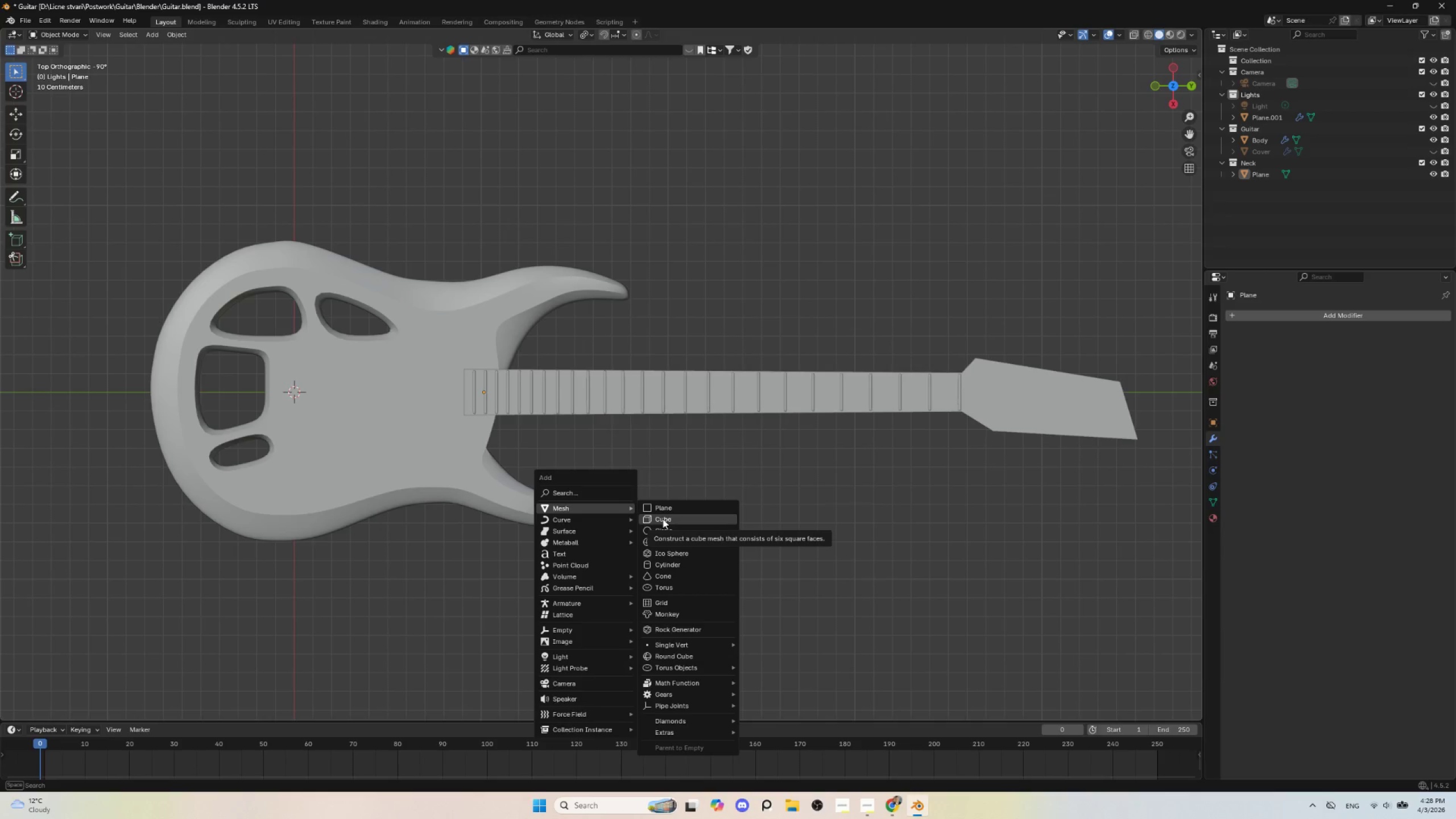 
mouse_move([651, 522])
 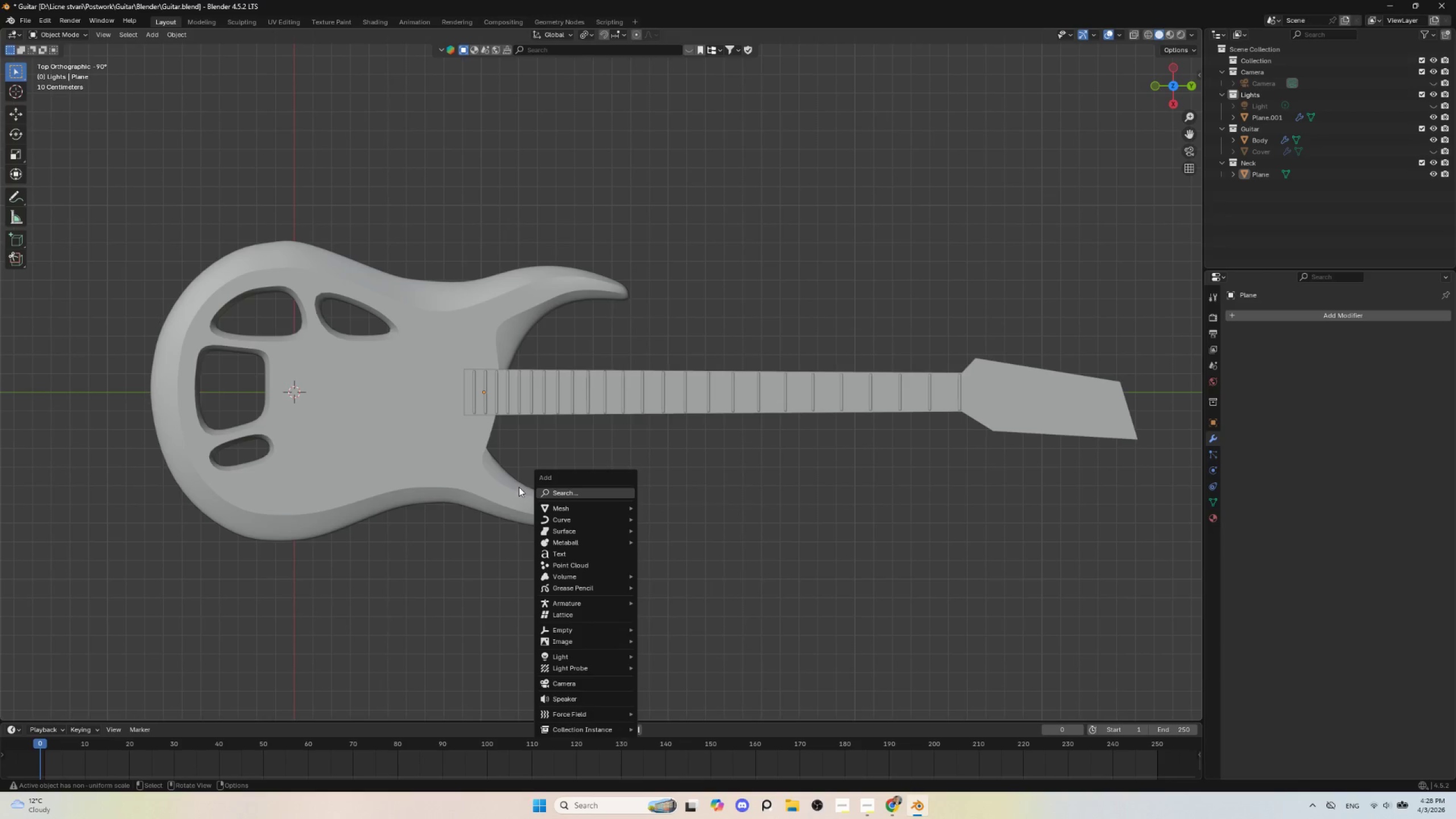 
wait(6.93)
 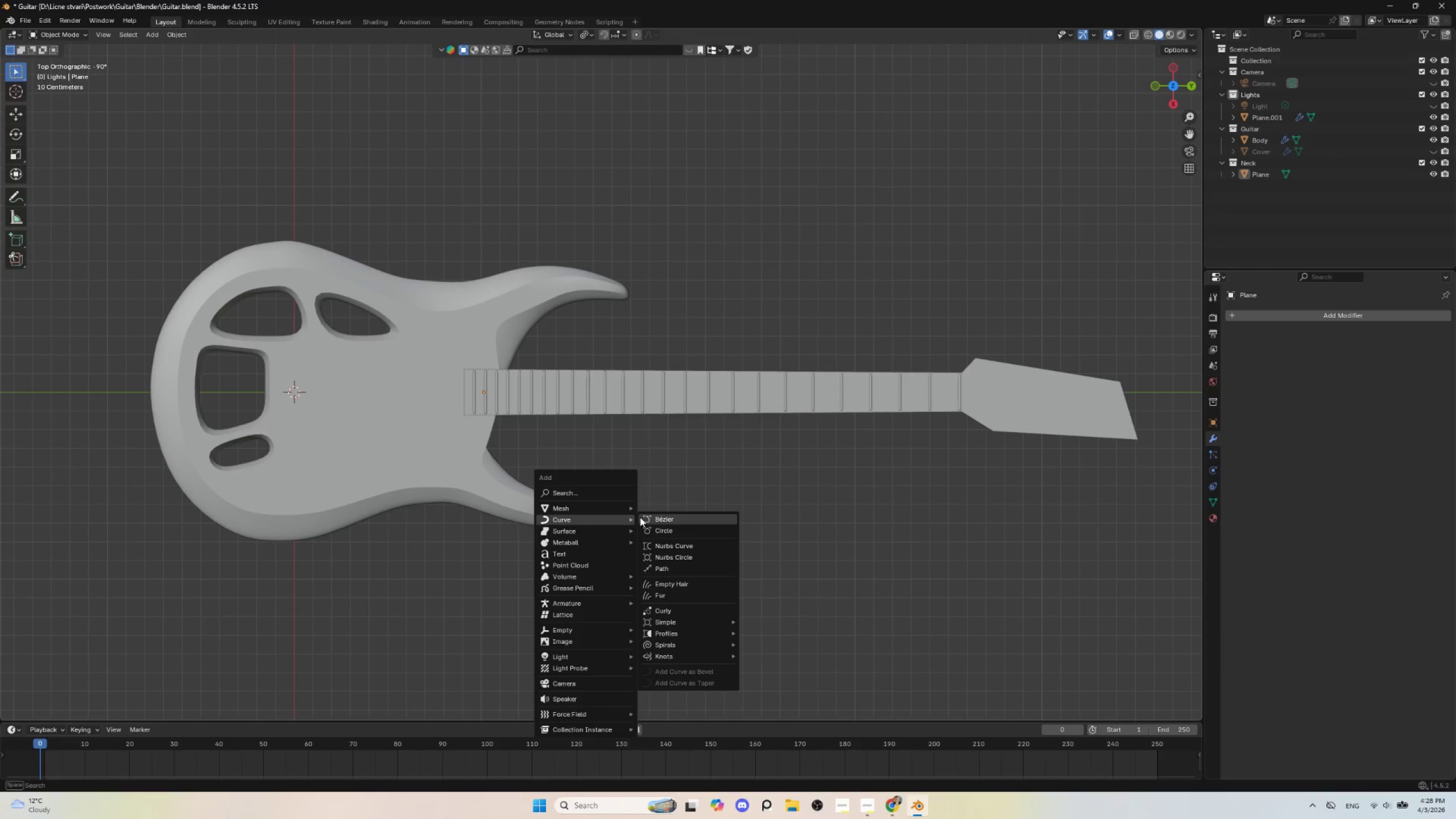 
left_click([669, 507])
 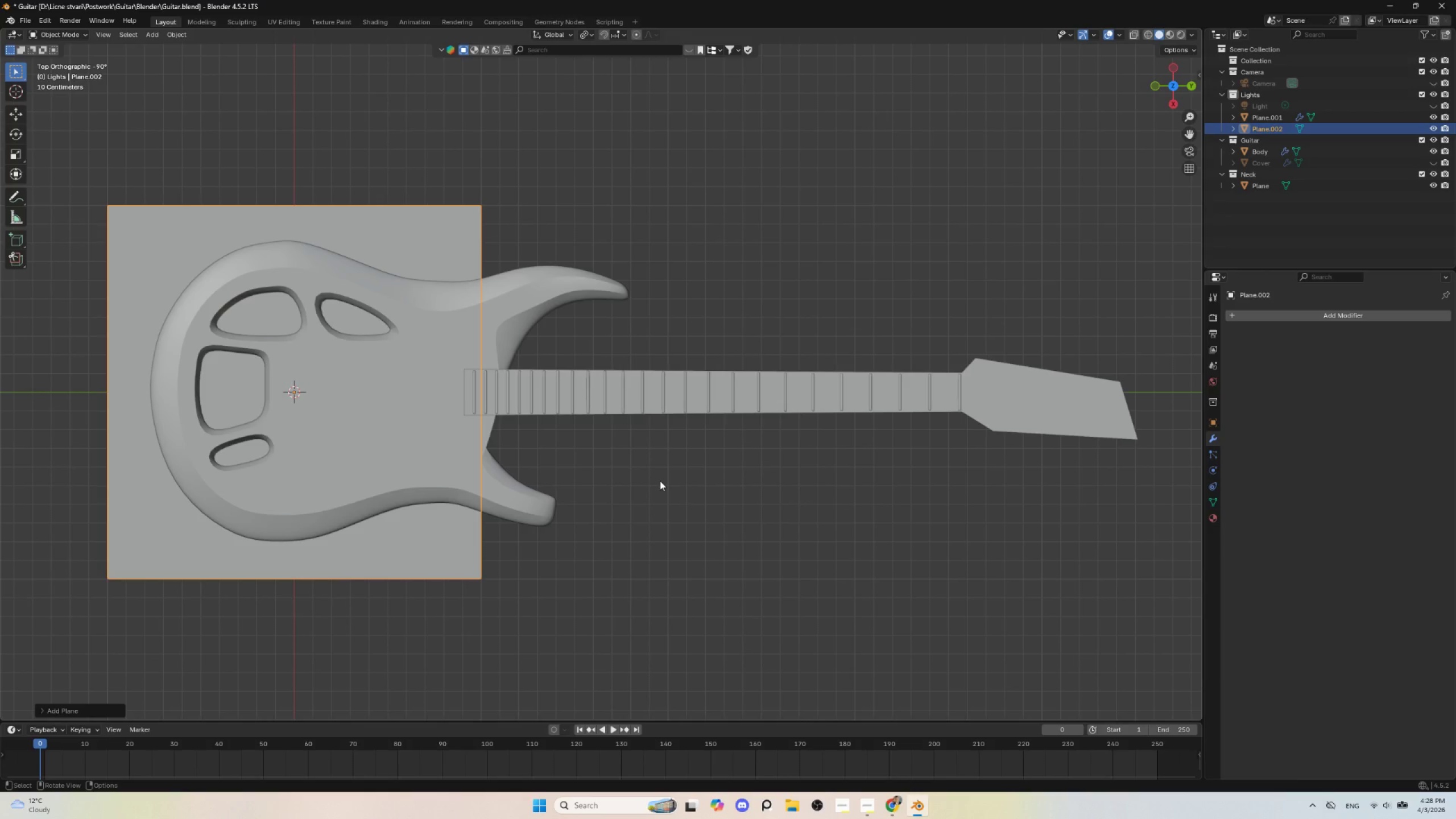 
type(sy)
 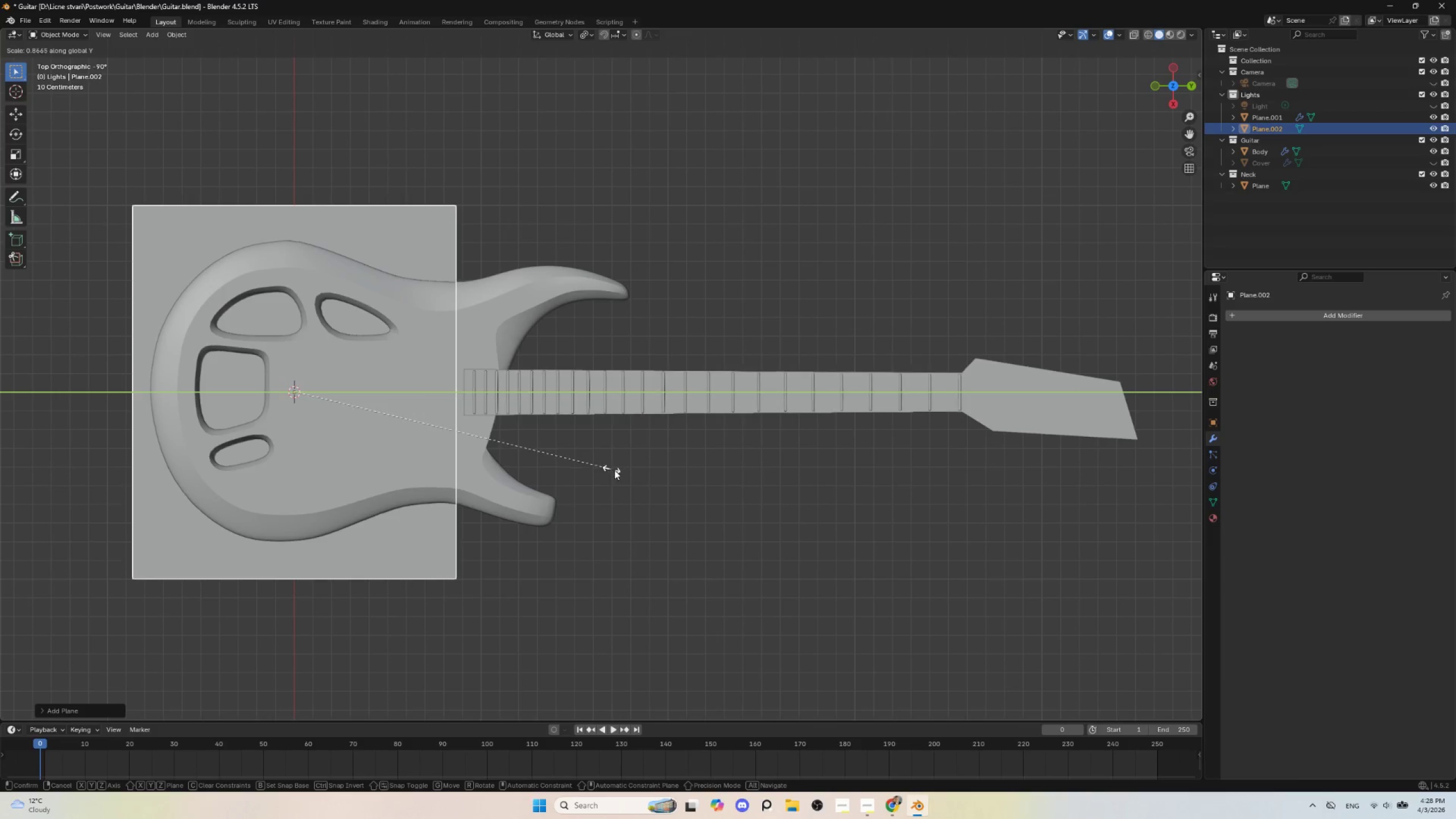 
key(X)
 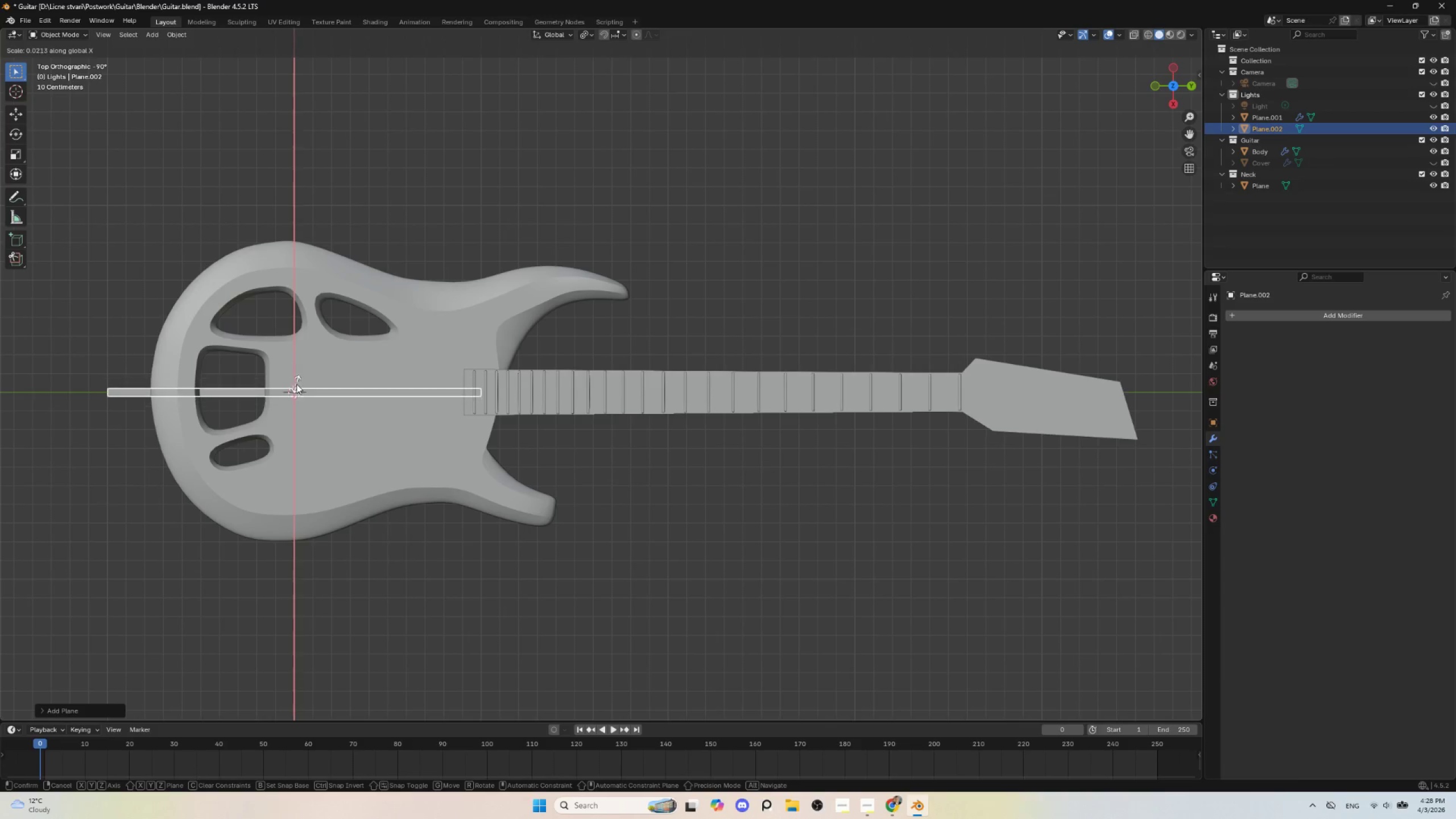 
left_click([297, 391])
 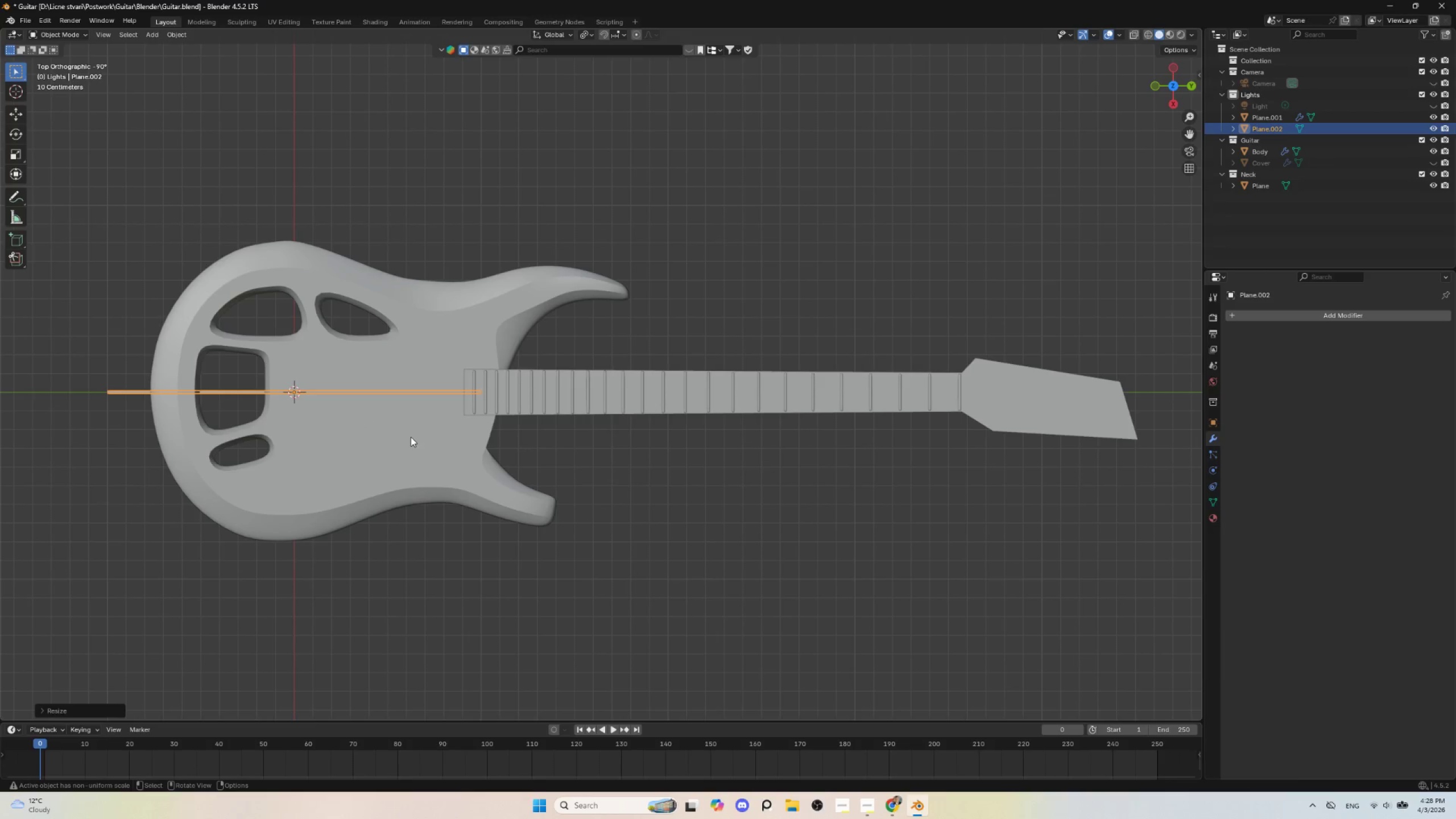 
key(G)
 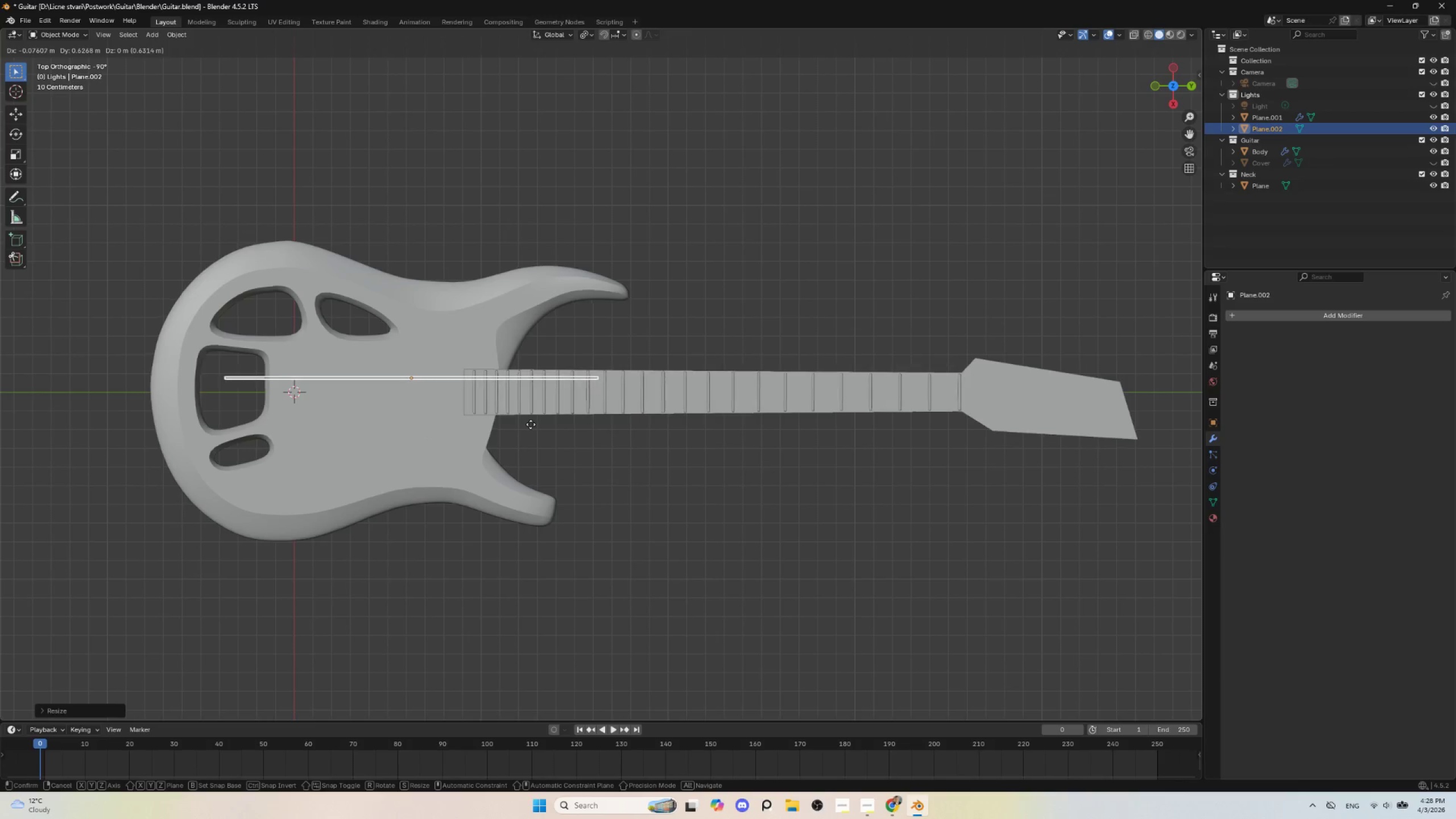 
left_click([531, 424])
 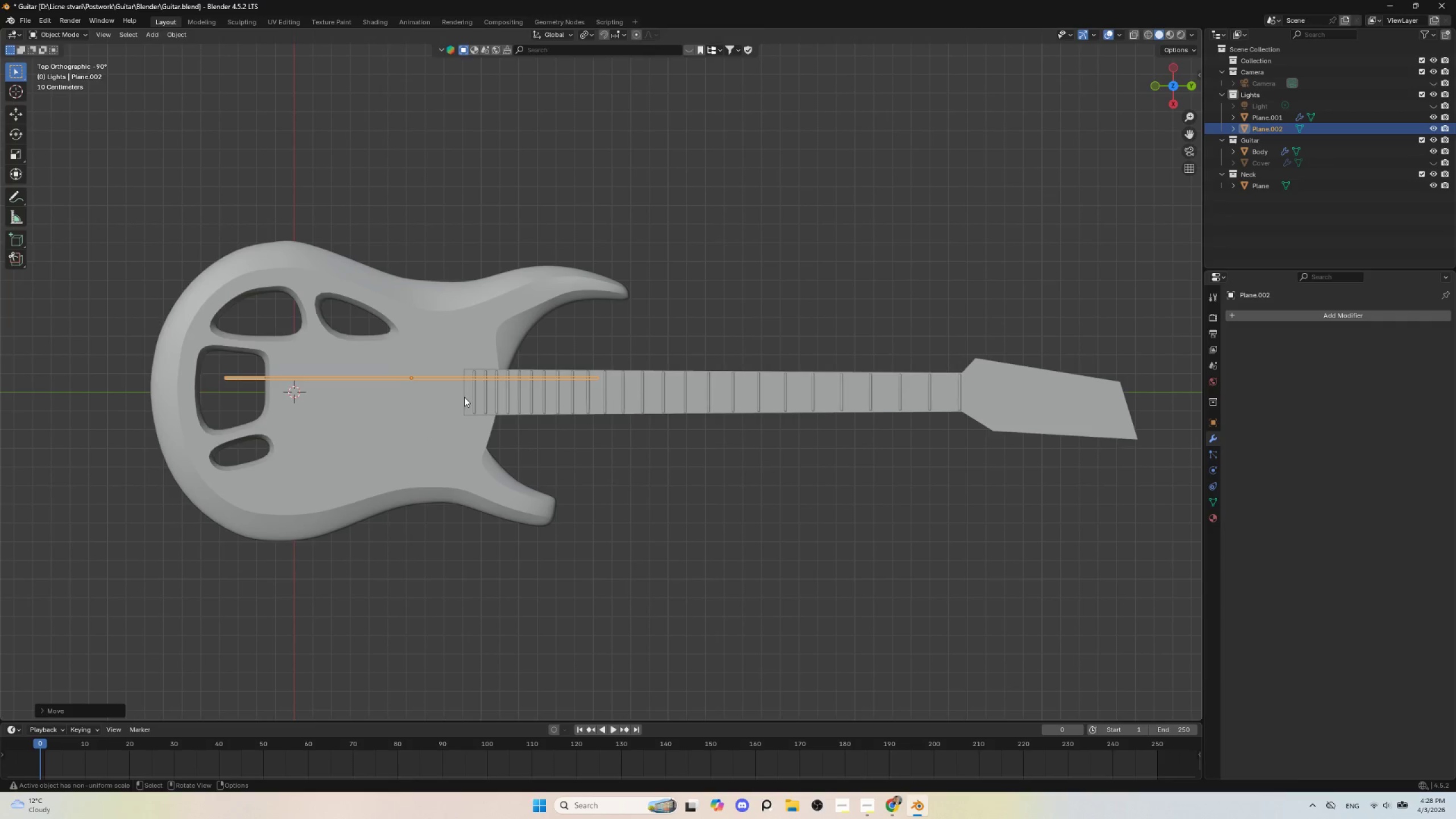 
key(Tab)
key(Tab)
type(gz)
 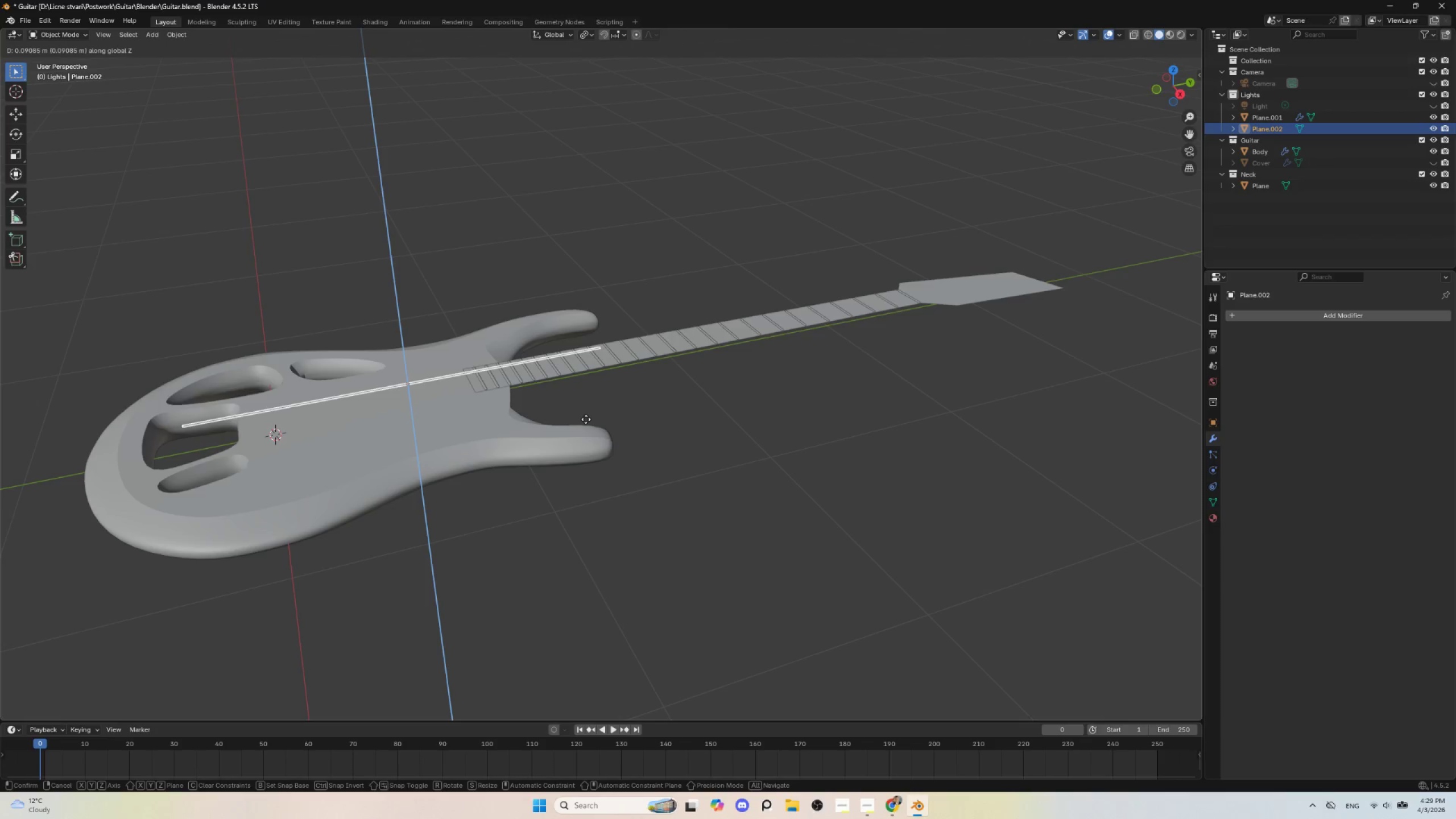 
left_click([586, 419])
 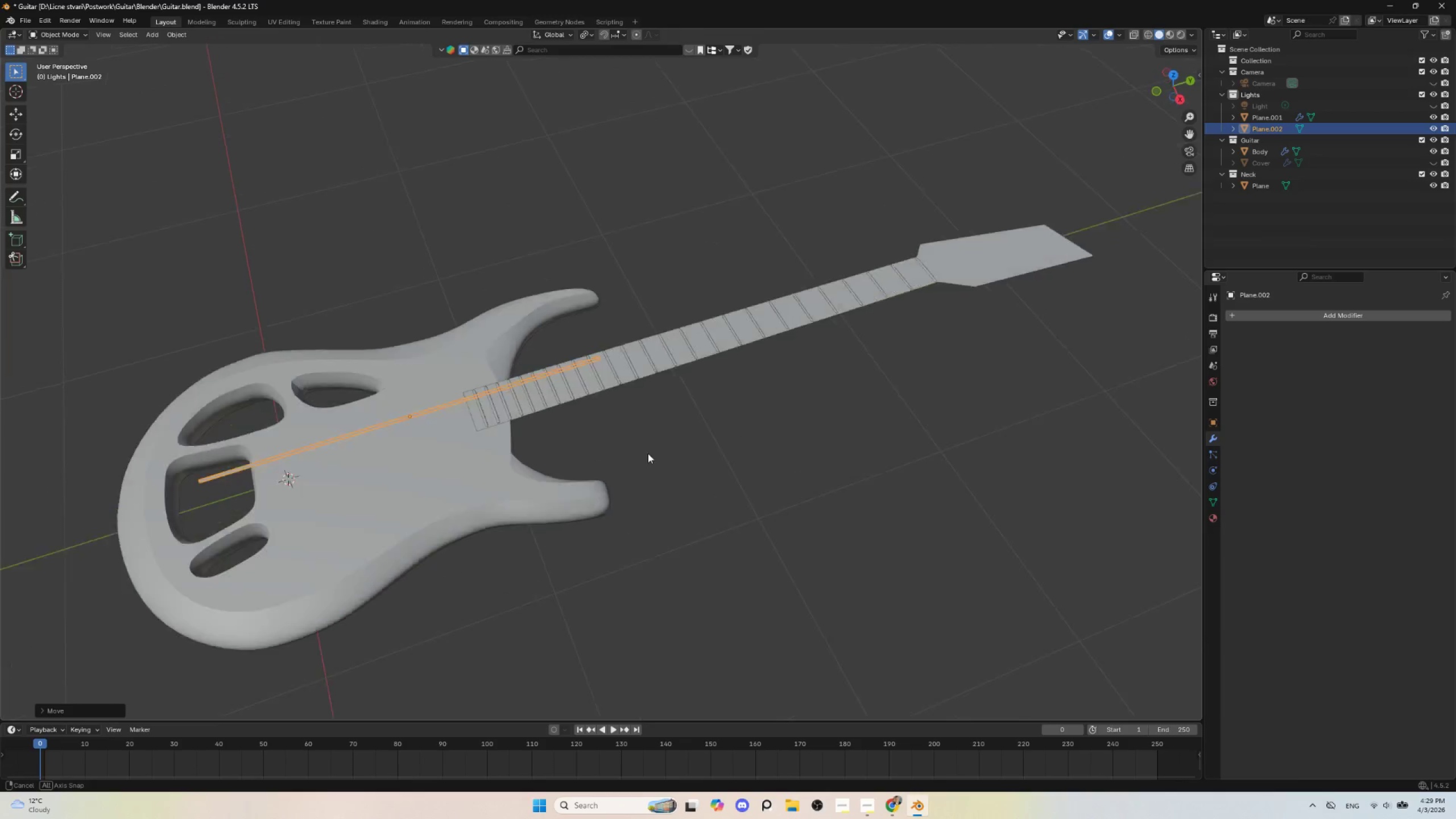 
hold_key(key=AltLeft, duration=0.44)
 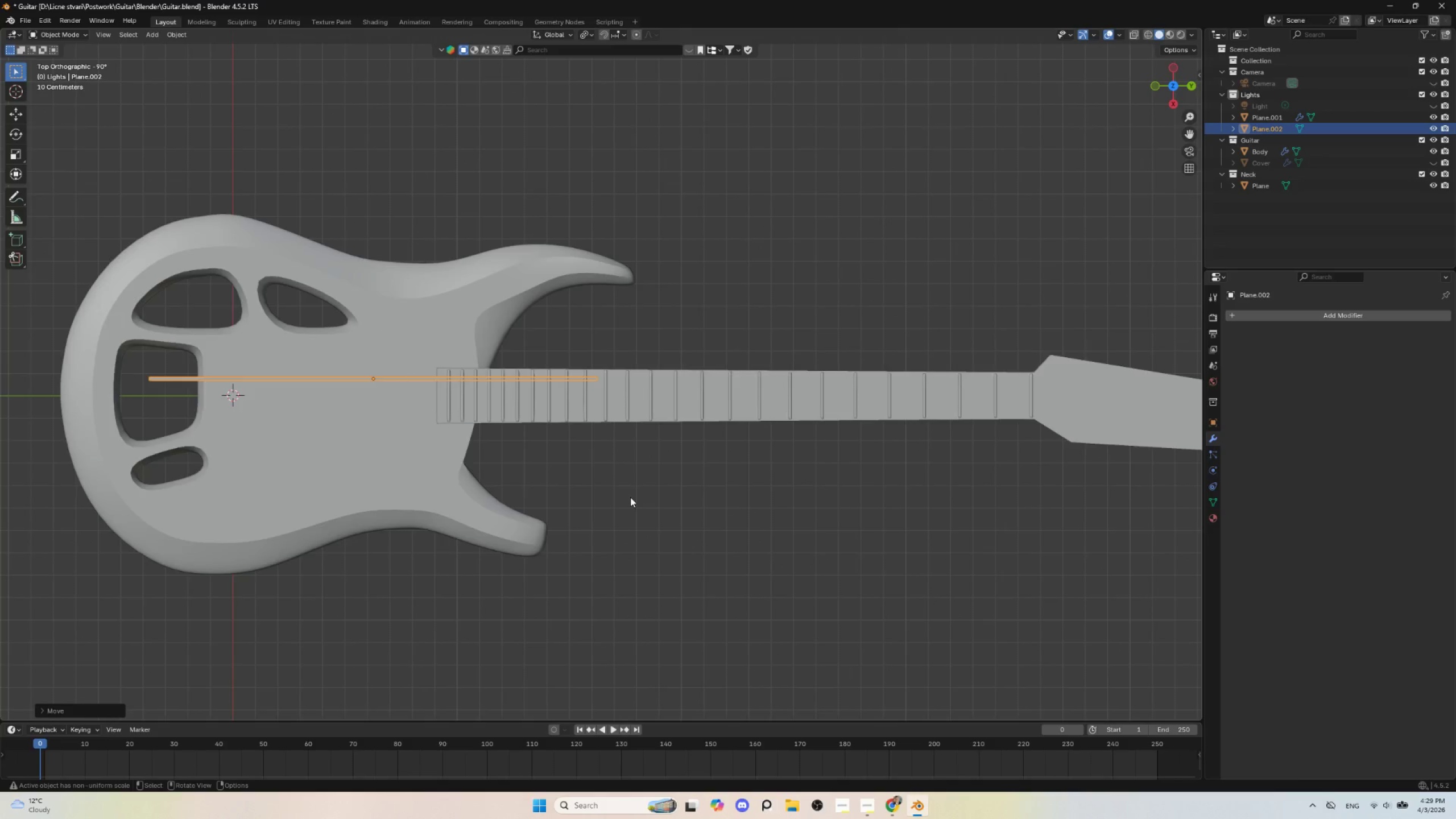 
scroll: coordinate [630, 497], scroll_direction: up, amount: 3.0
 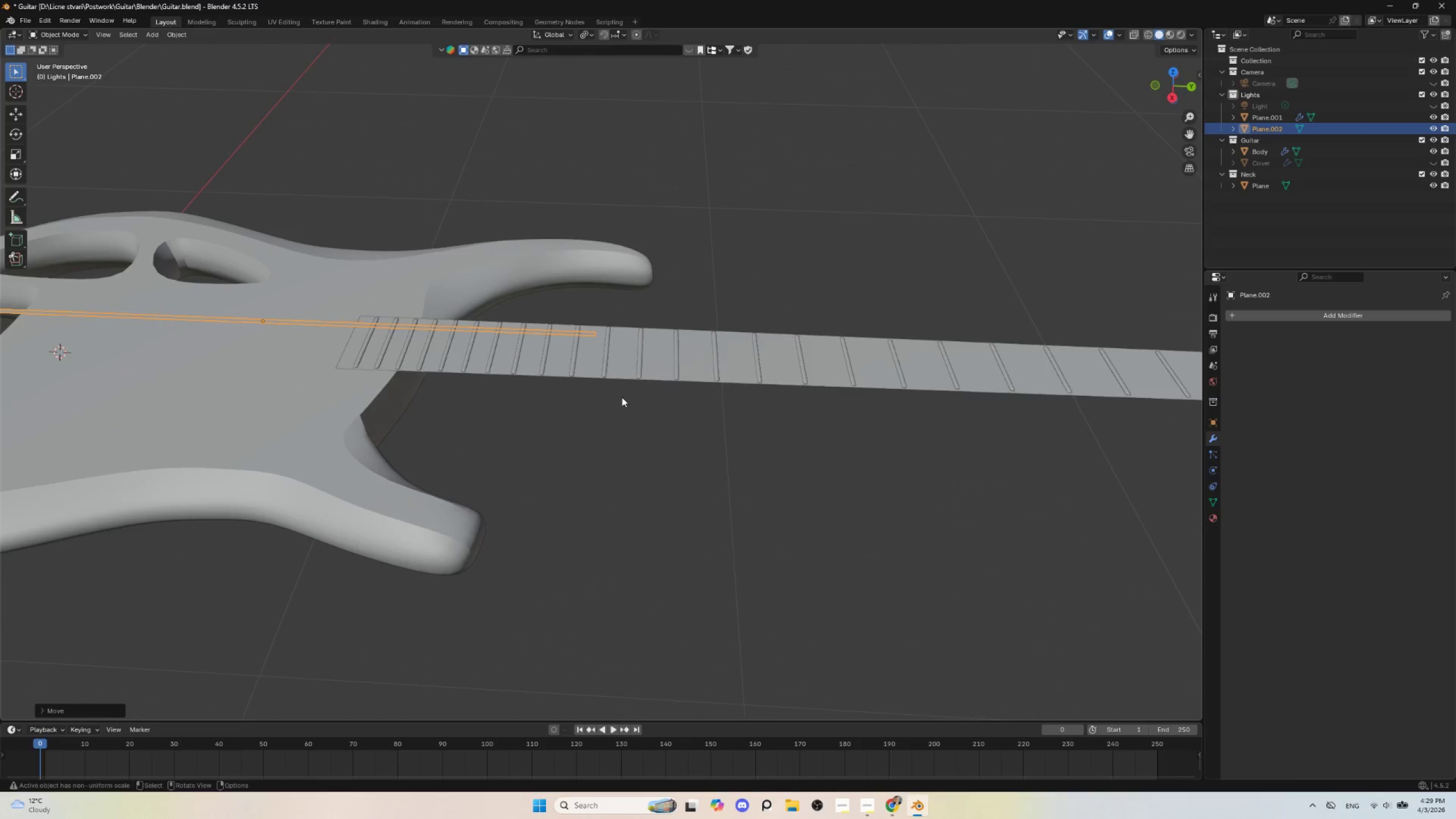 
hold_key(key=ShiftLeft, duration=0.56)
 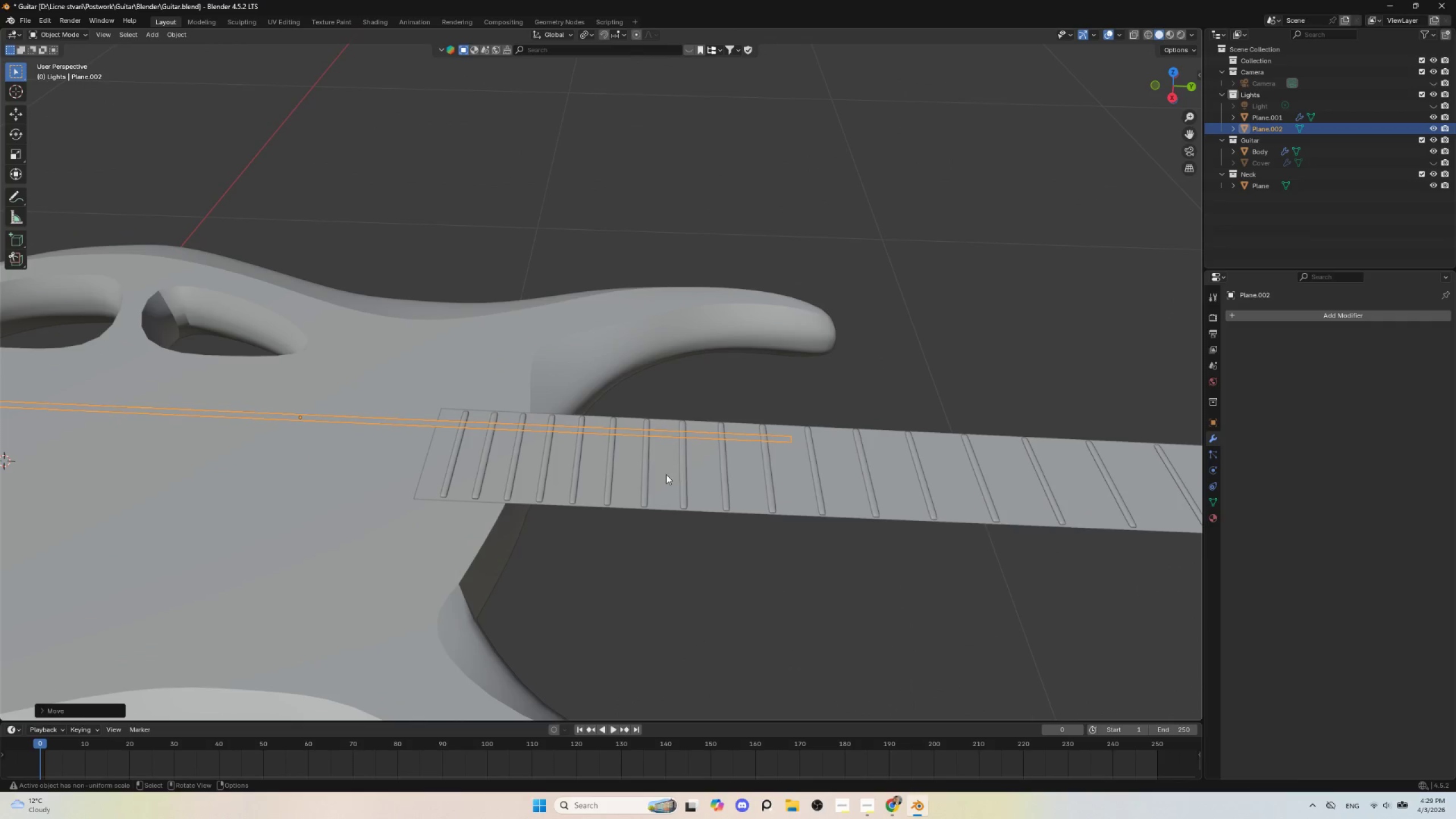 
scroll: coordinate [604, 416], scroll_direction: up, amount: 2.0
 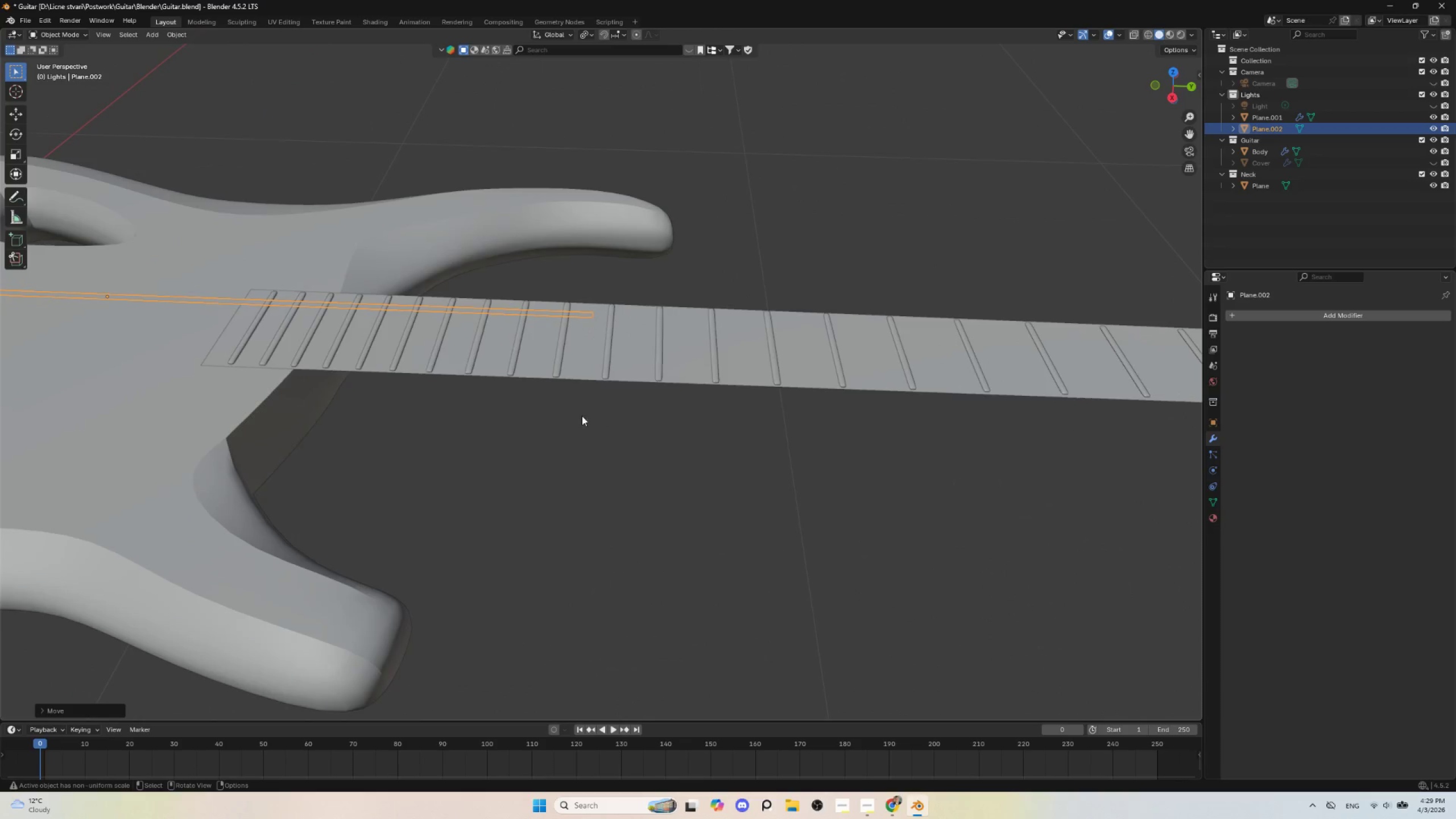 
type(gz)
 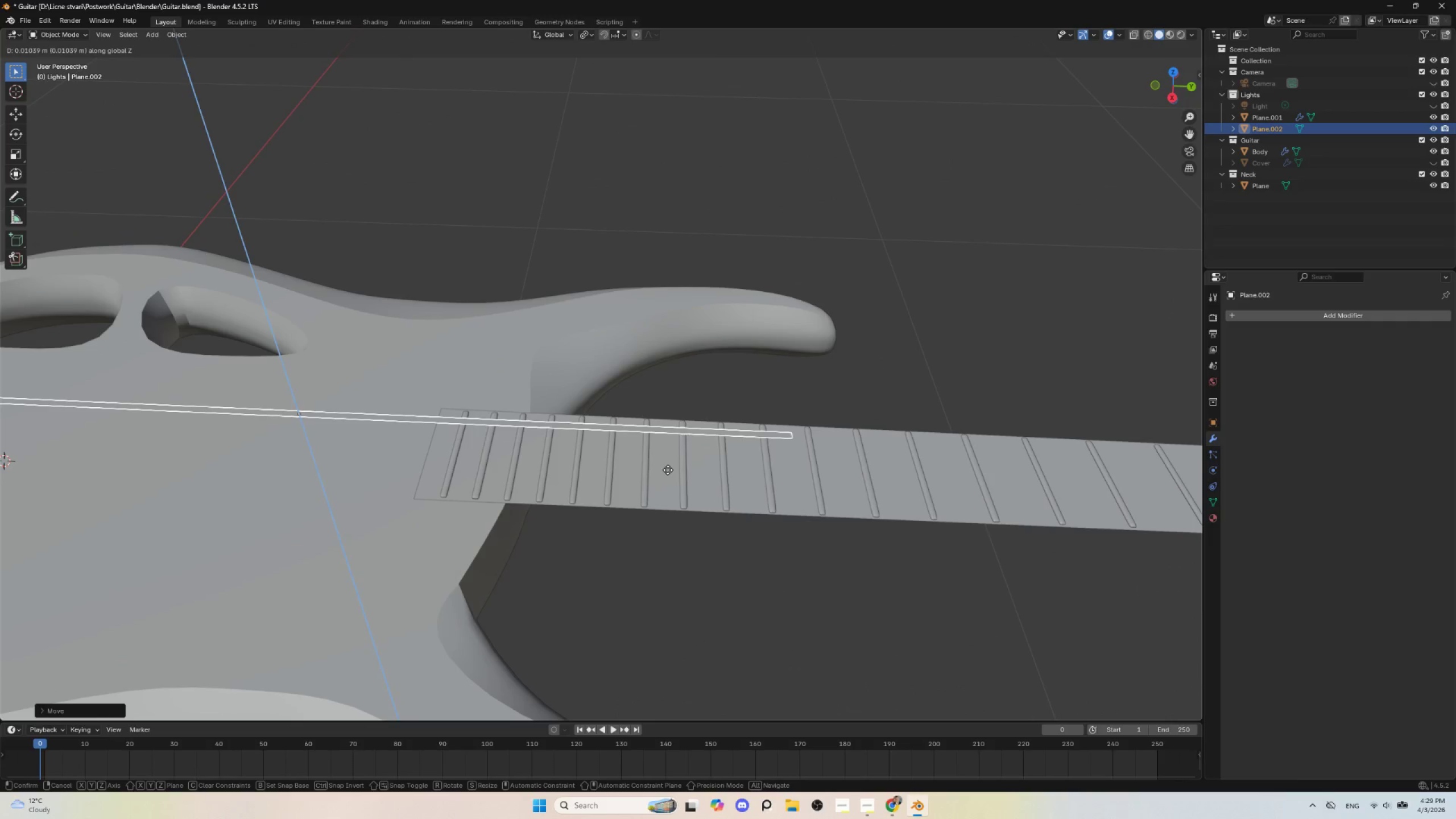 
left_click([668, 470])
 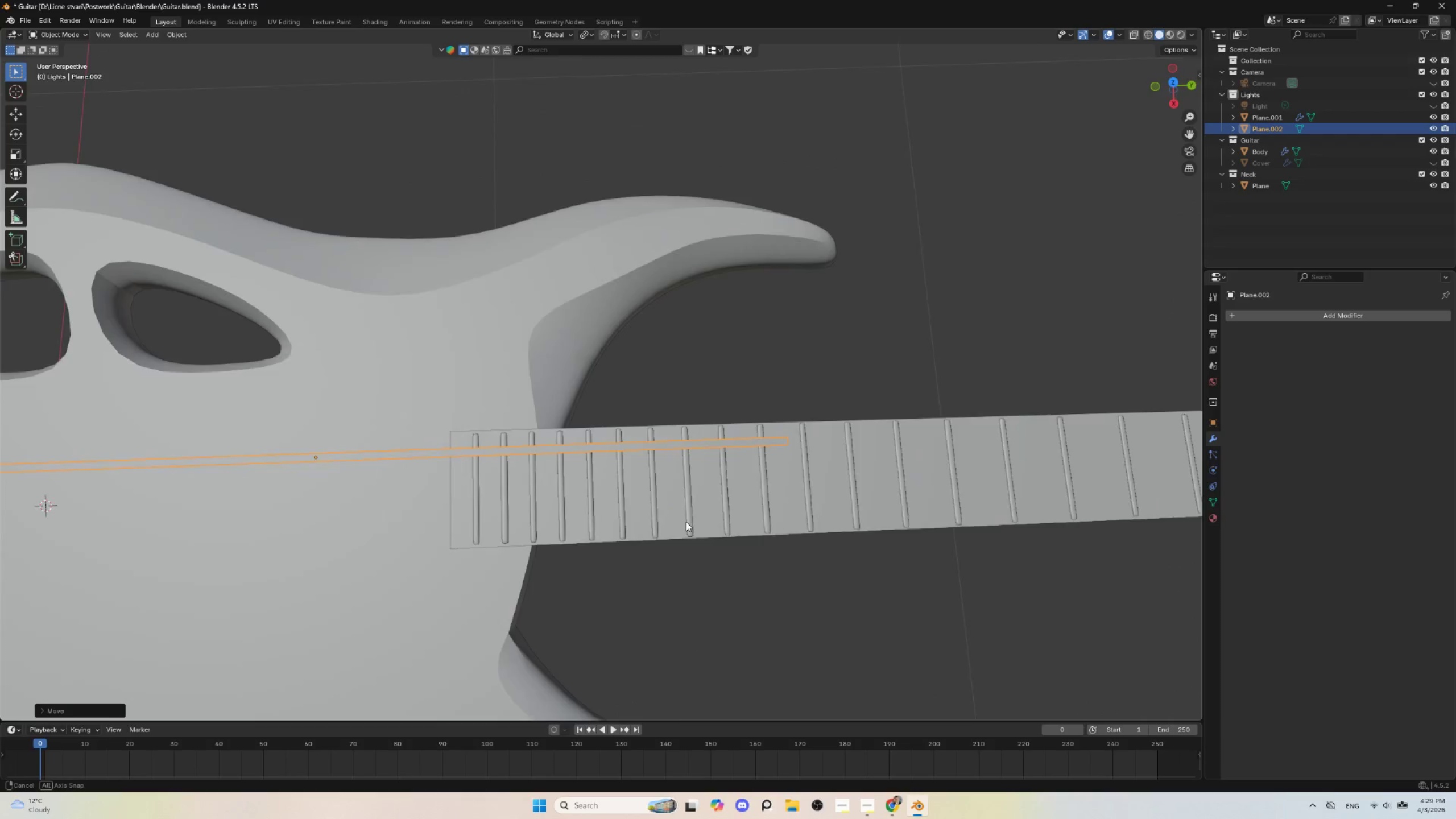 
hold_key(key=AltLeft, duration=0.31)
 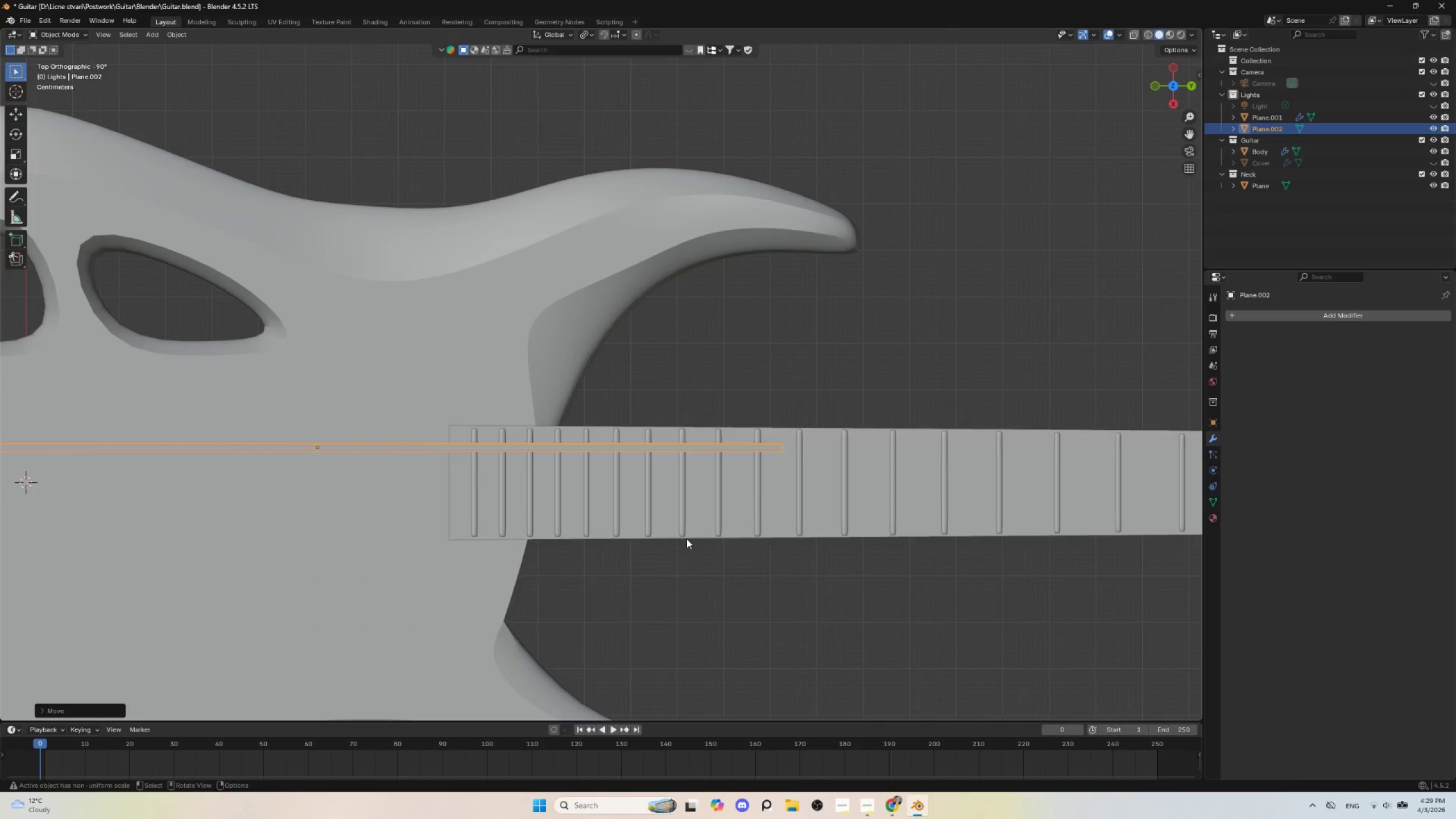 
hold_key(key=ShiftLeft, duration=0.72)
 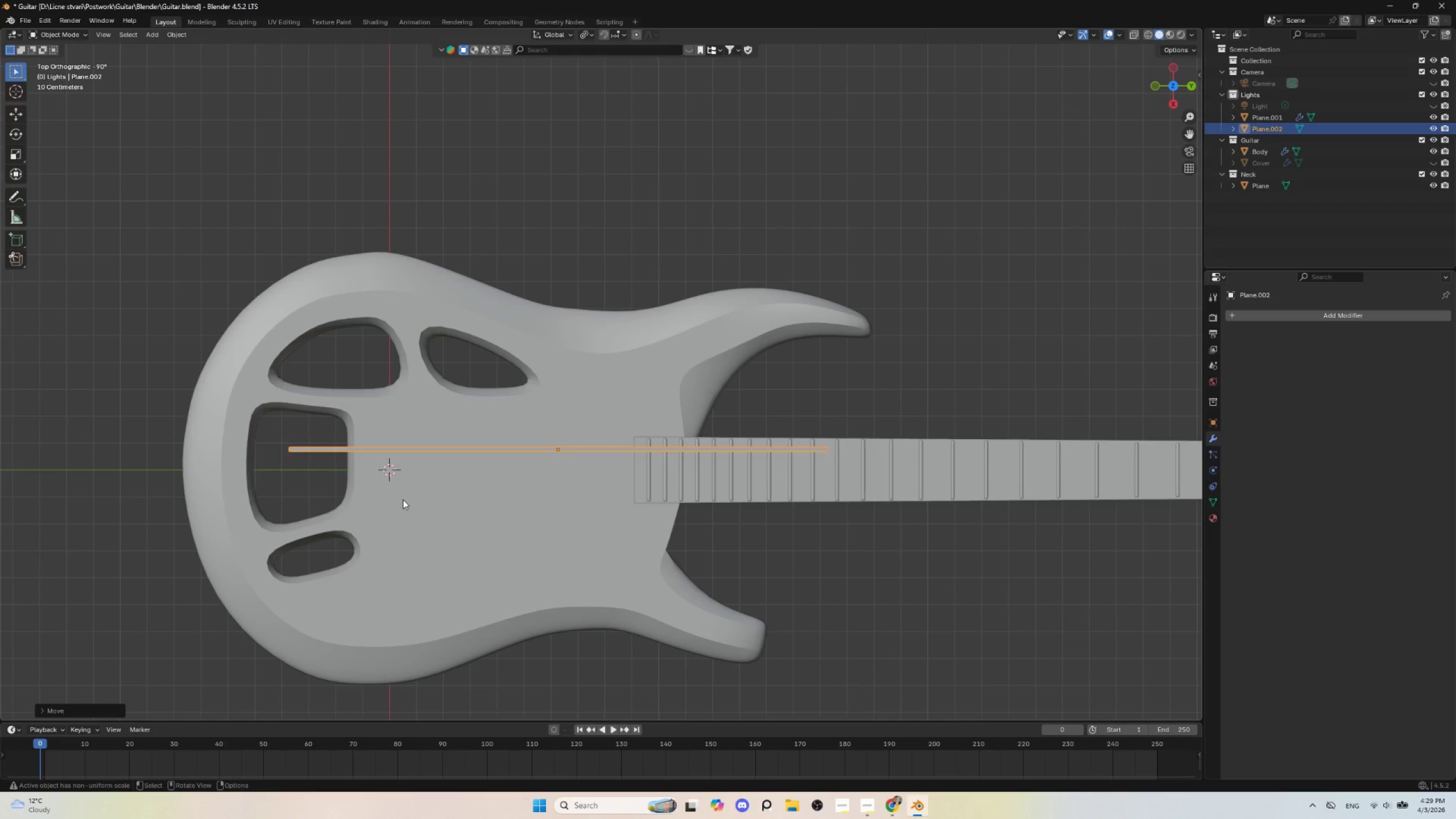 
scroll: coordinate [686, 539], scroll_direction: down, amount: 3.0
 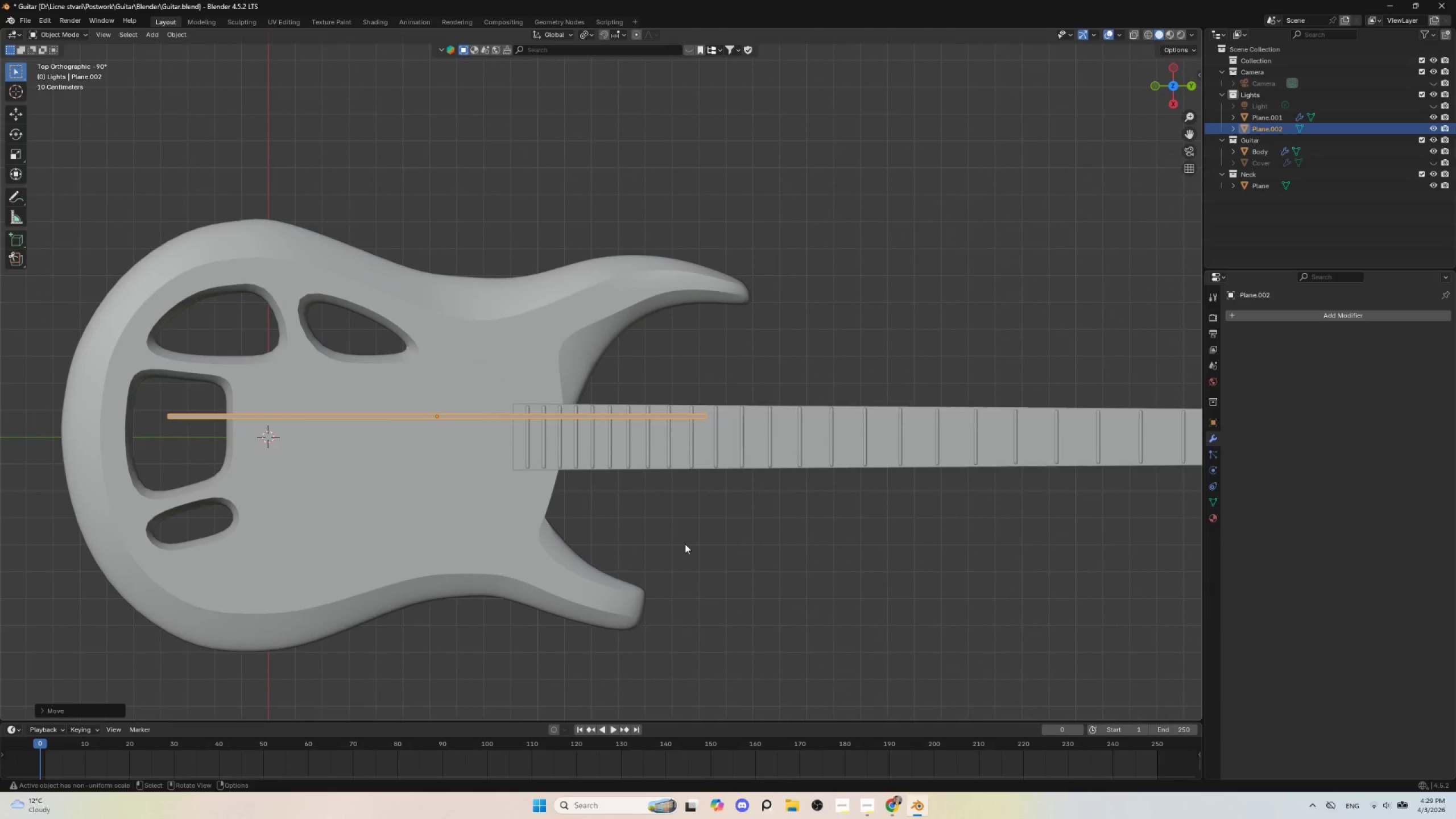 
key(Tab)
 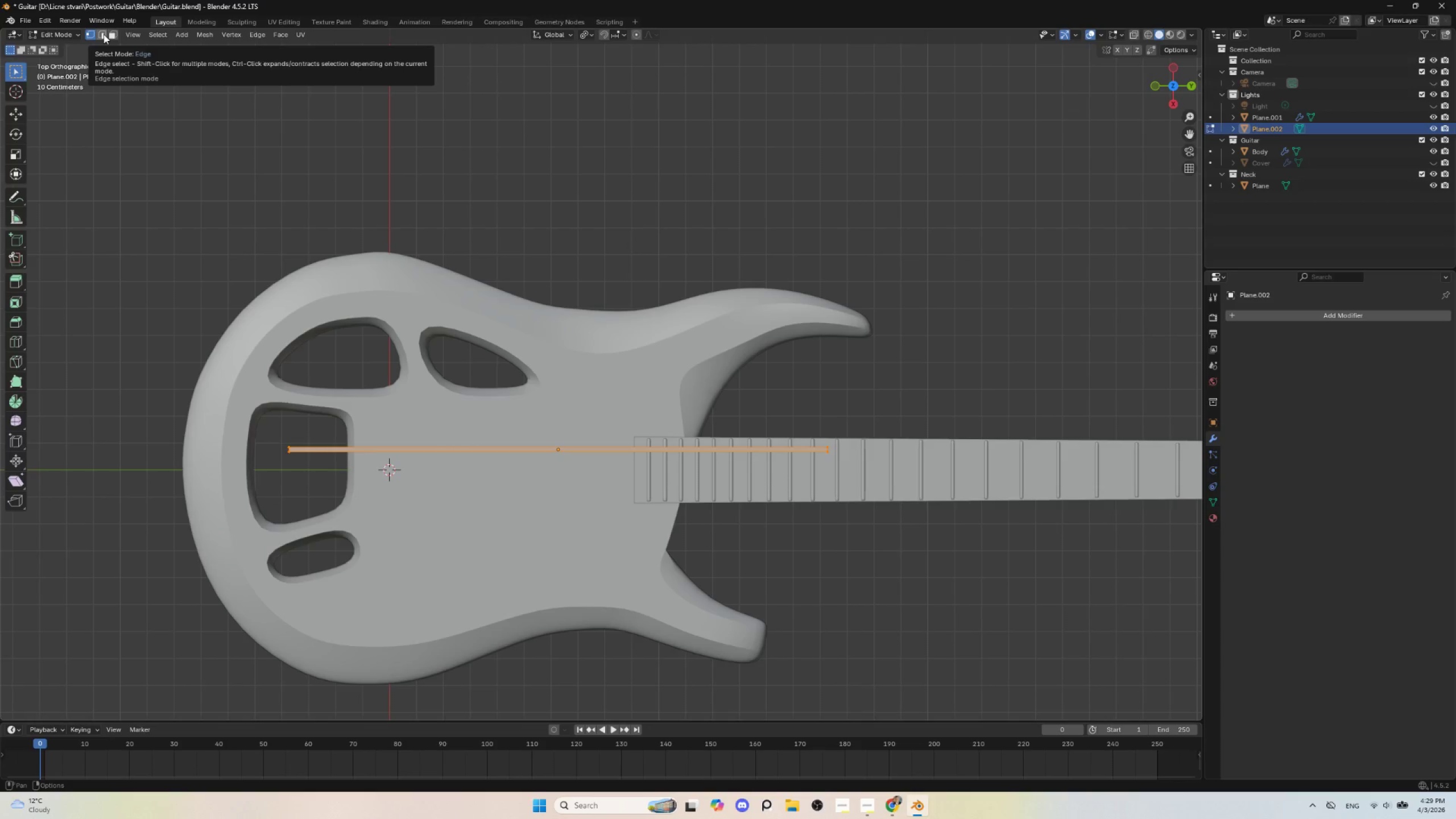 
wait(5.88)
 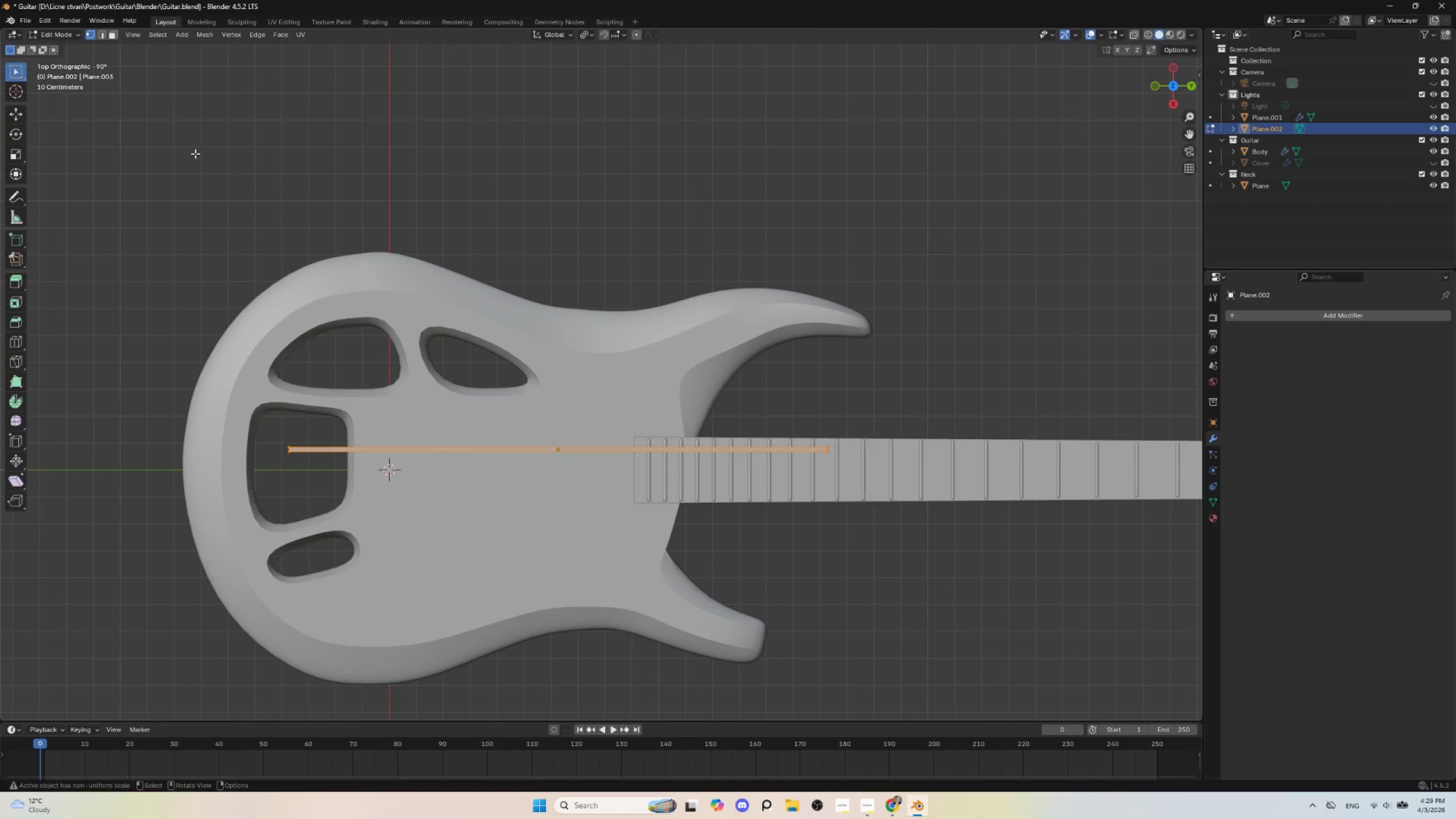 
hold_key(key=AltLeft, duration=0.89)
left_click([439, 447])
 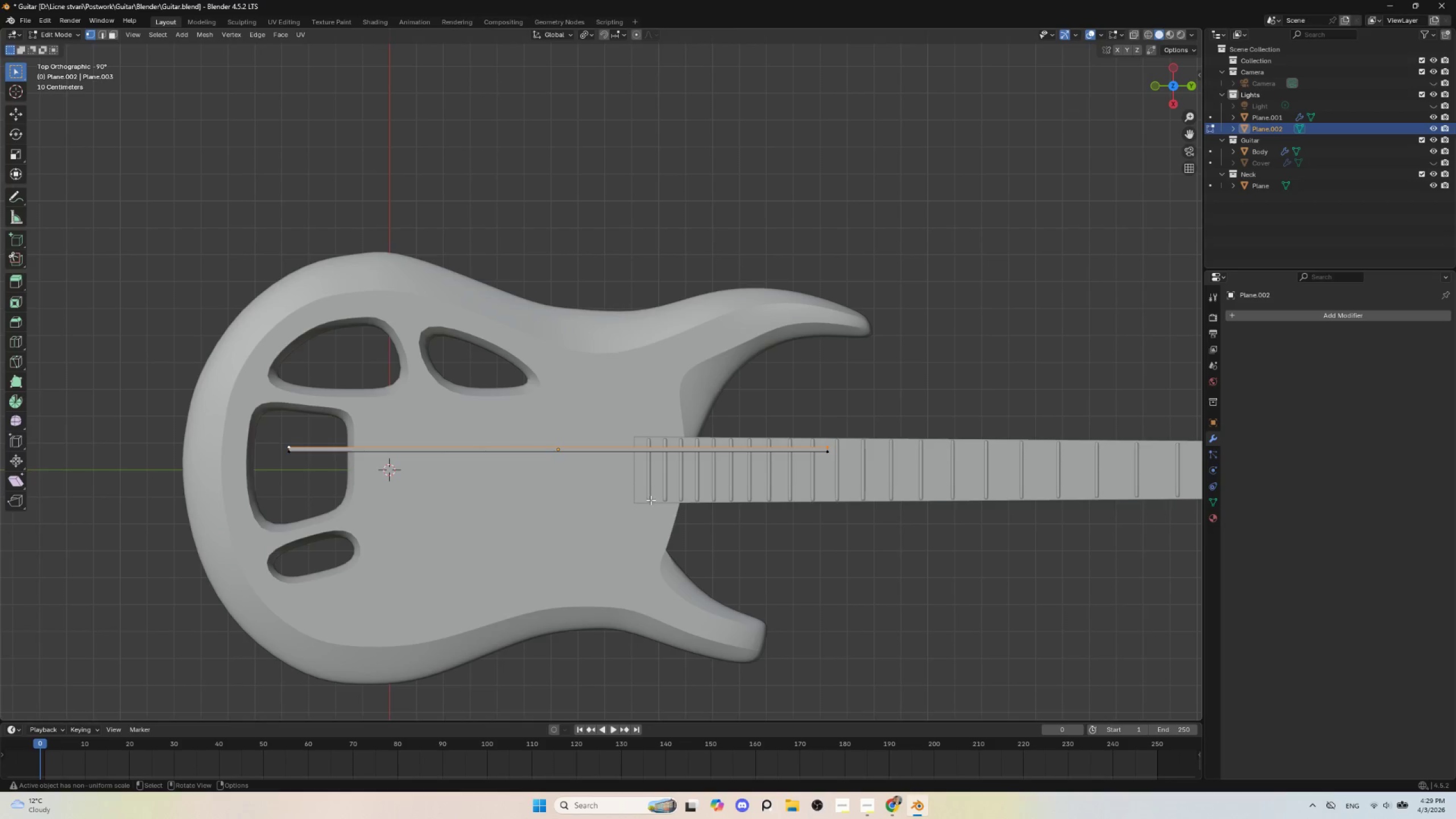 
key(Shift+D)
 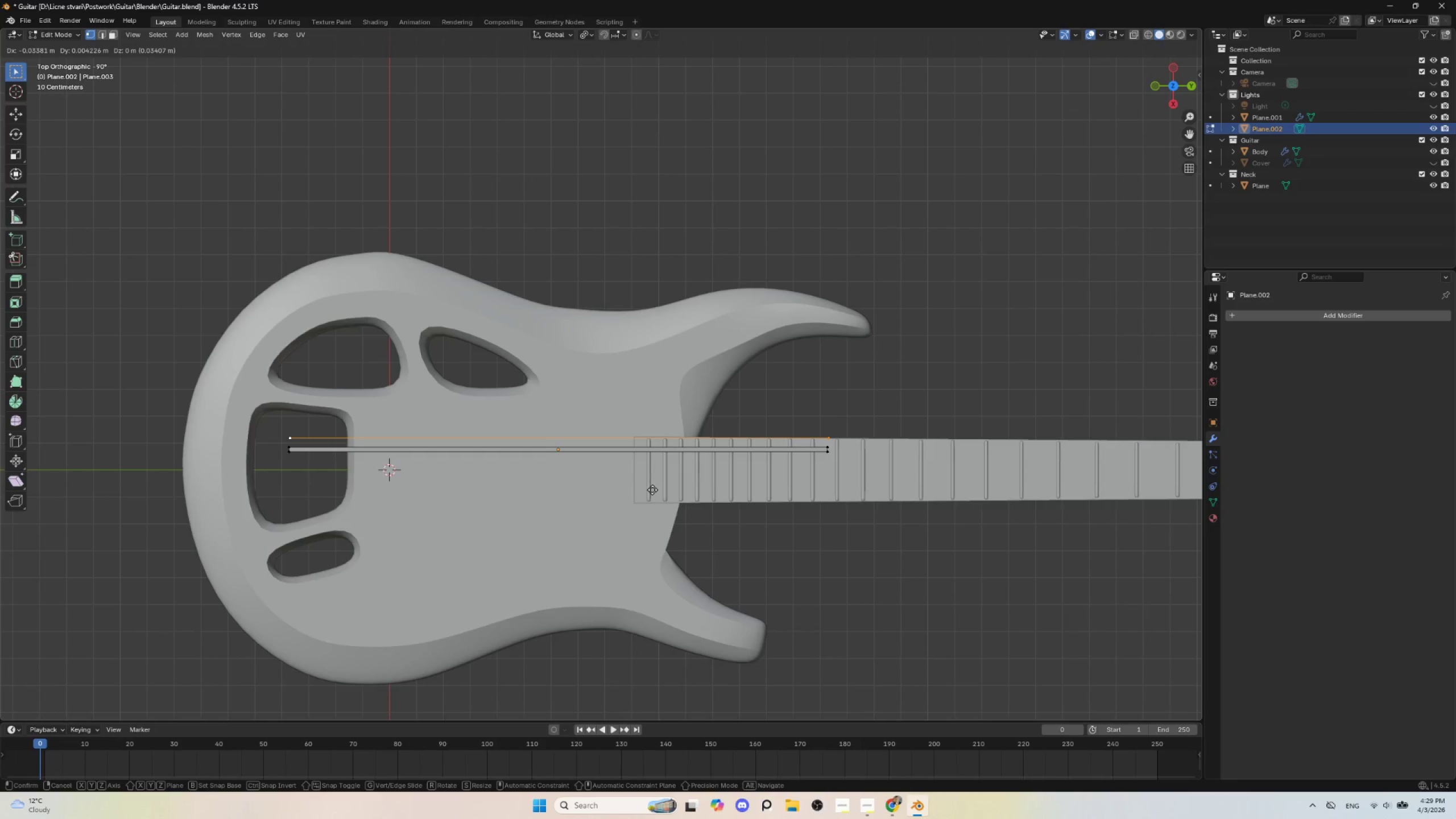 
key(Escape)
 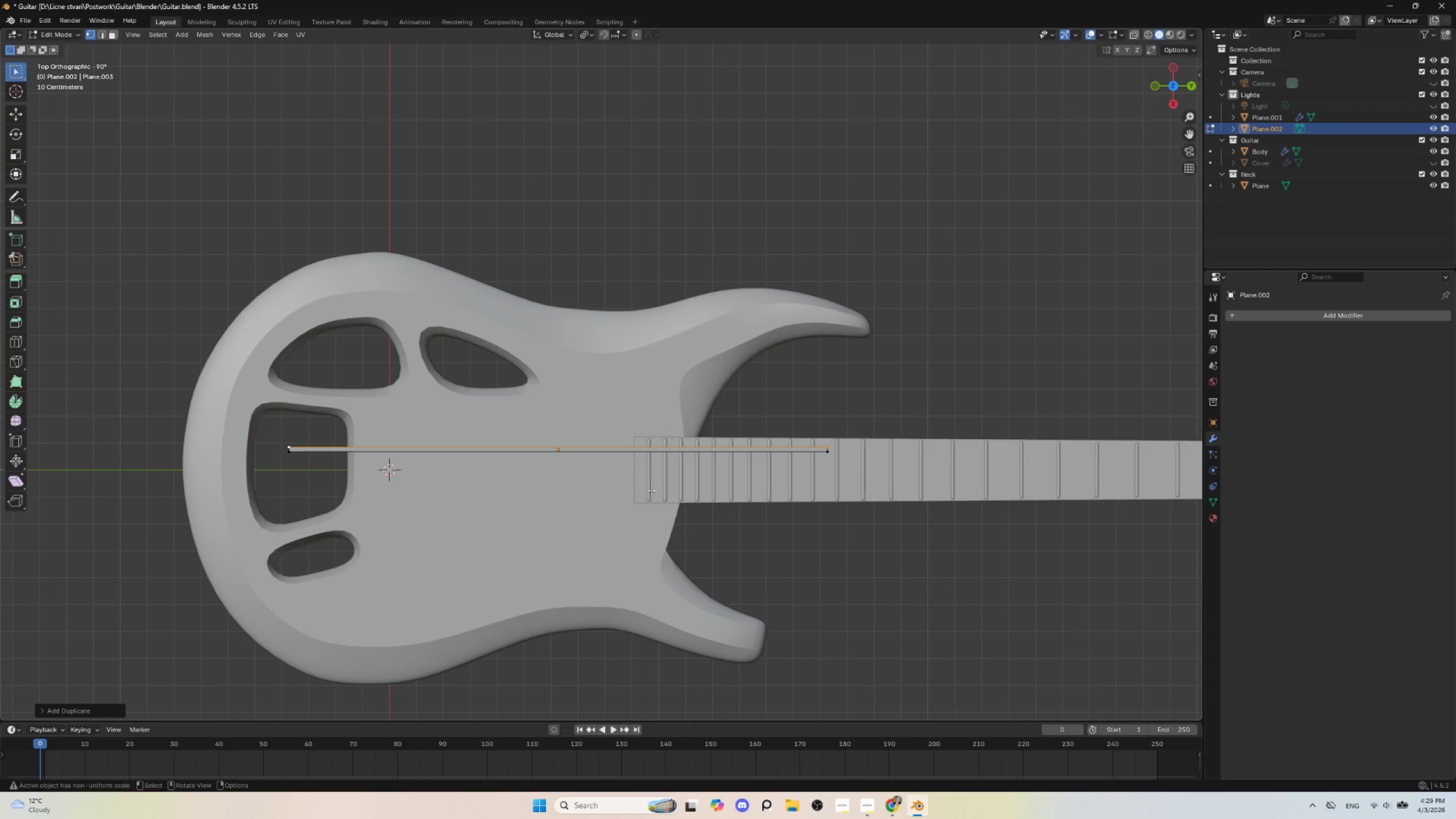 
key(P)
 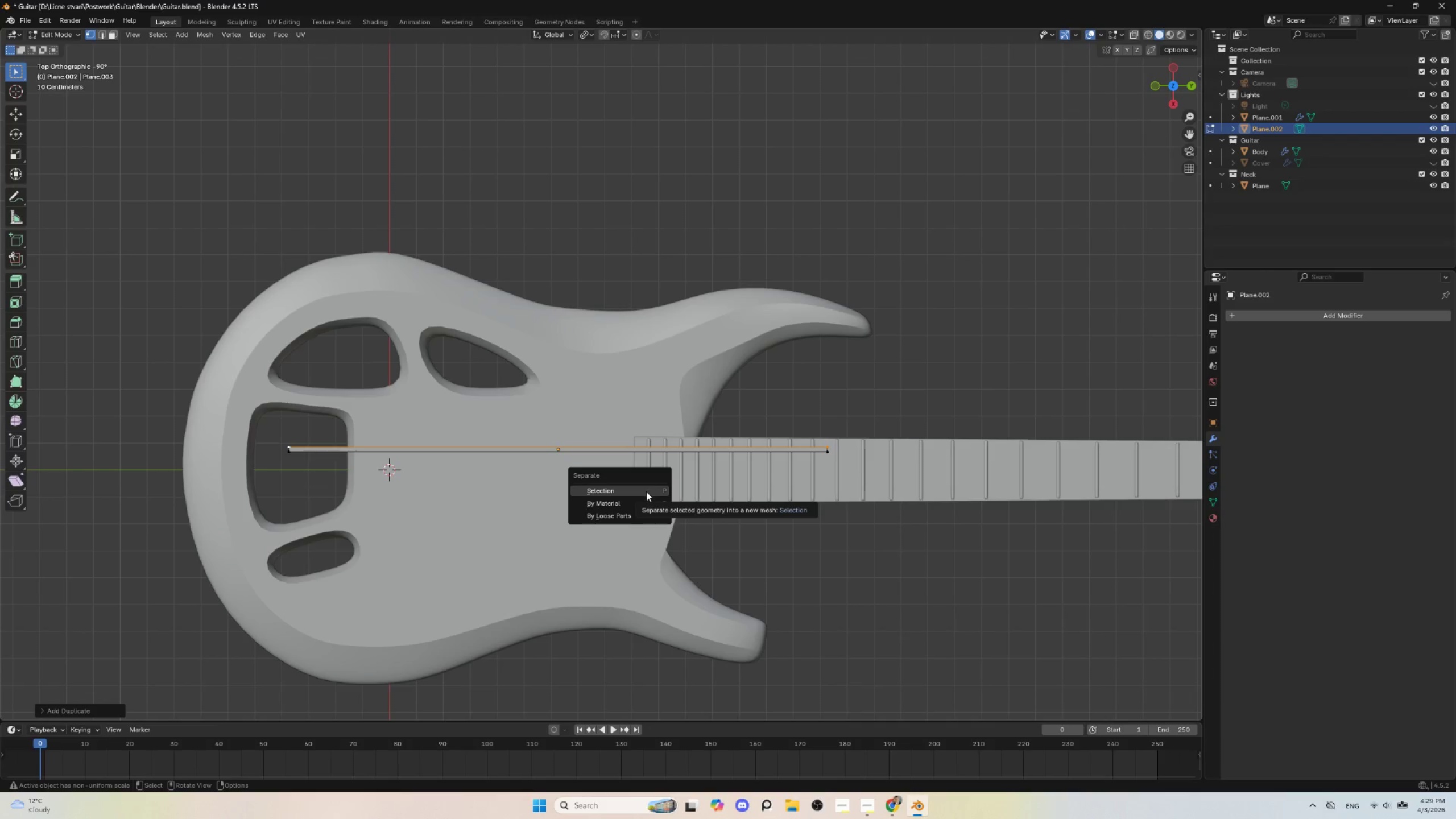 
left_click([646, 491])
 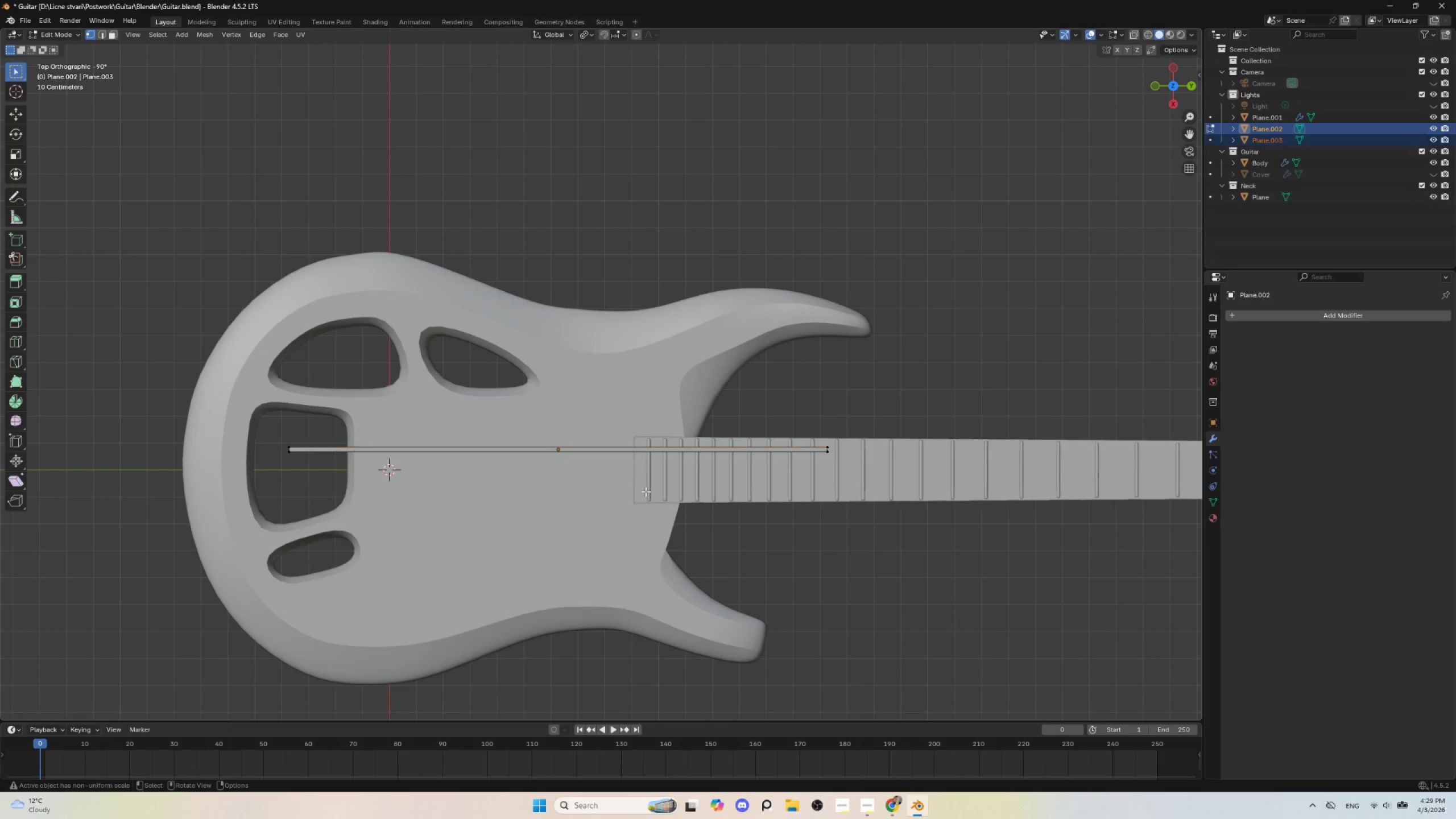 
key(Tab)
 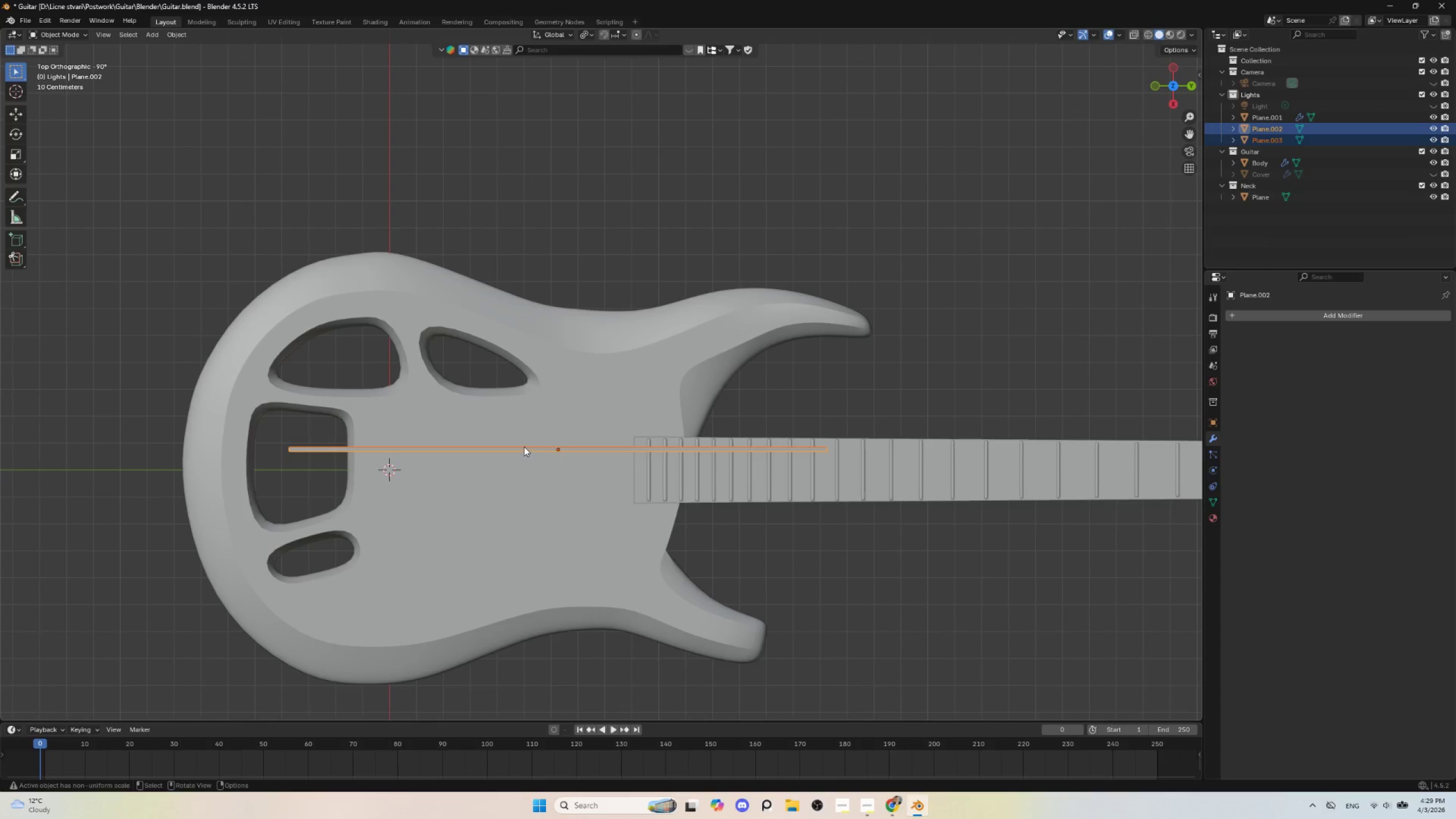 
left_click([524, 446])
 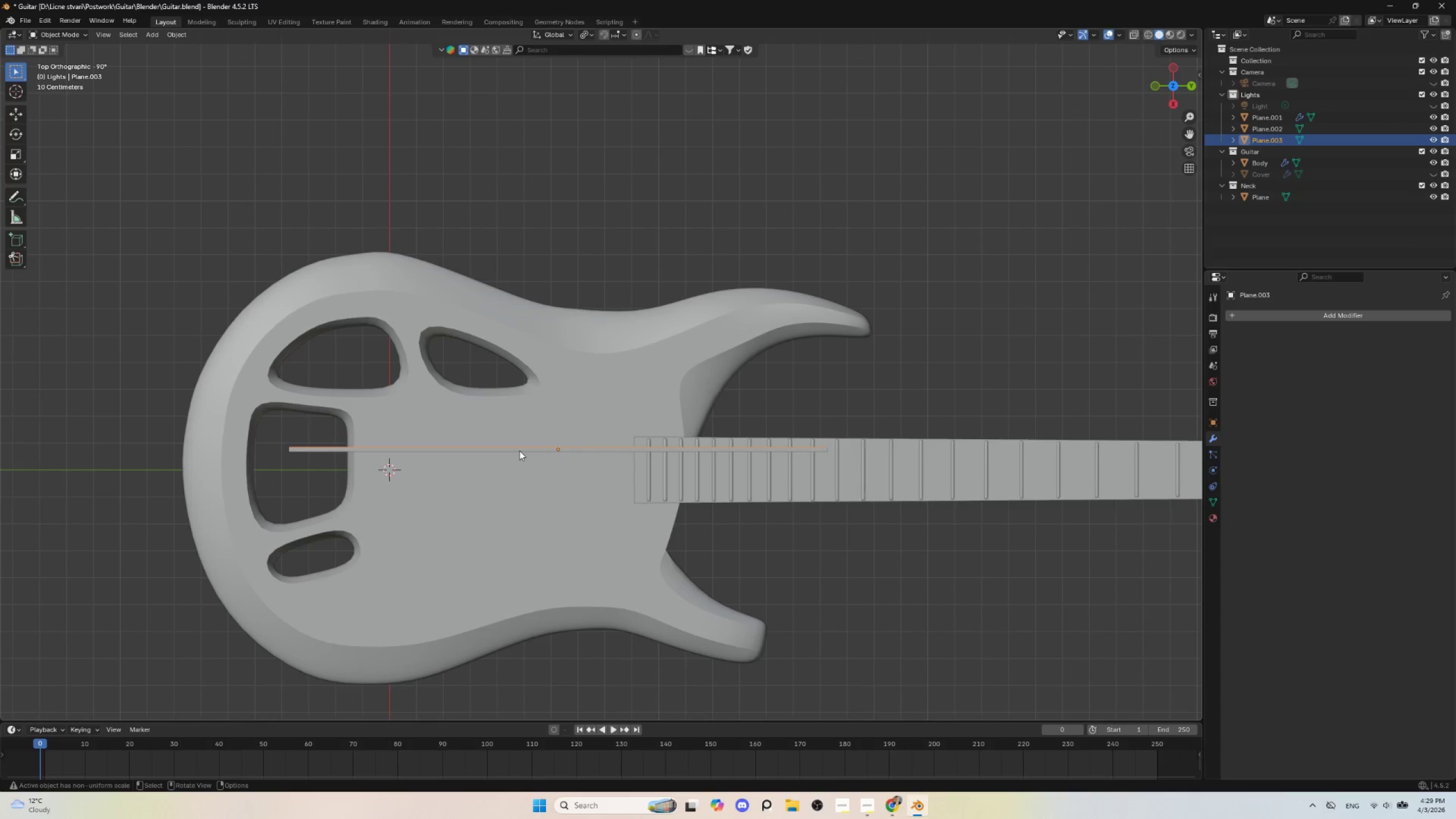 
left_click([519, 450])
 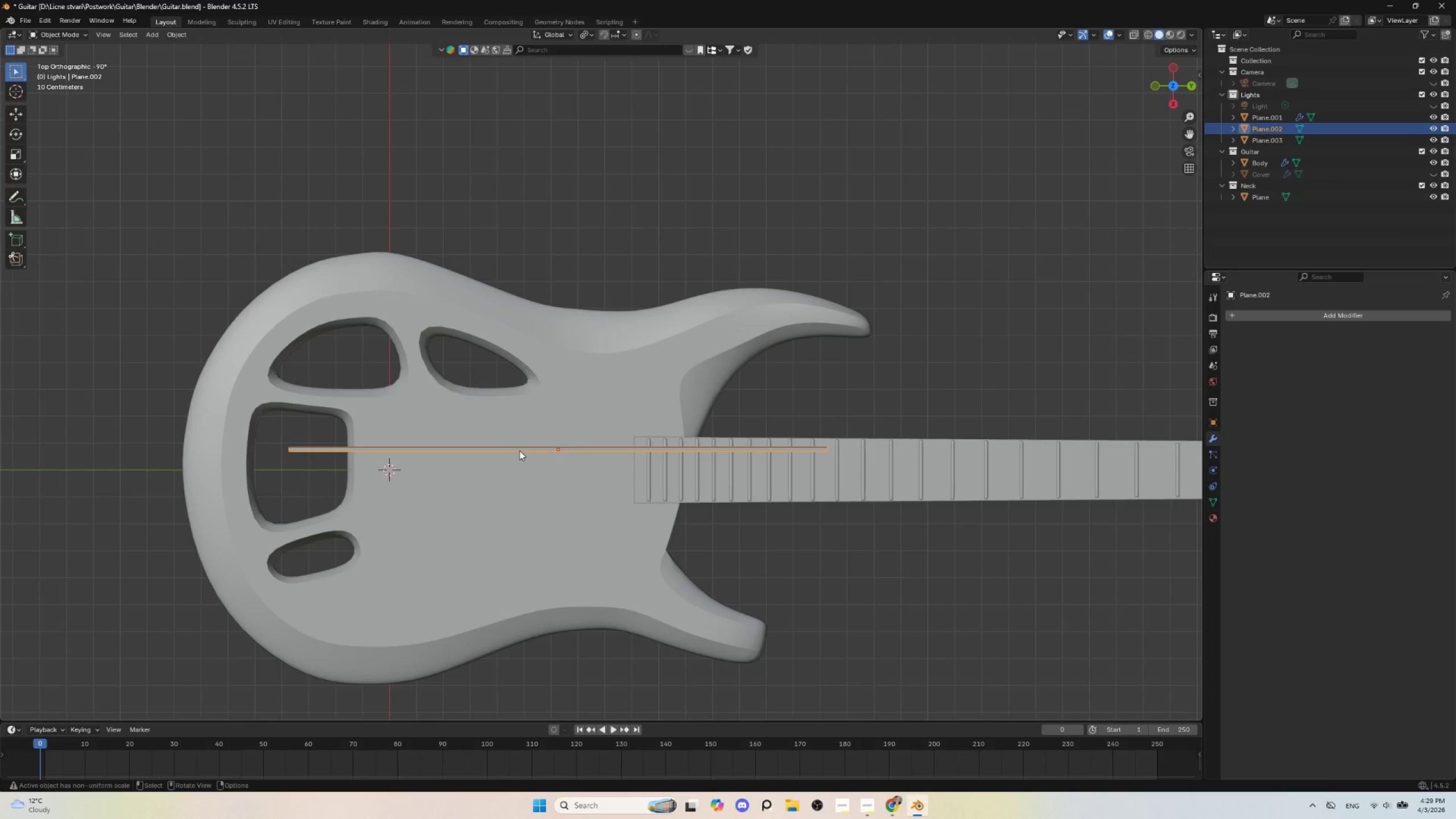 
key(Delete)
 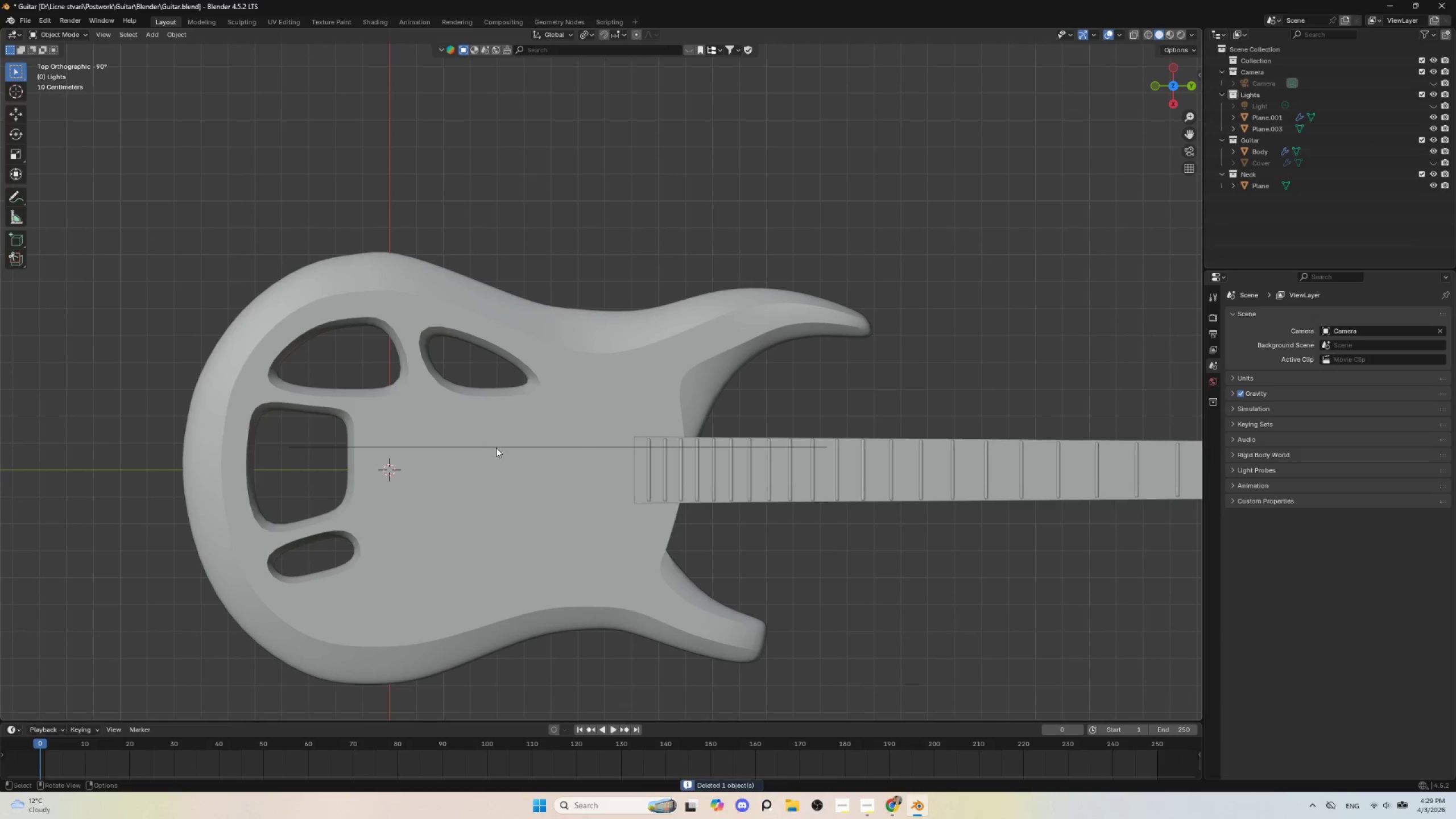 
left_click([496, 448])
 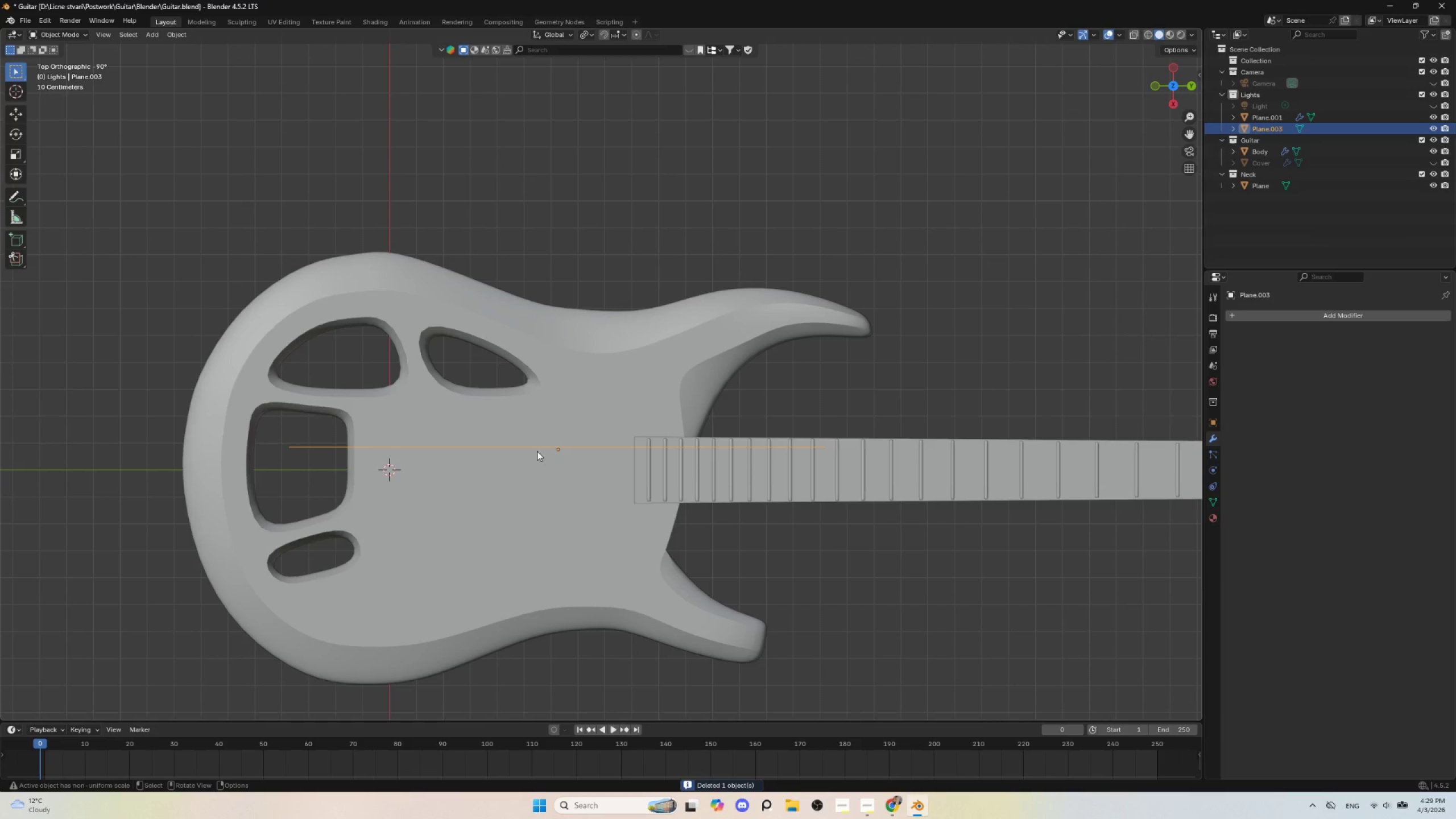 
key(M)
 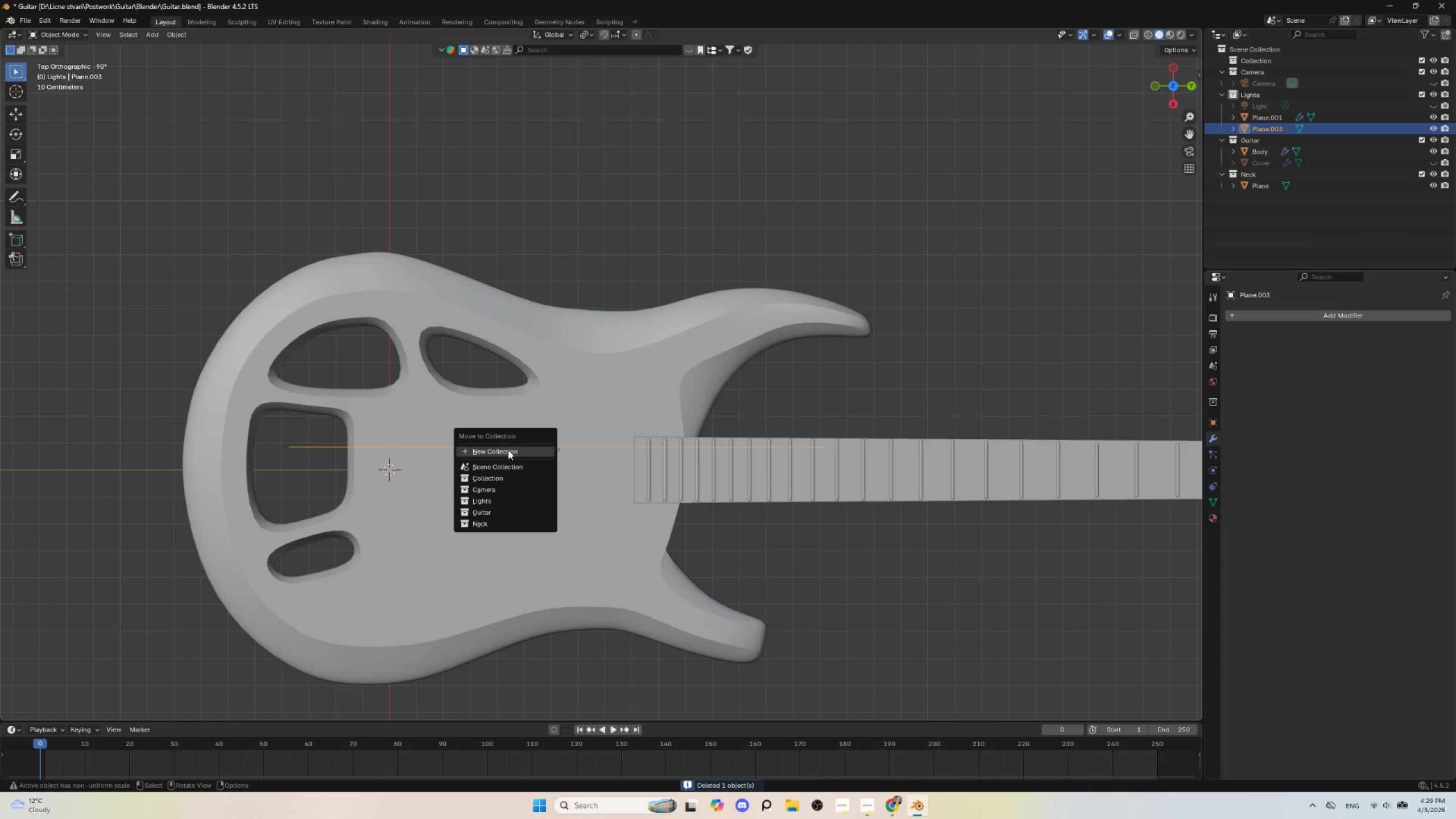 
left_click([508, 450])
 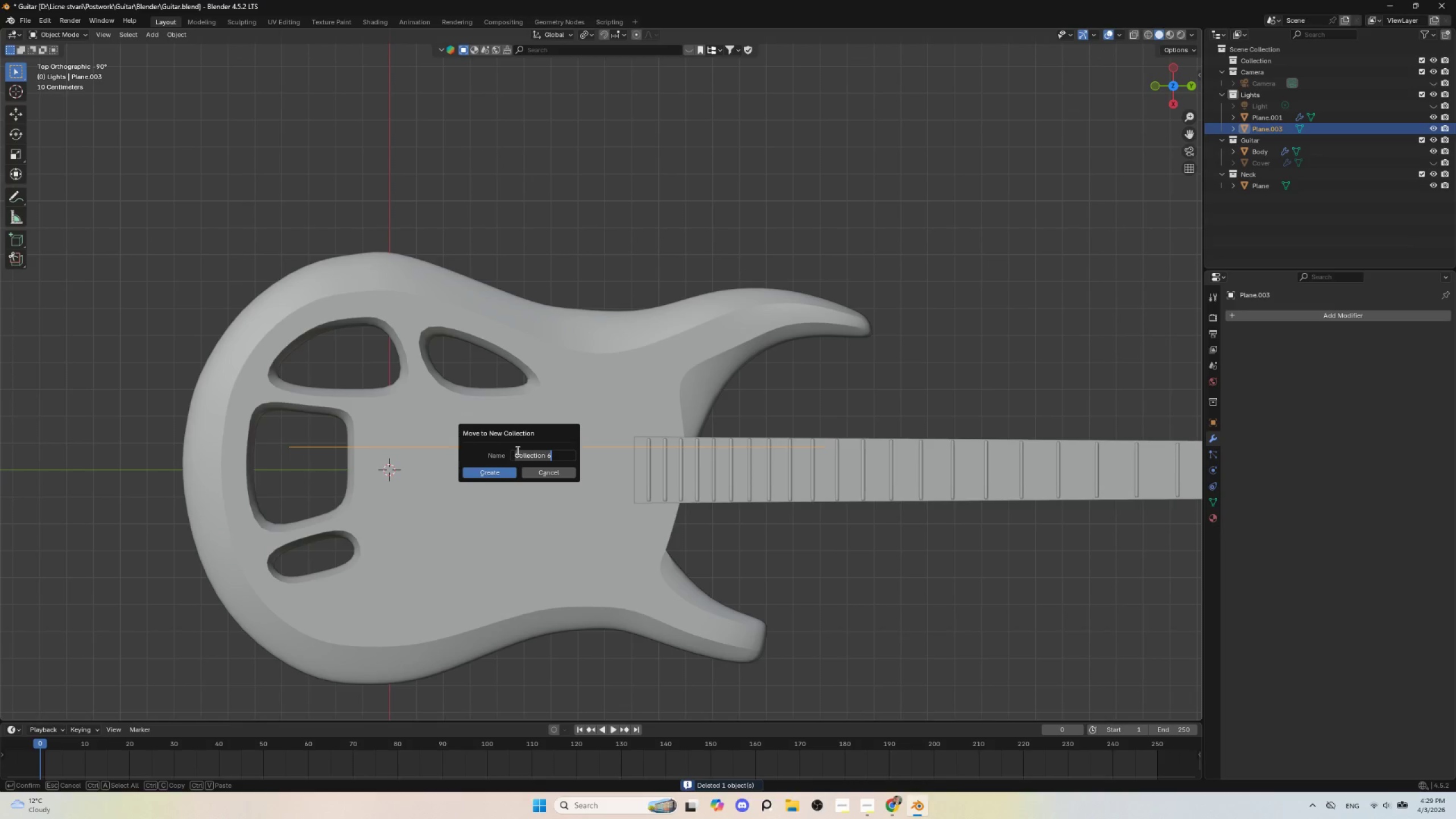 
type(Strings)
 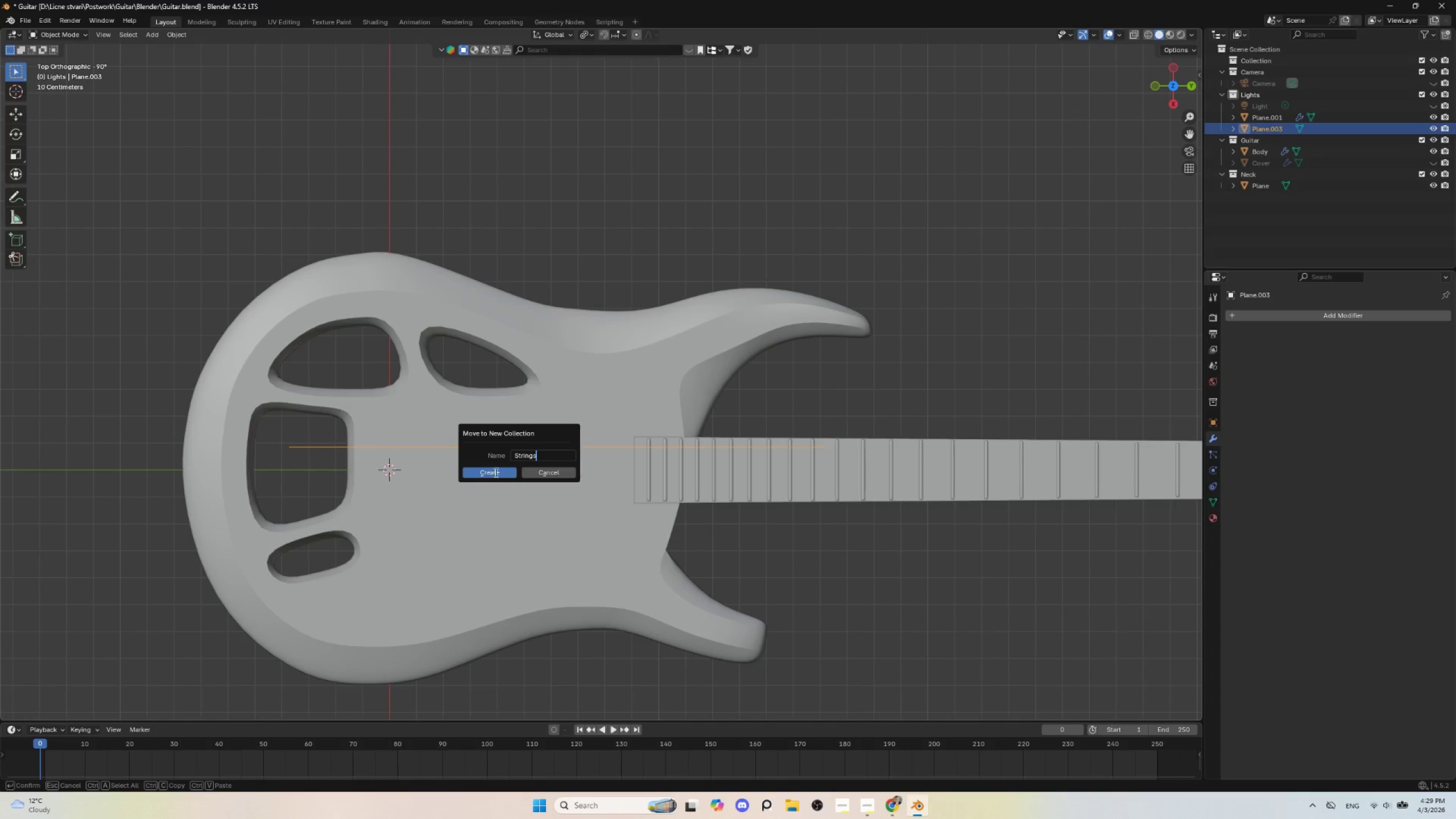 
left_click([496, 470])
 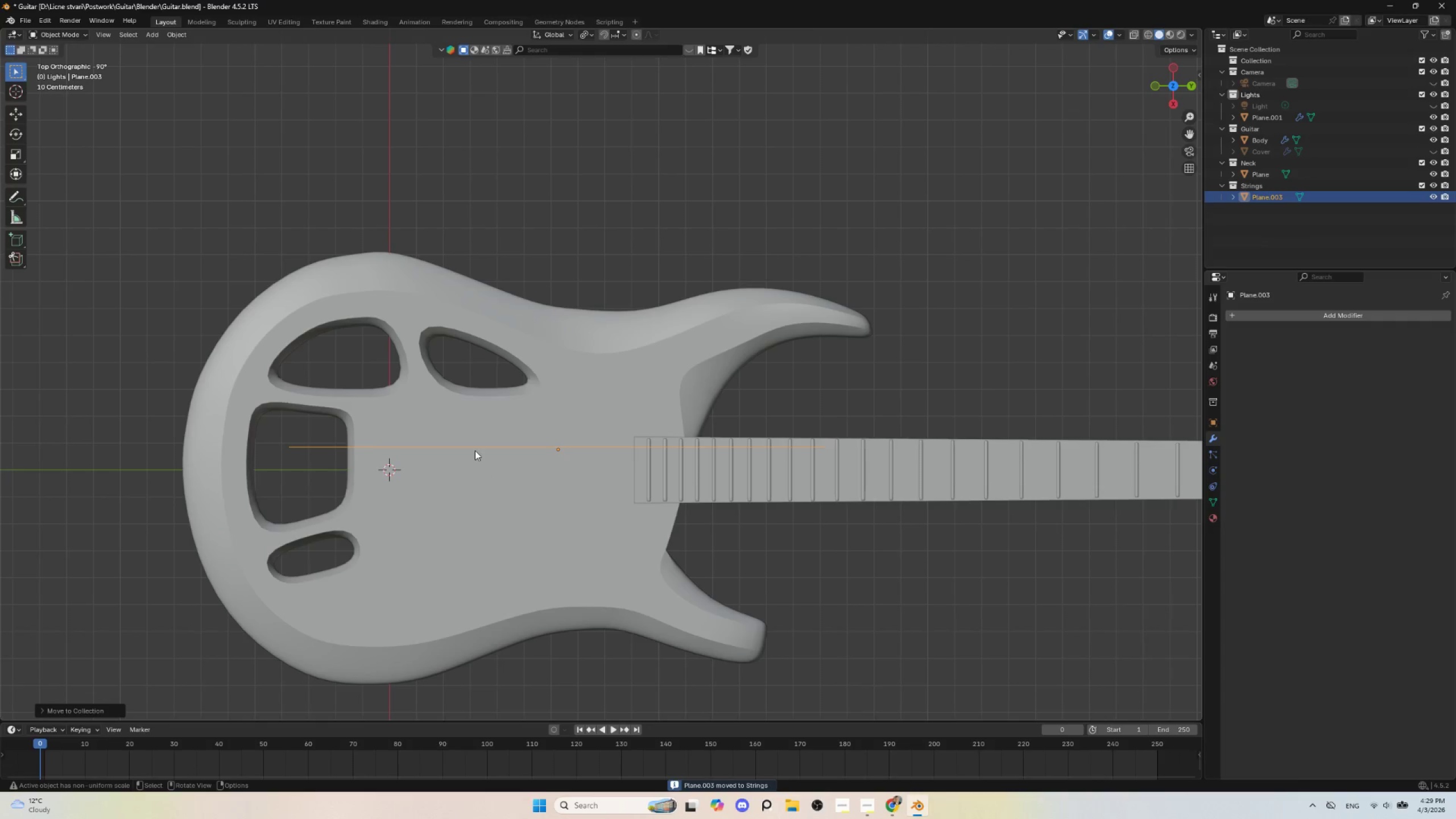 
left_click([475, 449])
 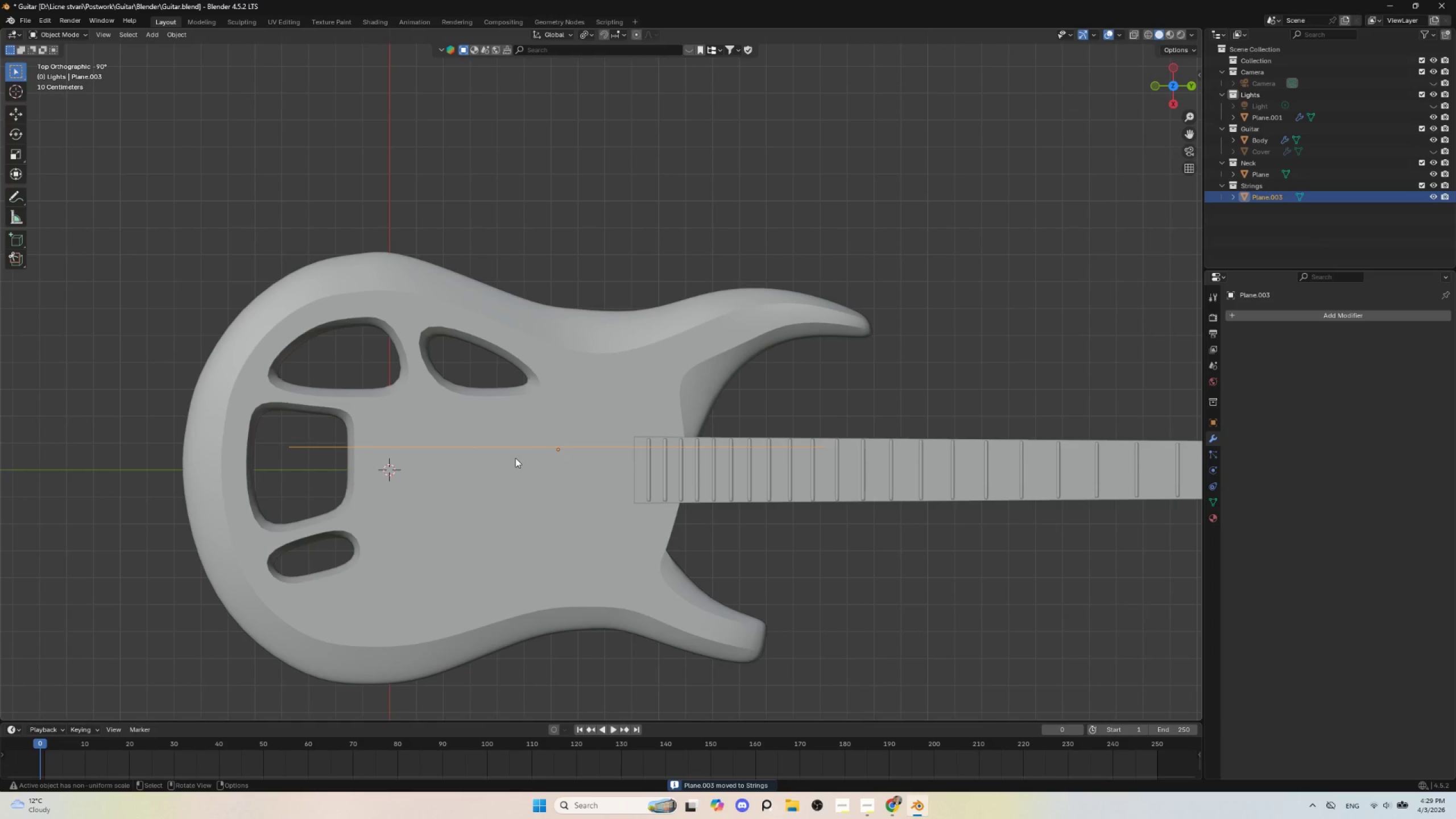 
type(gy)
 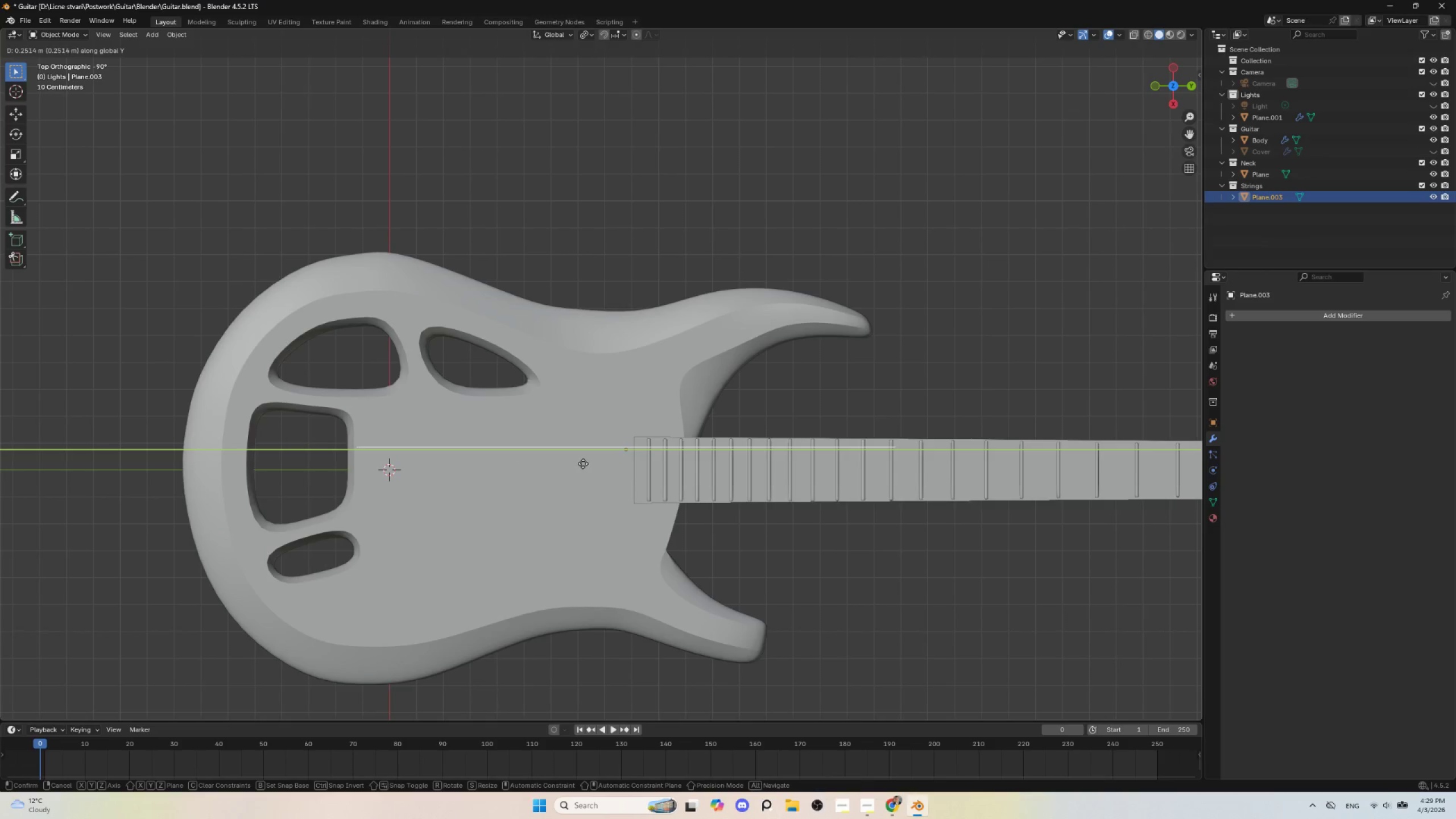 
left_click([583, 464])
 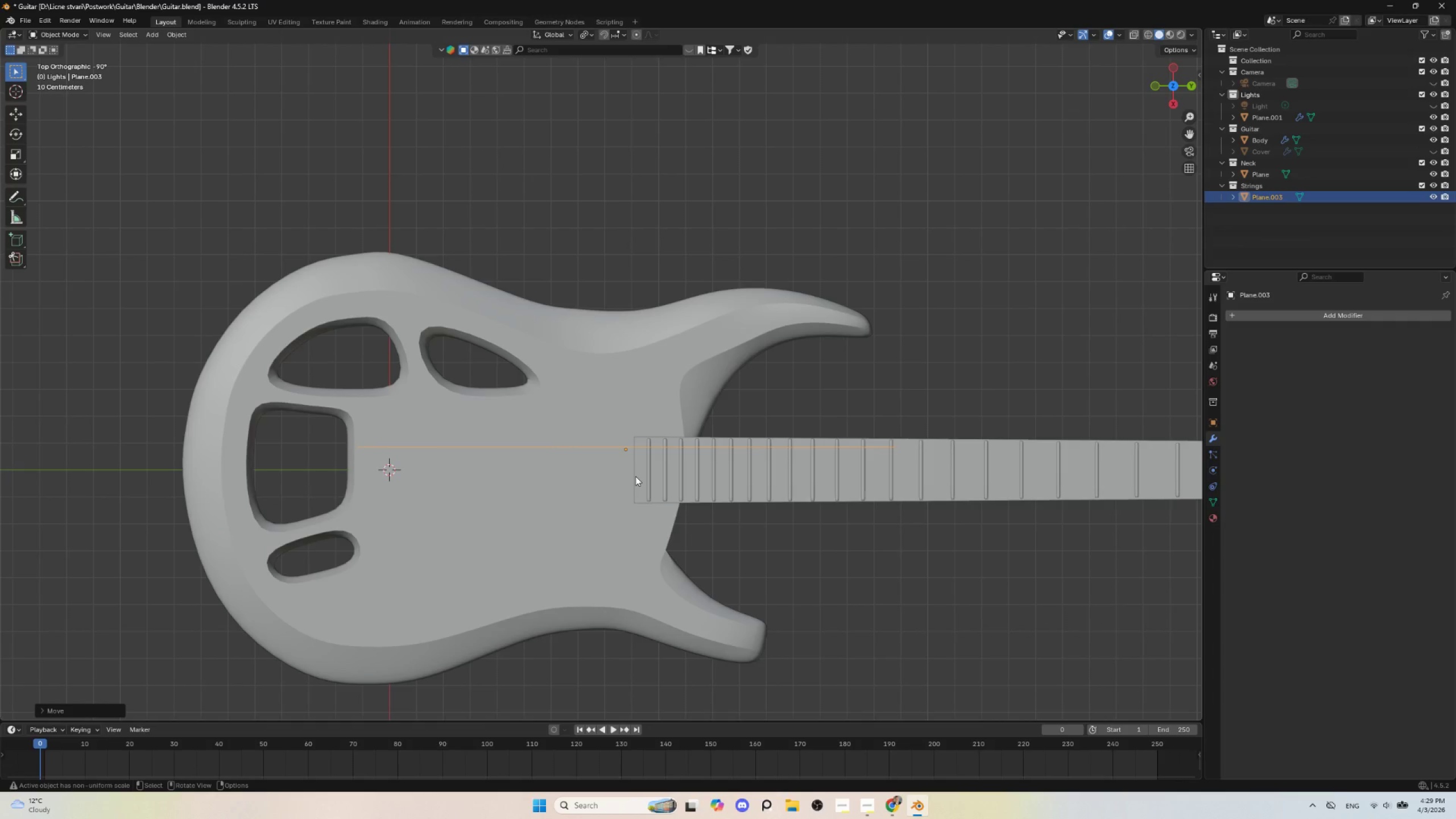 
type(gzyx)
 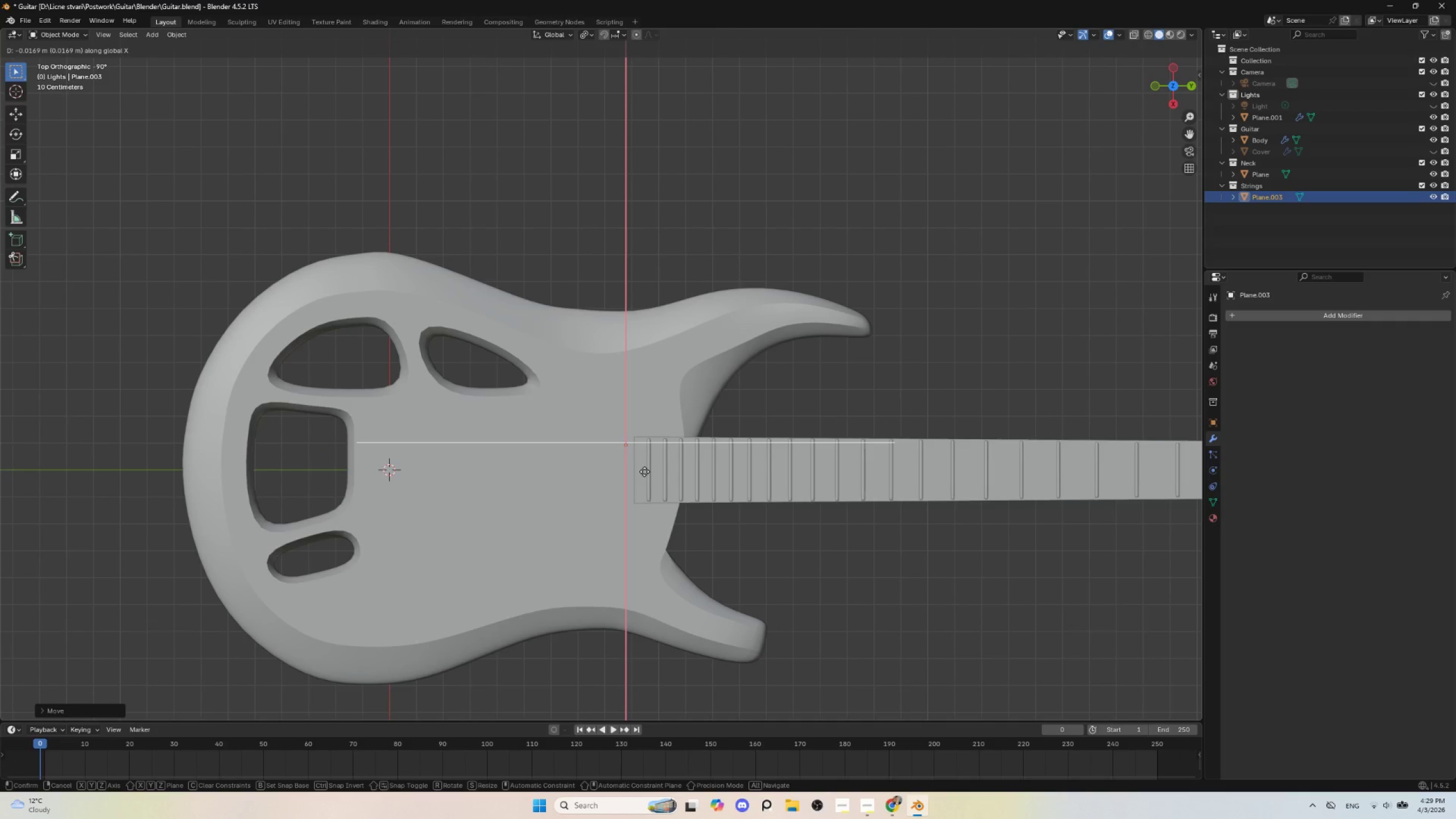 
left_click([644, 471])
 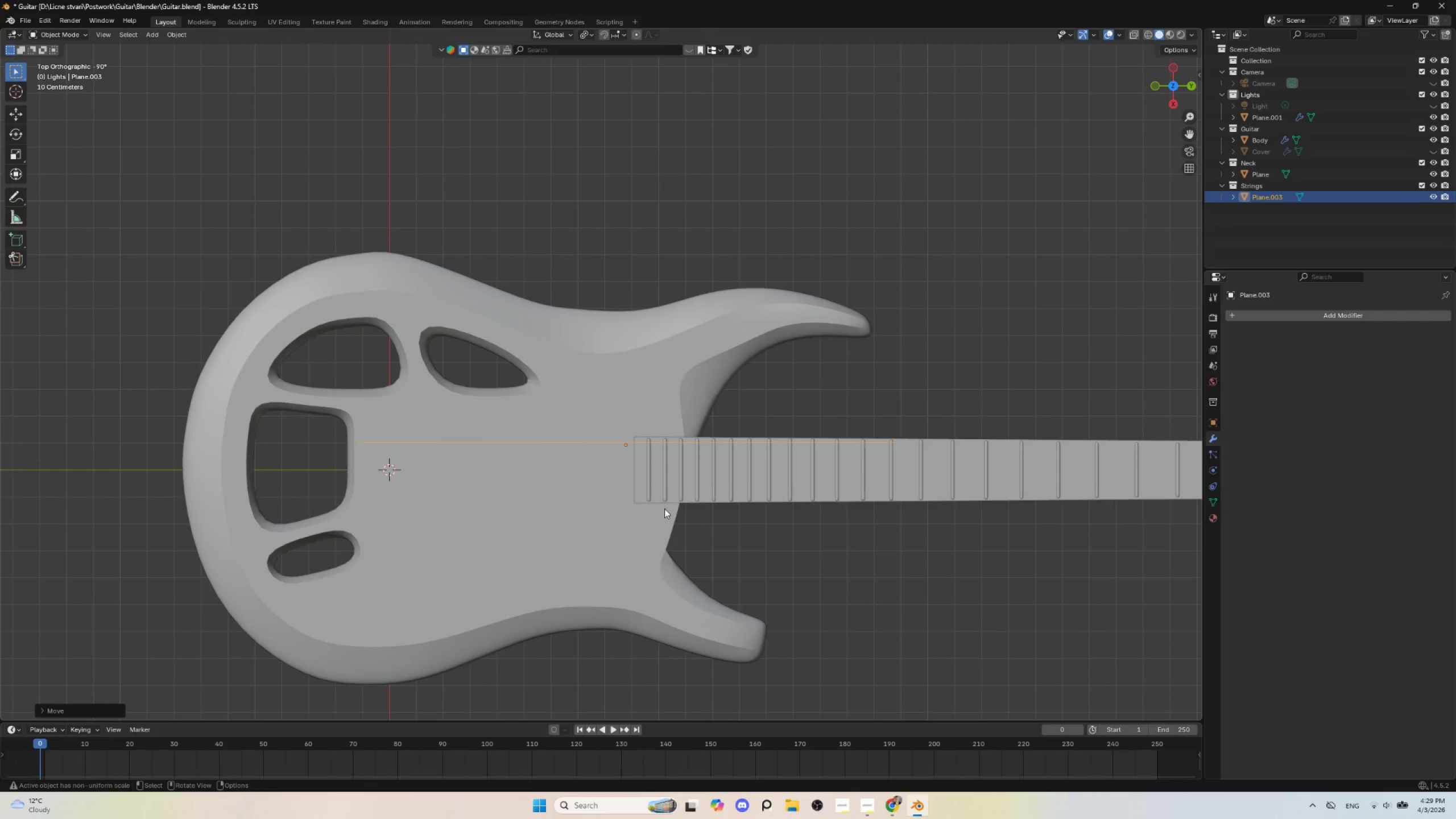 
scroll: coordinate [665, 515], scroll_direction: down, amount: 2.0
 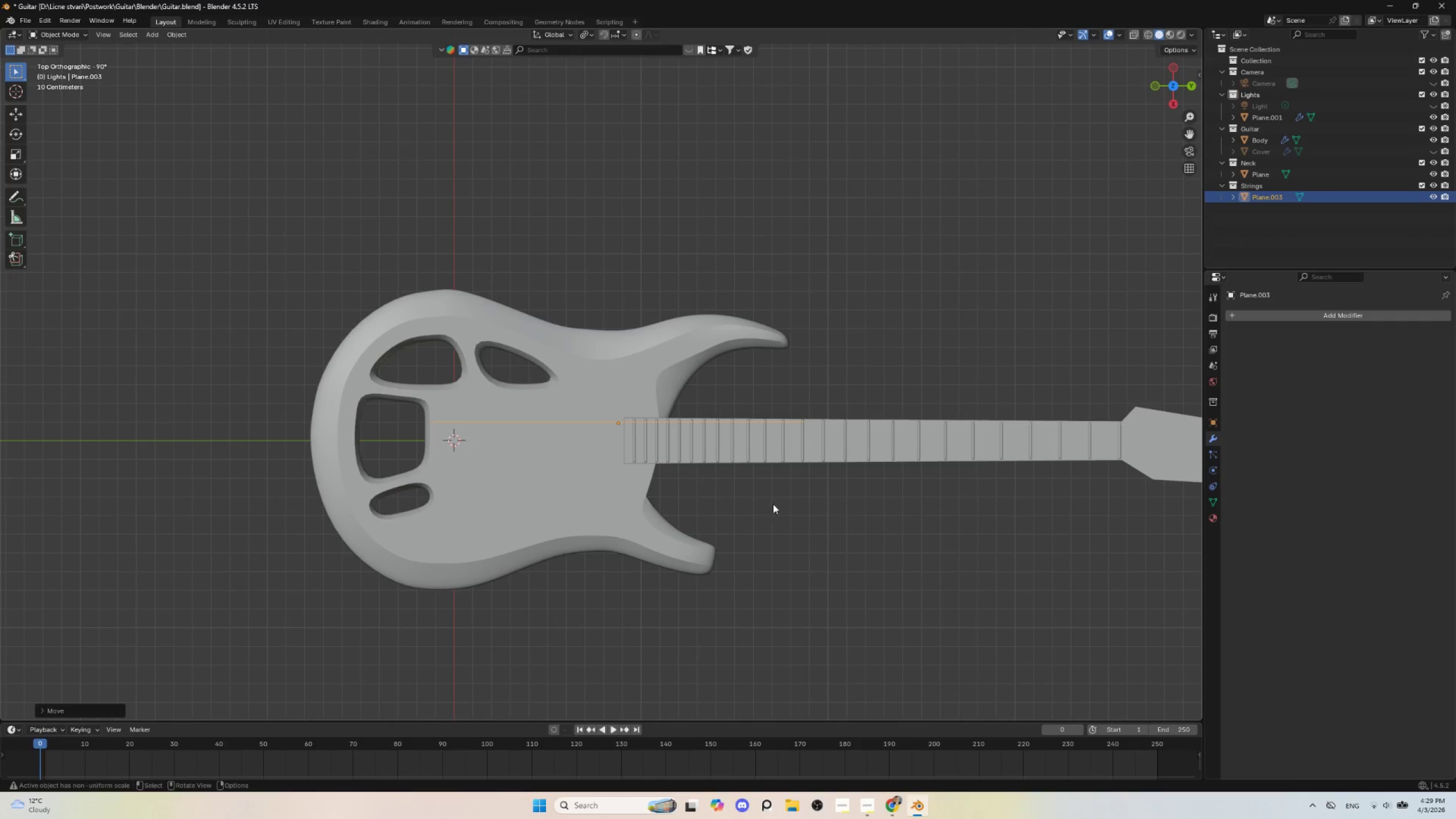 
hold_key(key=ShiftLeft, duration=0.61)
 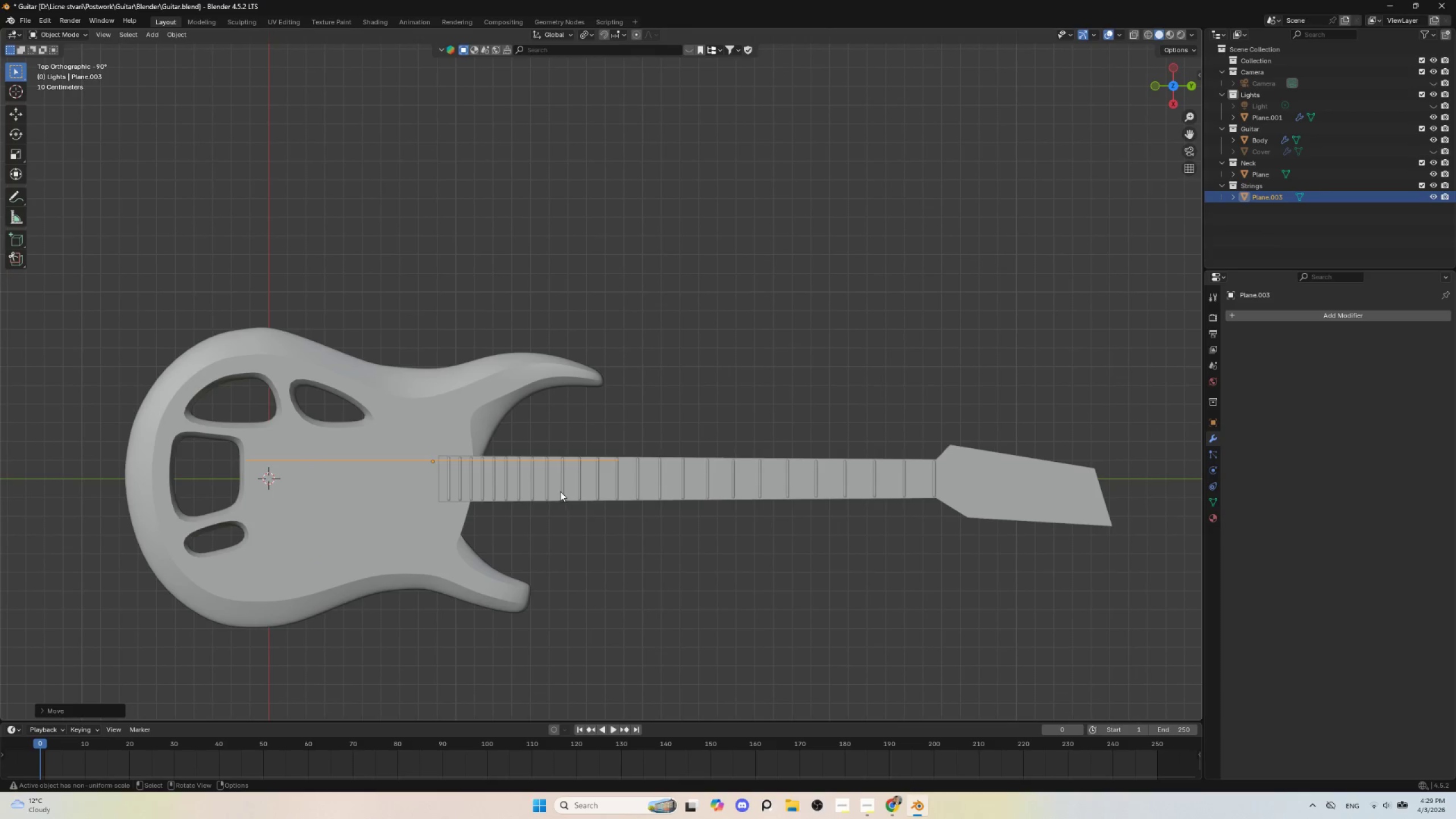 
key(Tab)
 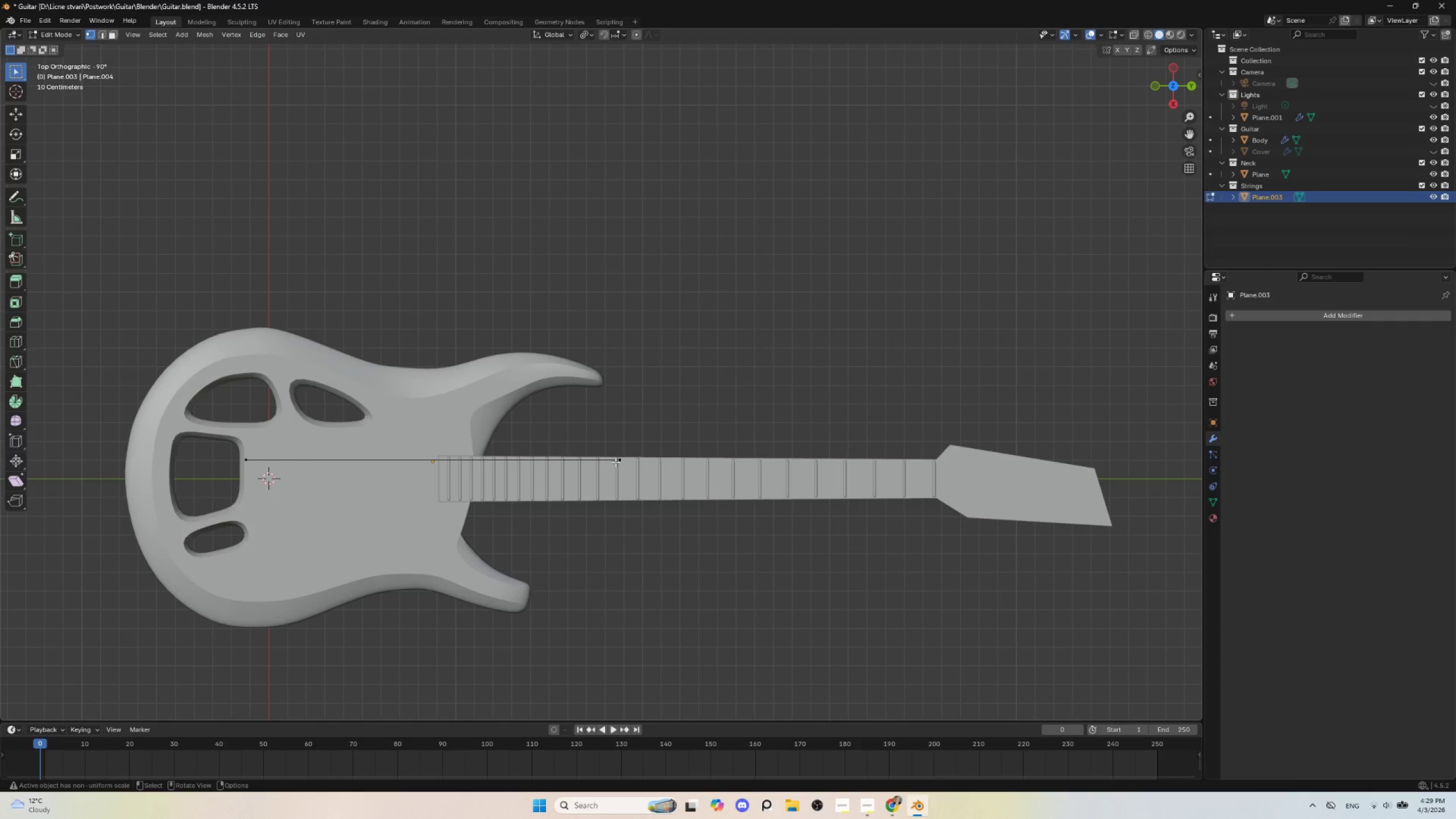 
left_click([619, 460])
 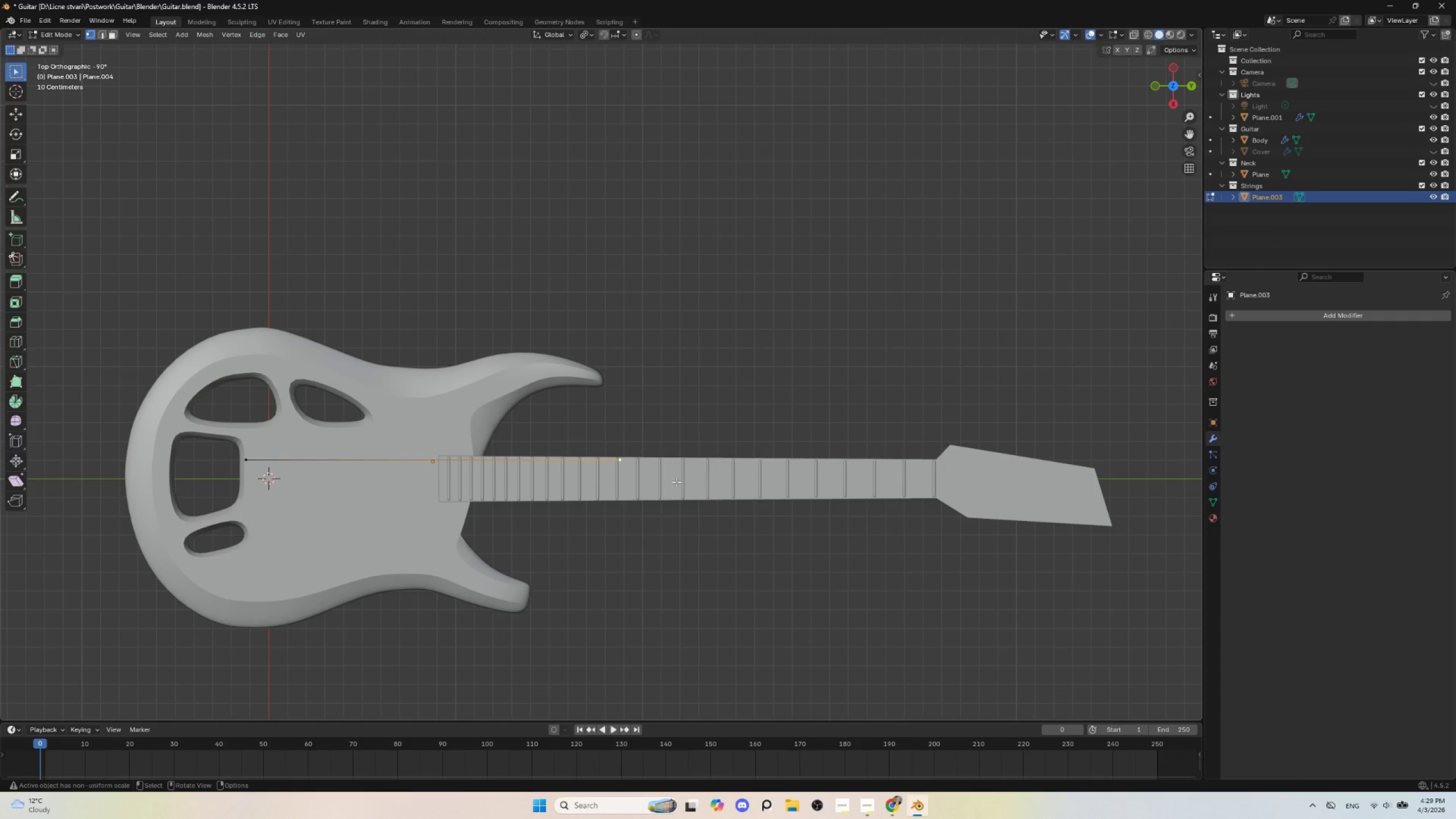 
key(G)
 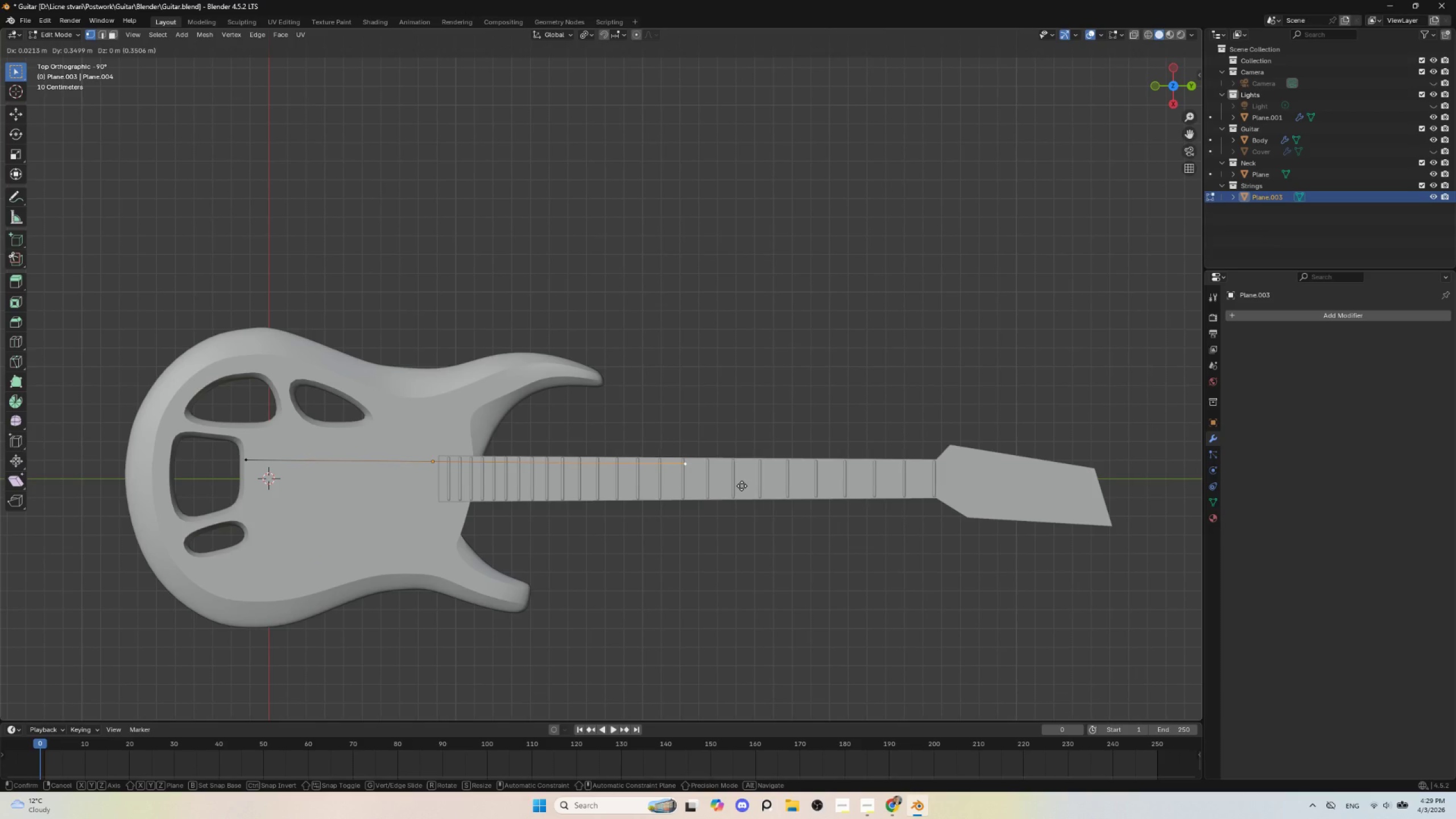 
key(X)
 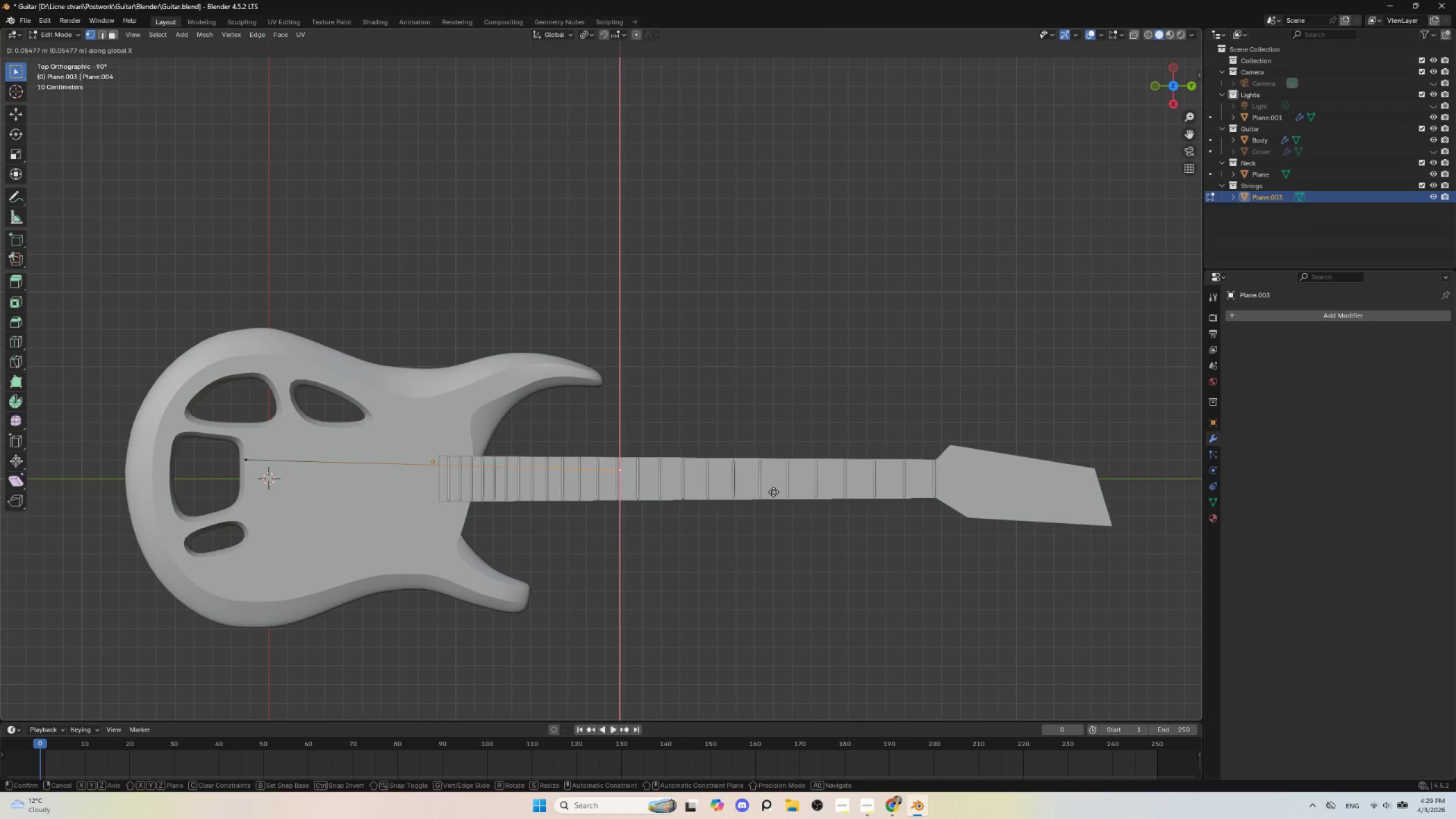 
key(Y)
 